 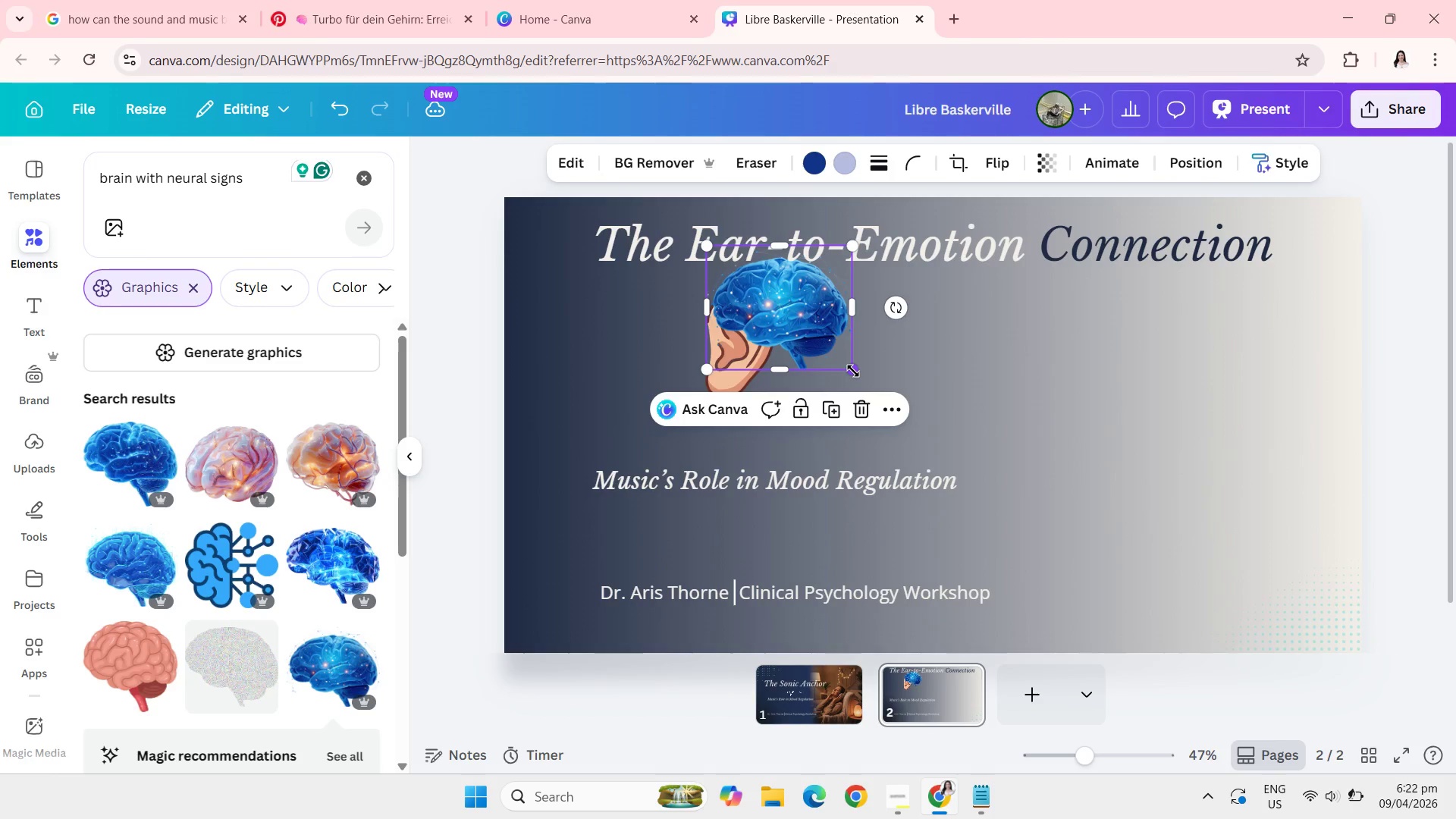 
left_click_drag(start_coordinate=[809, 346], to_coordinate=[917, 382])
 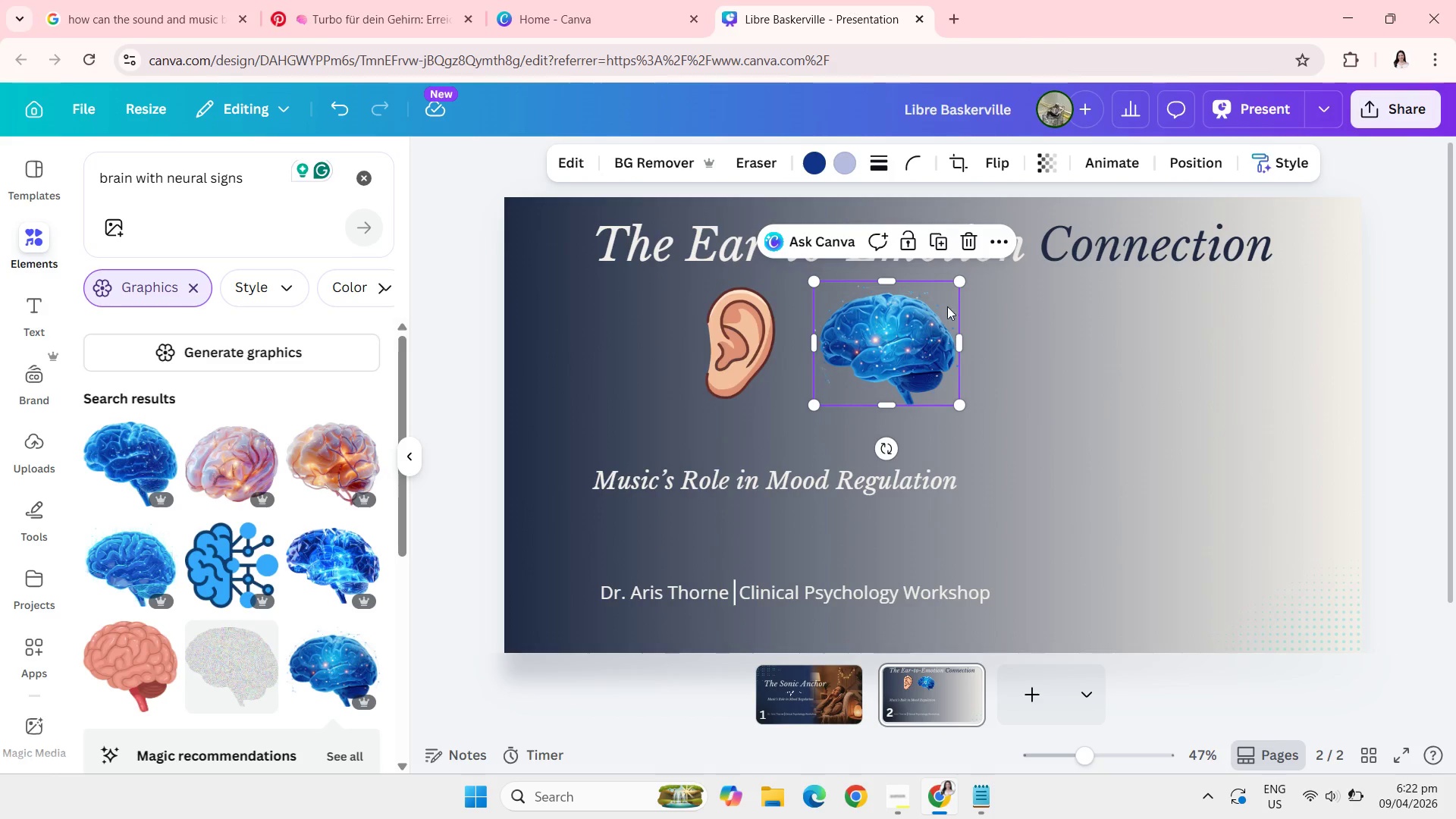 
left_click_drag(start_coordinate=[965, 278], to_coordinate=[957, 289])
 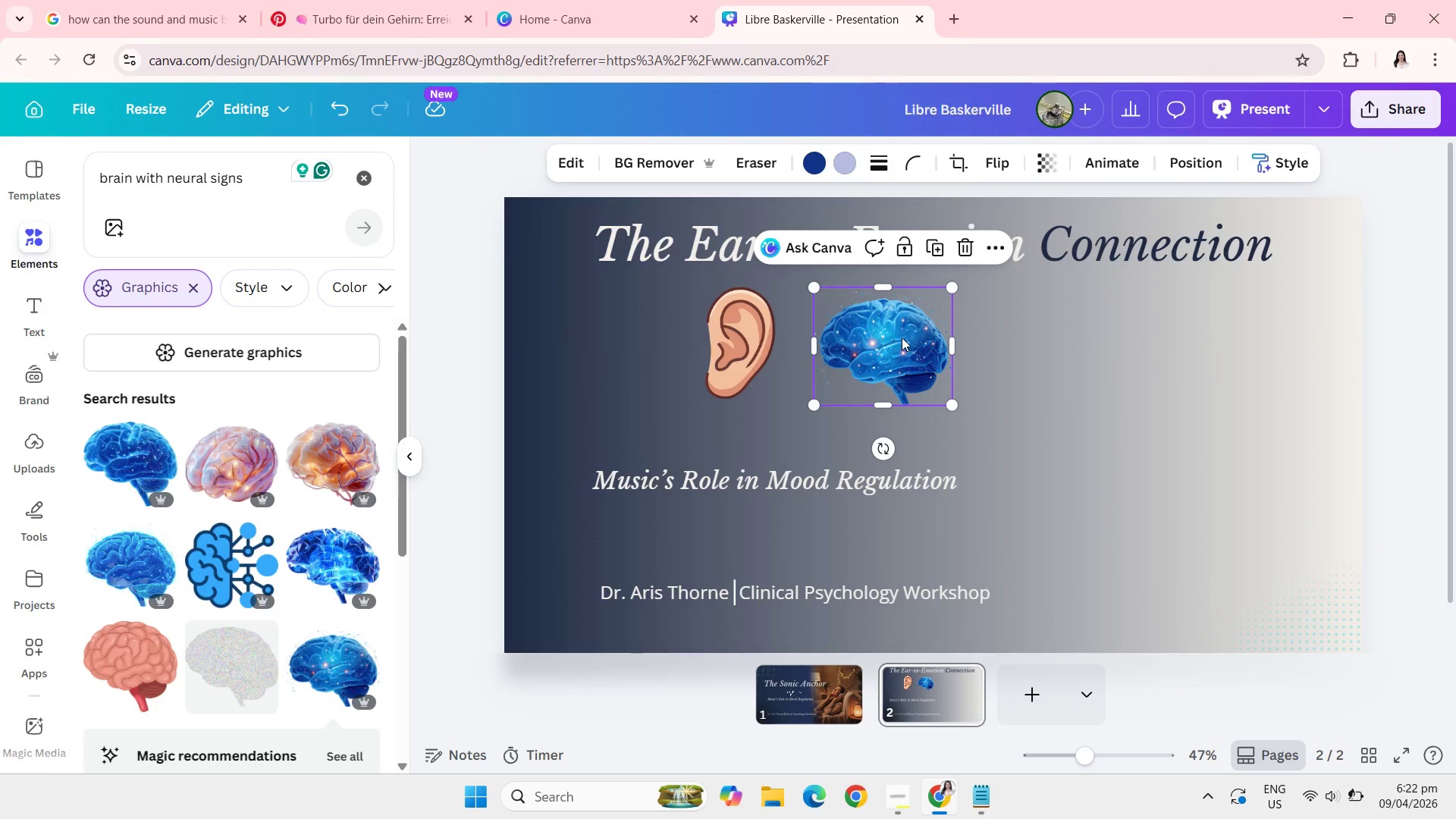 
left_click_drag(start_coordinate=[902, 337], to_coordinate=[909, 337])
 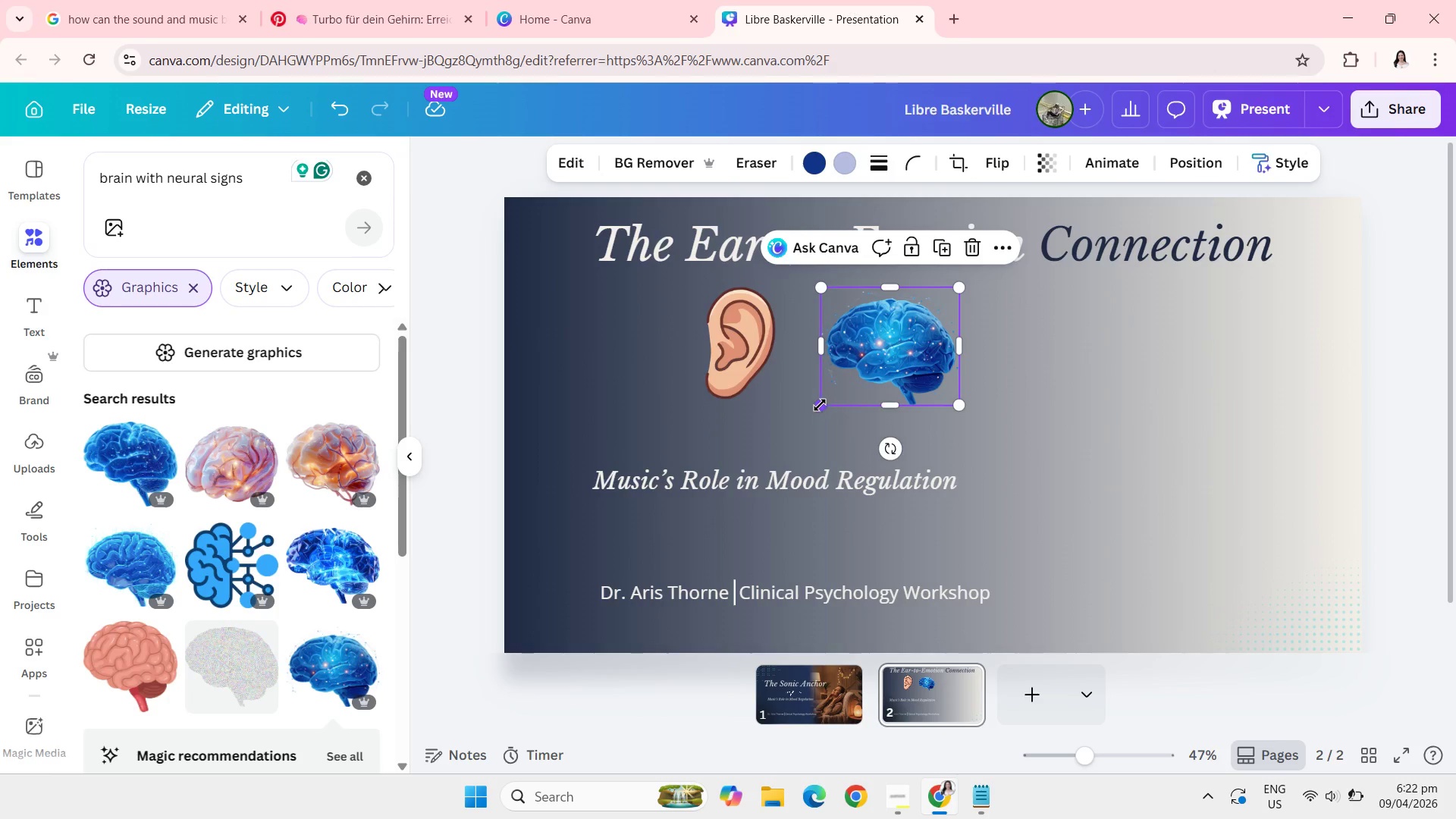 
left_click_drag(start_coordinate=[819, 405], to_coordinate=[824, 400])
 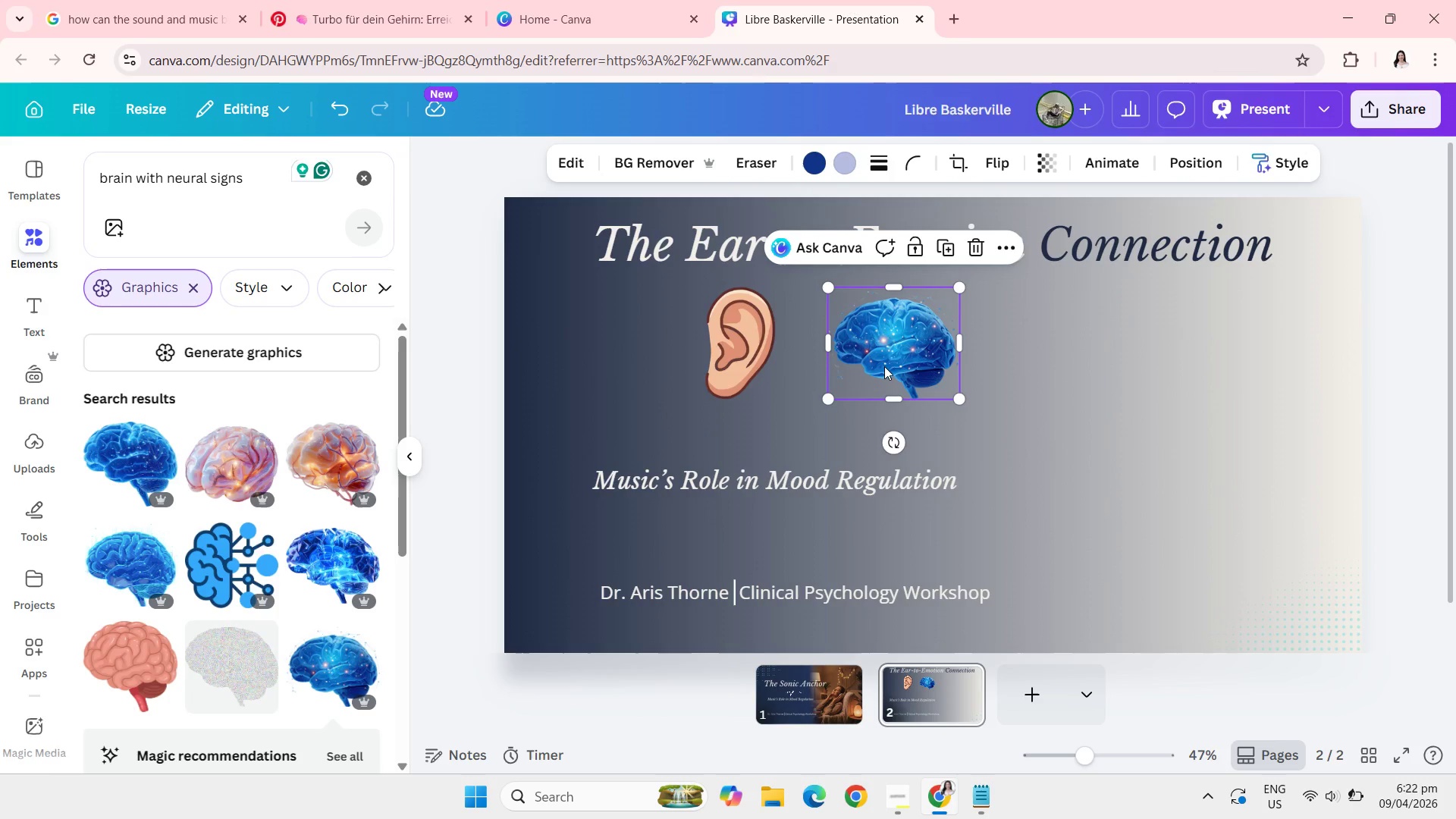 
left_click_drag(start_coordinate=[884, 366], to_coordinate=[927, 366])
 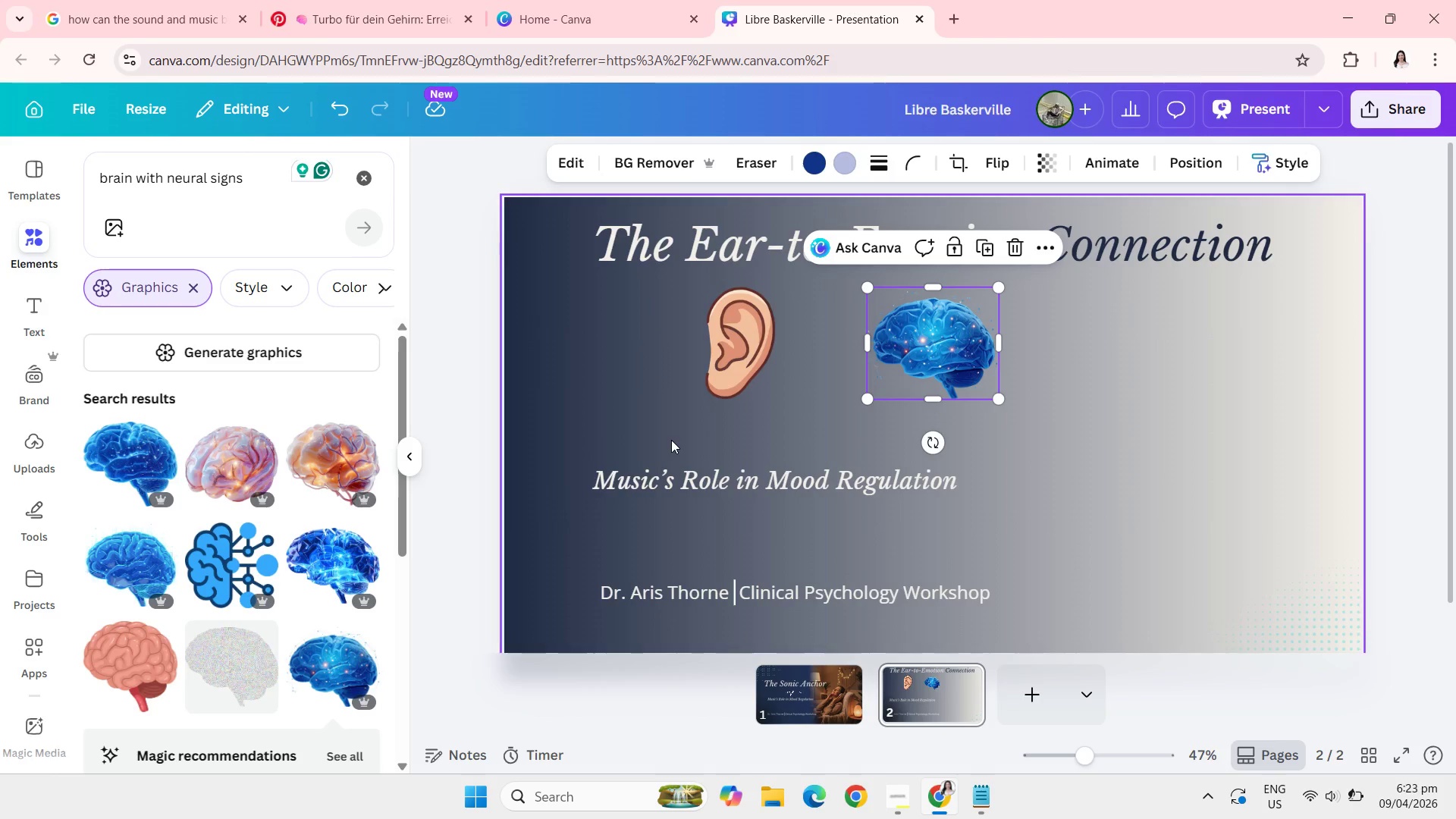 
wait(49.69)
 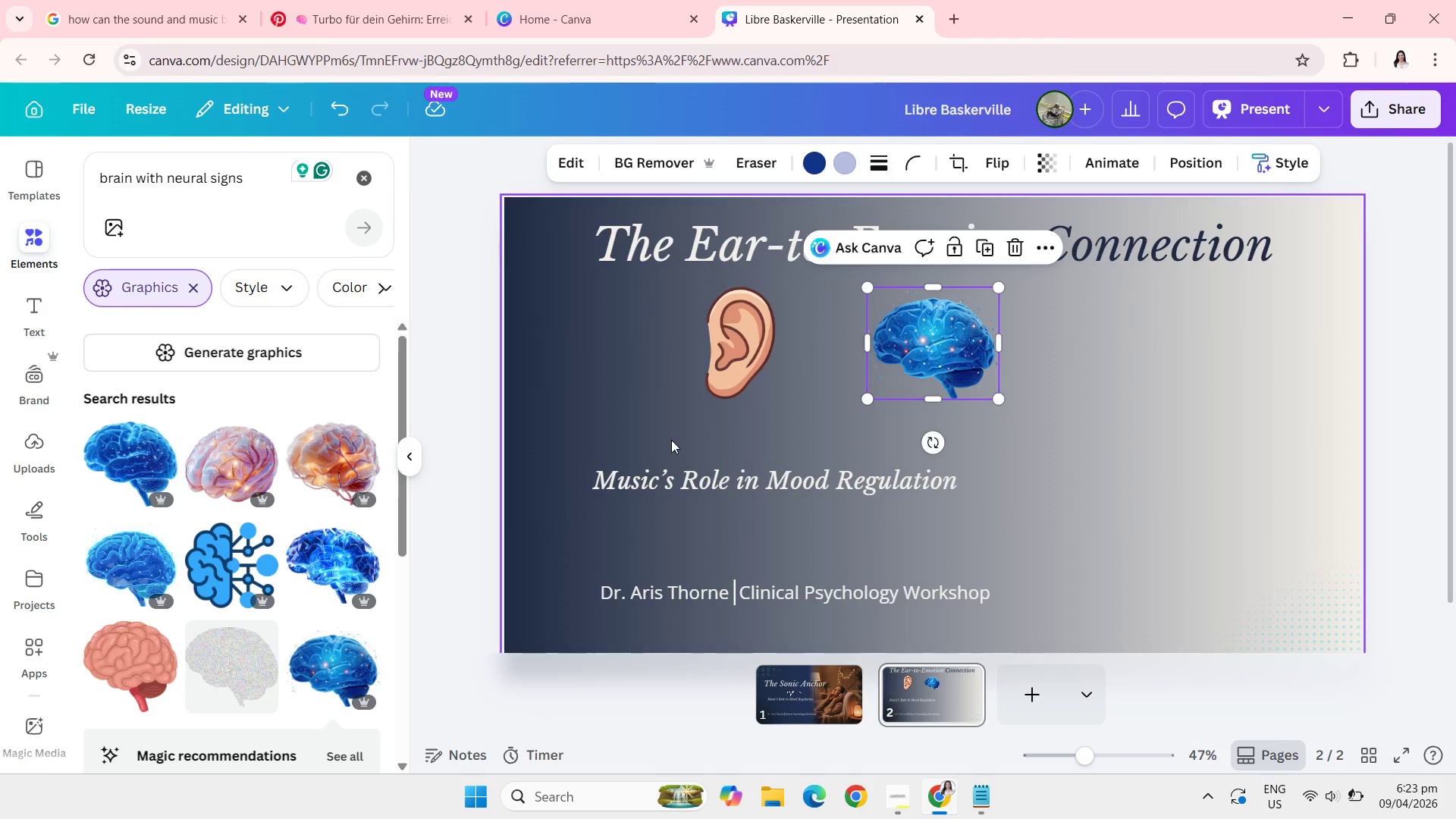 
left_click([364, 177])
 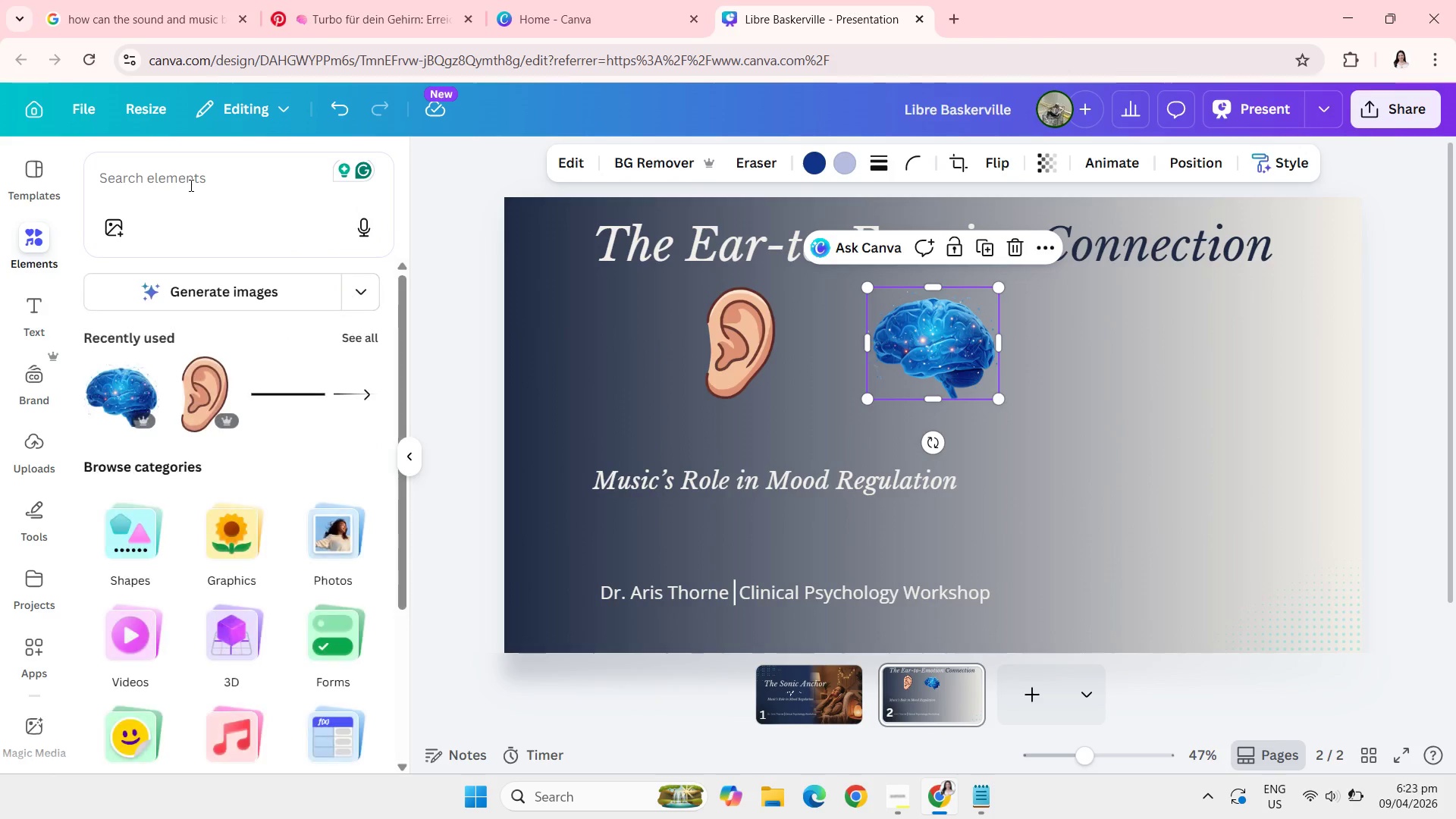 
left_click([190, 185])
 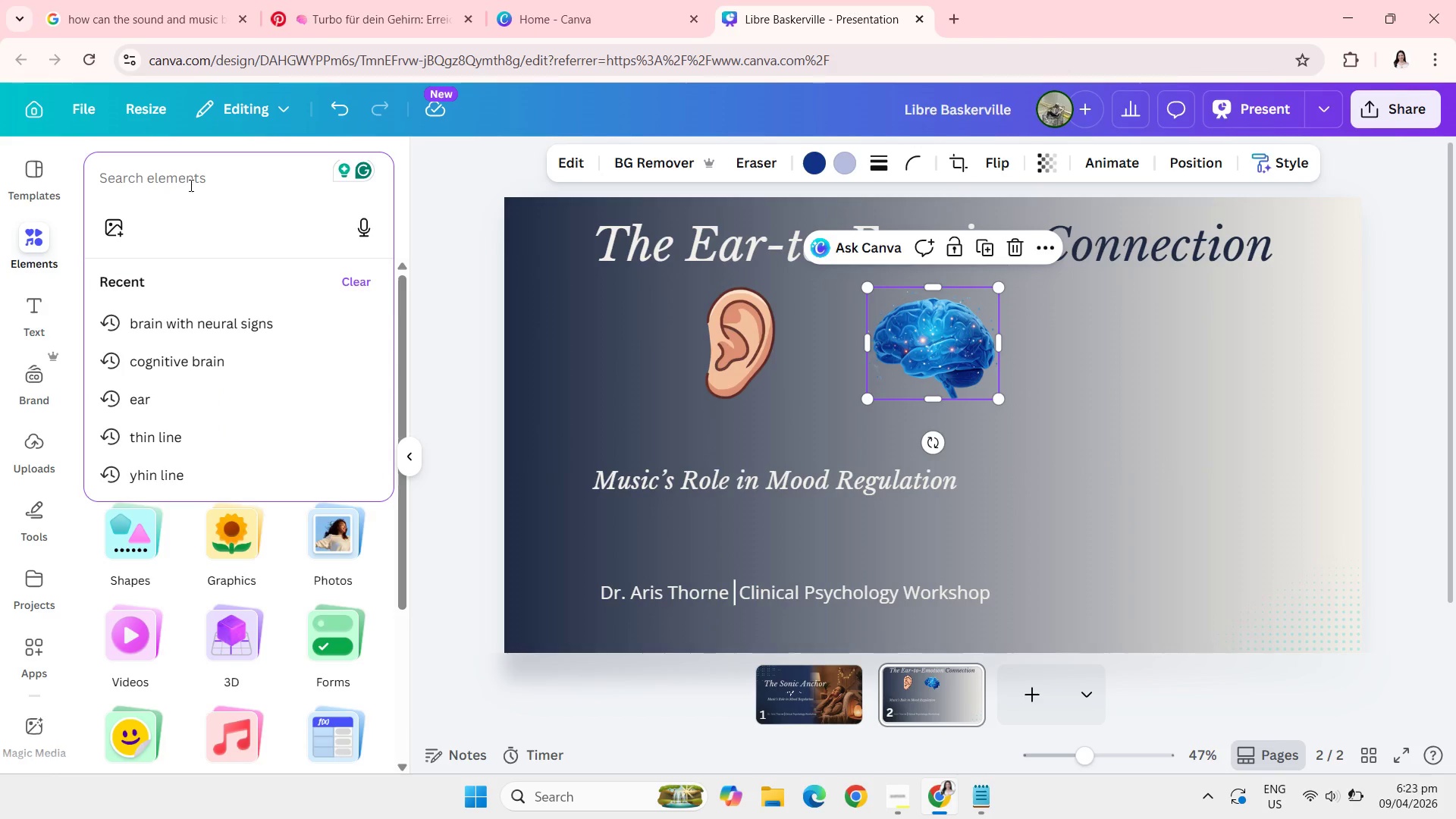 
type(heart)
 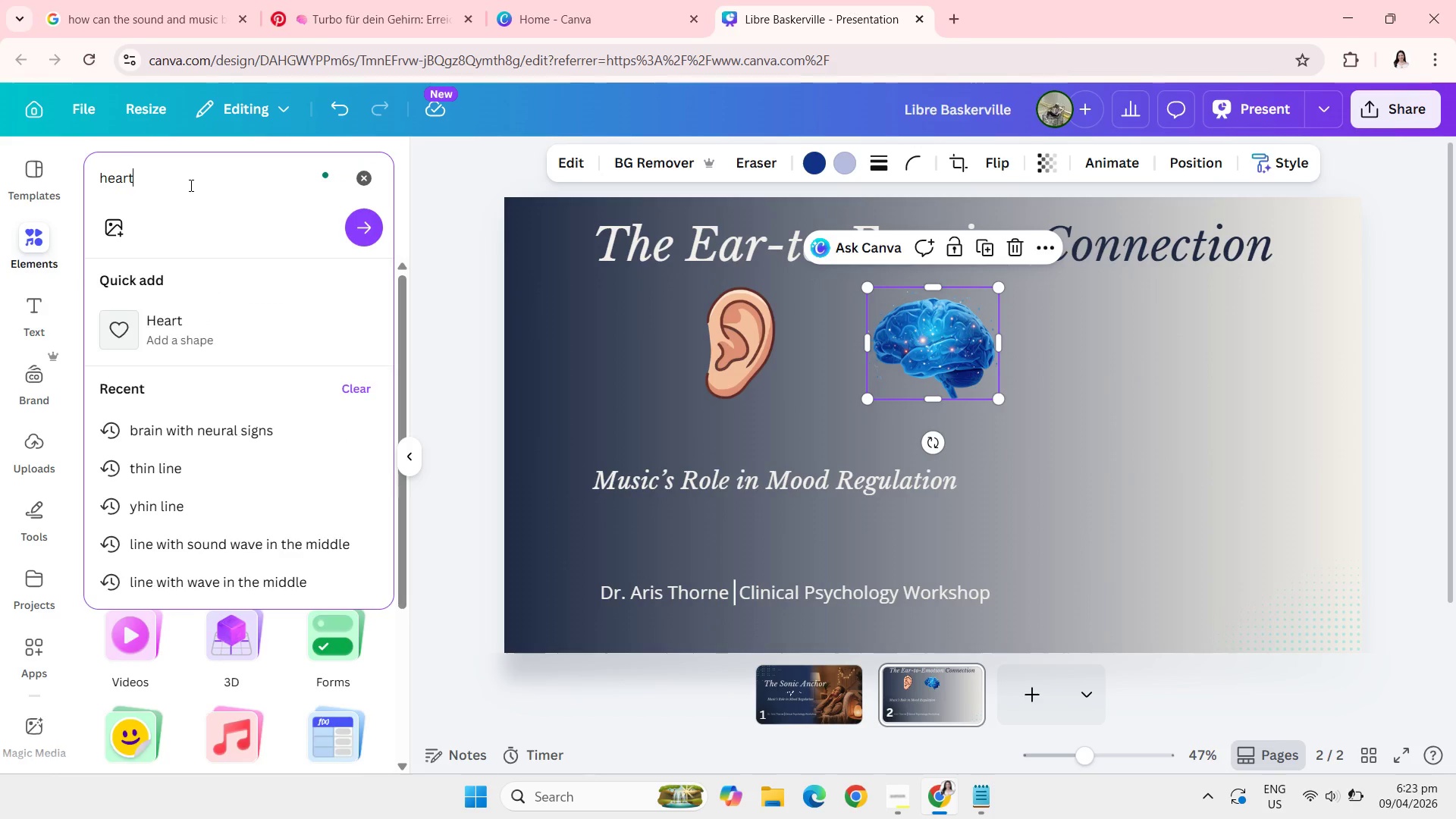 
key(Enter)
 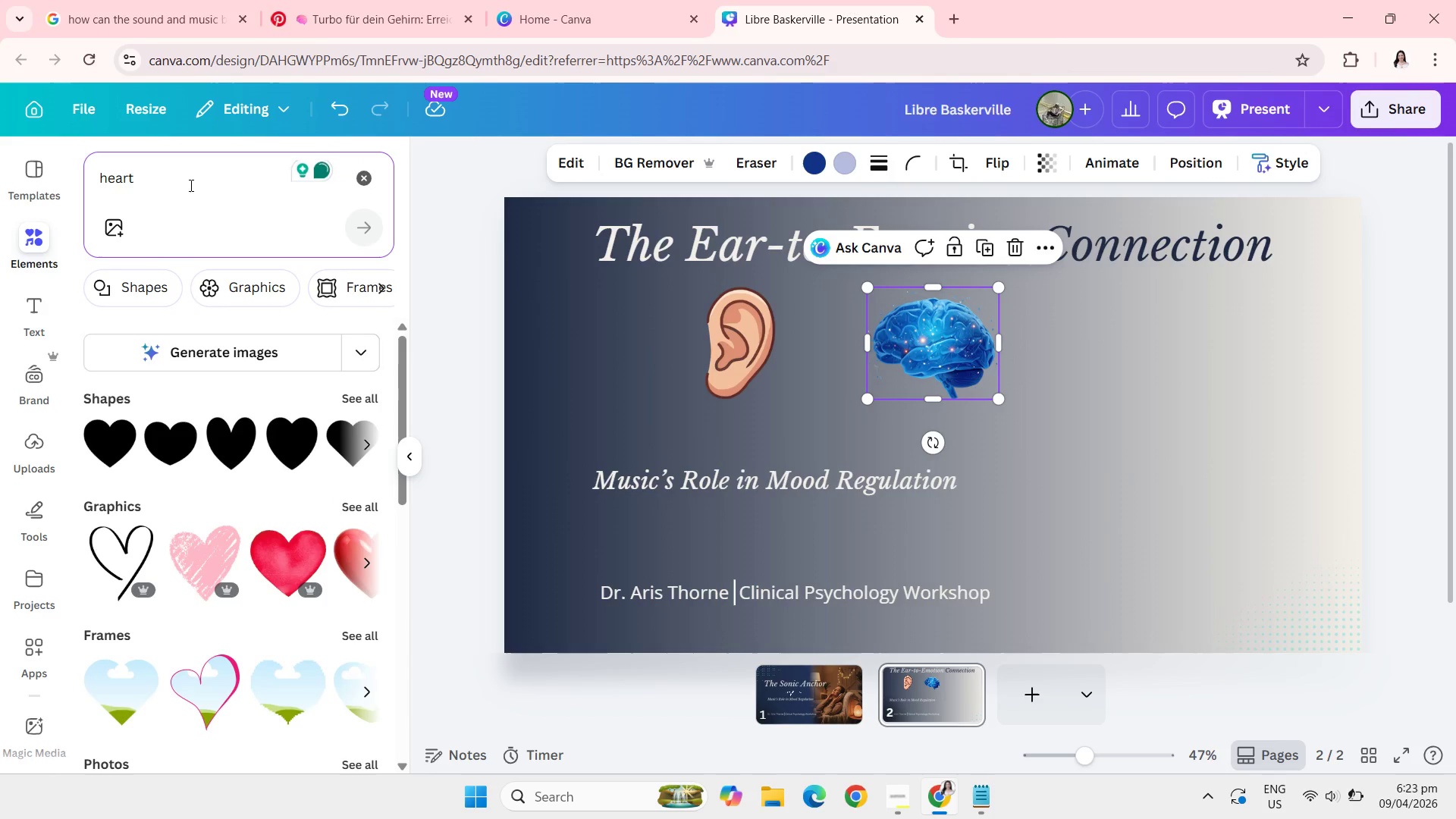 
mouse_move([239, 494])
 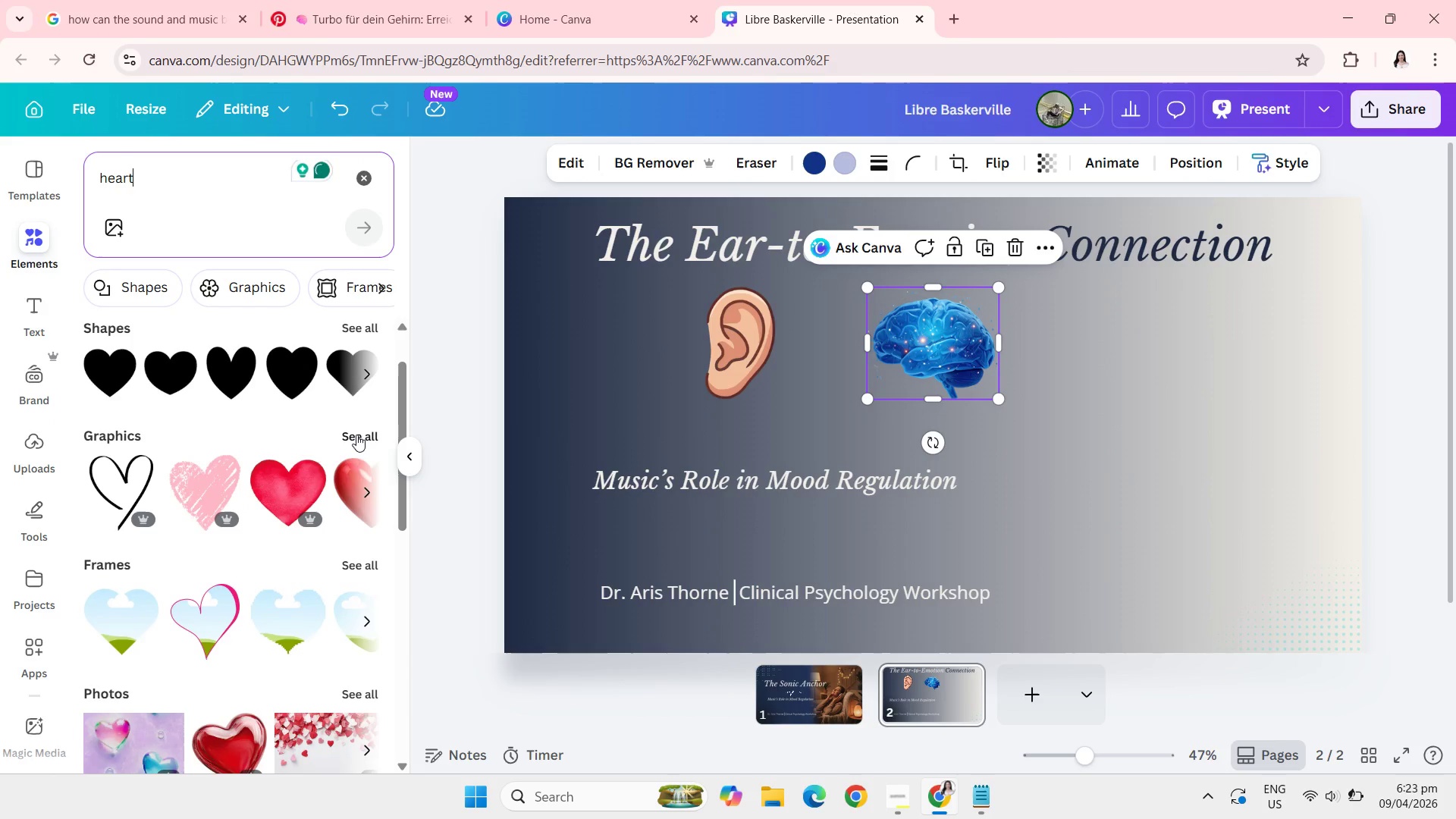 
left_click([356, 434])
 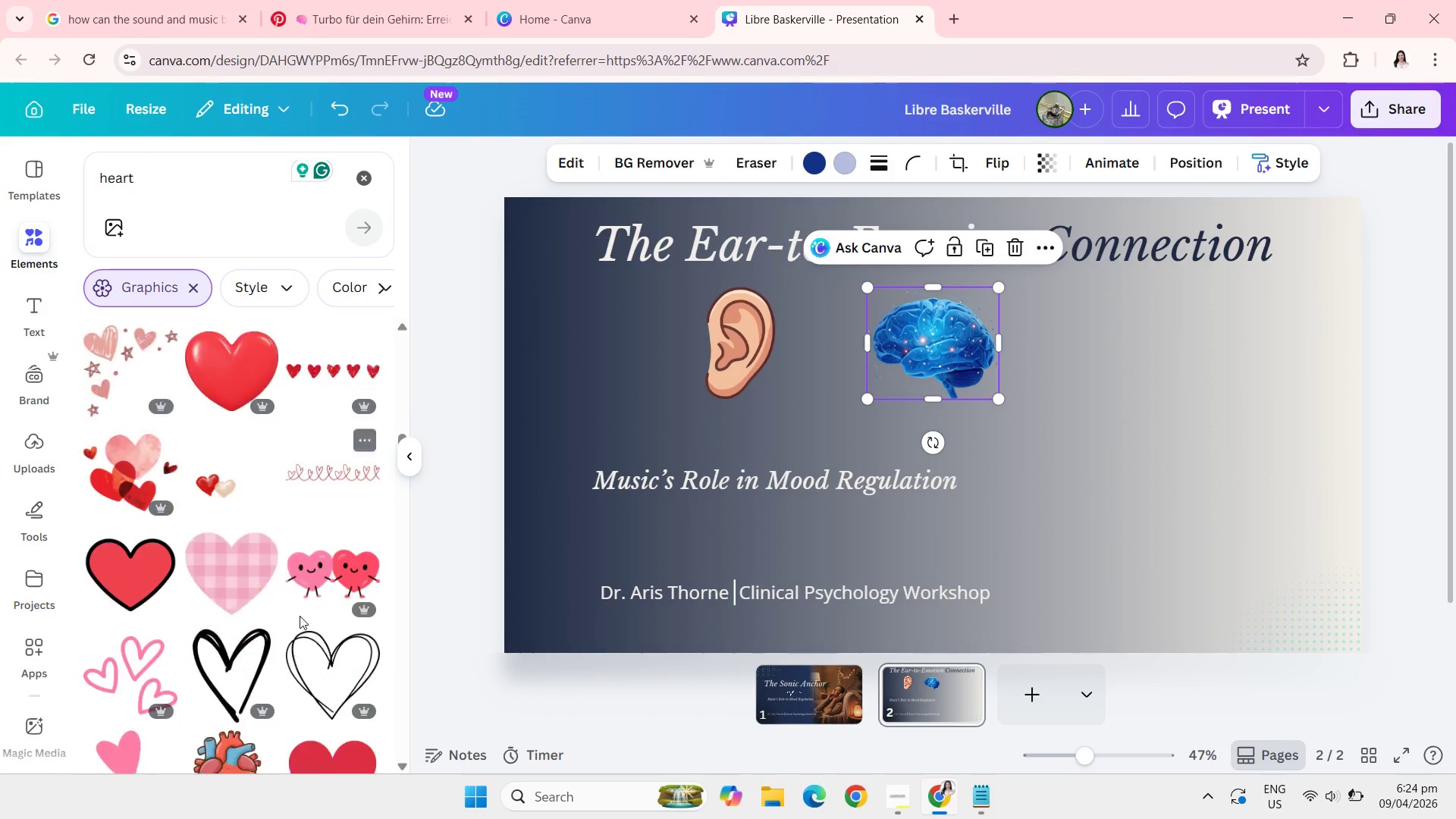 
wait(79.67)
 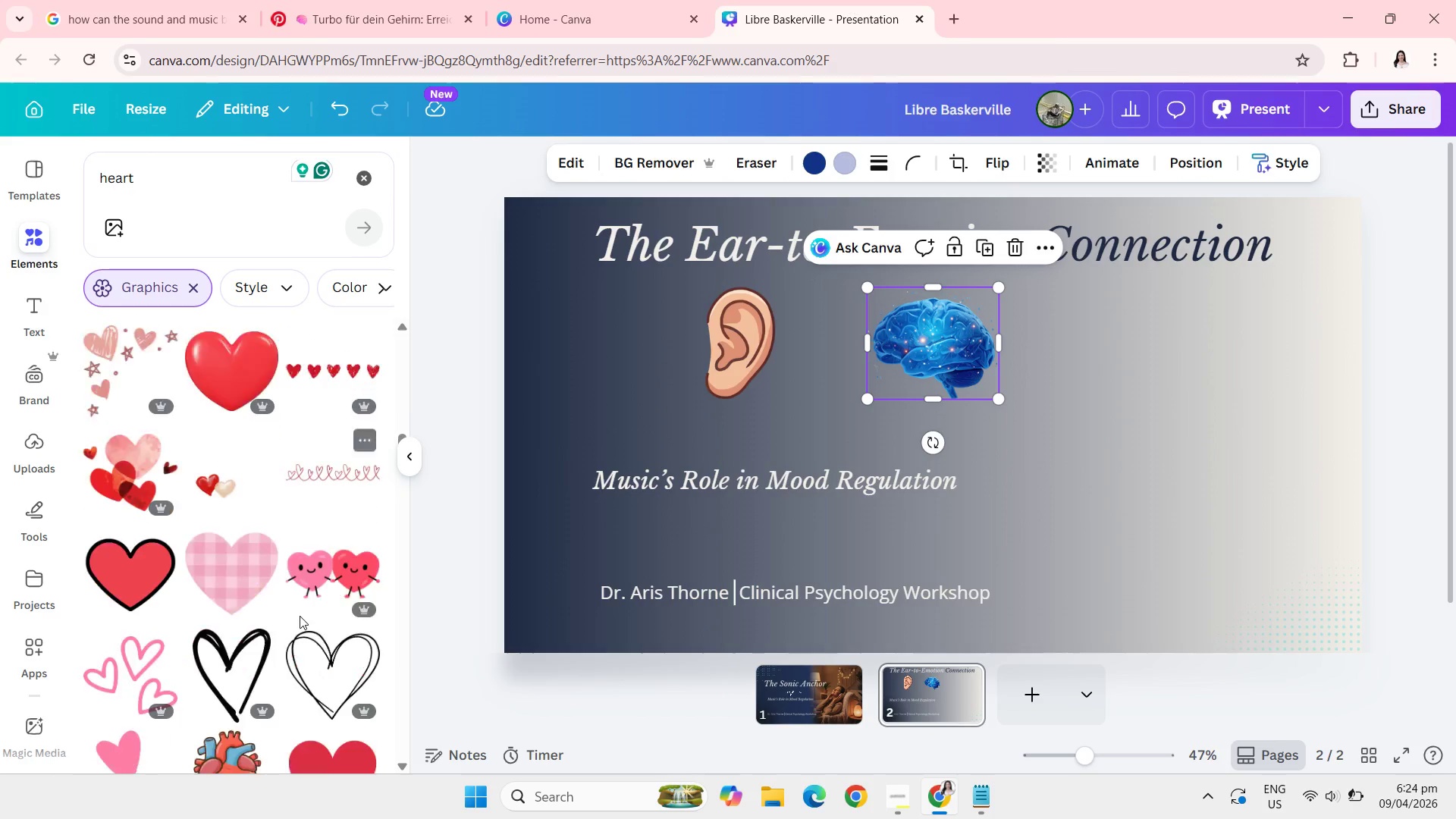 
left_click([236, 483])
 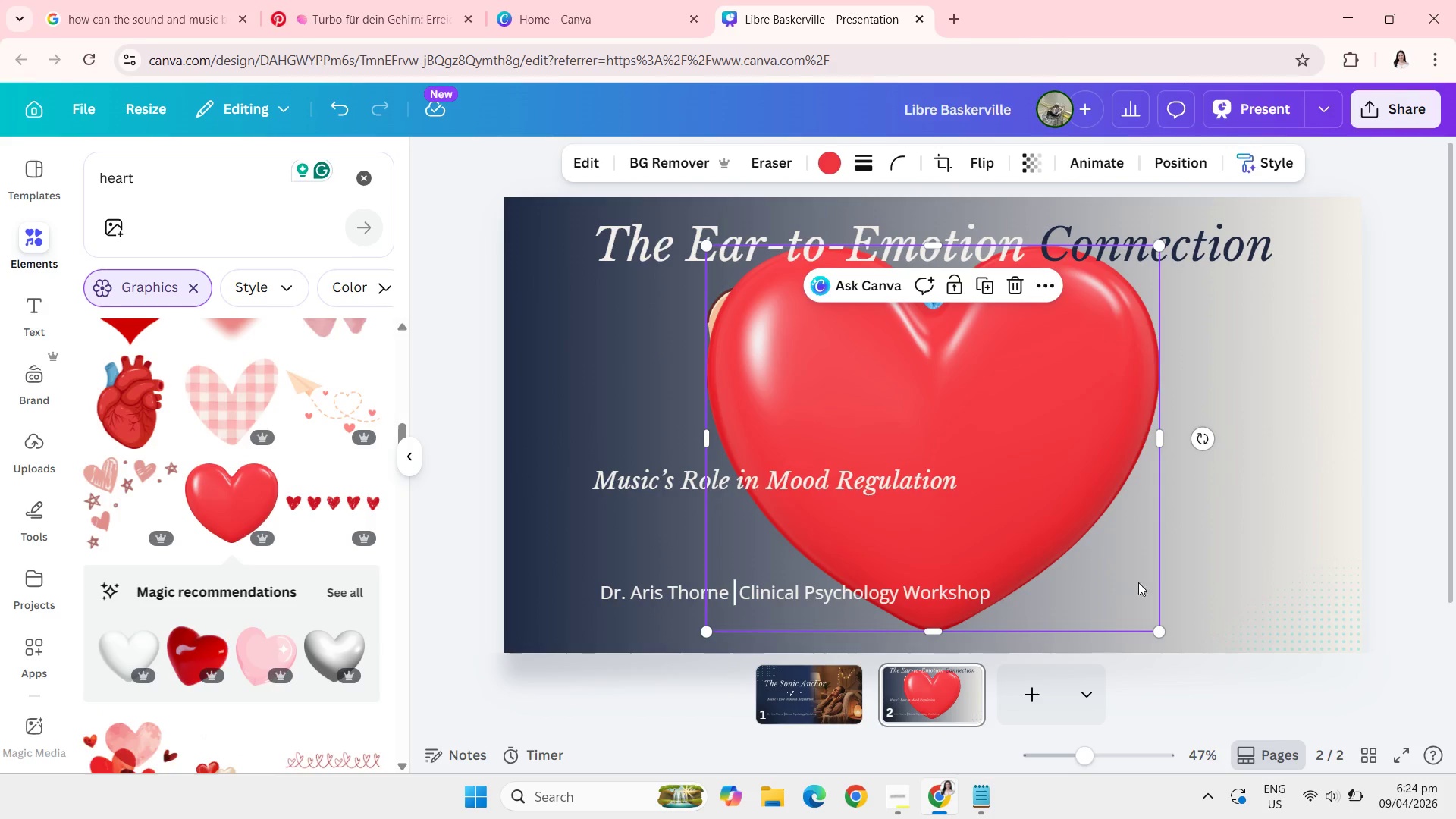 
left_click_drag(start_coordinate=[1164, 629], to_coordinate=[900, 394])
 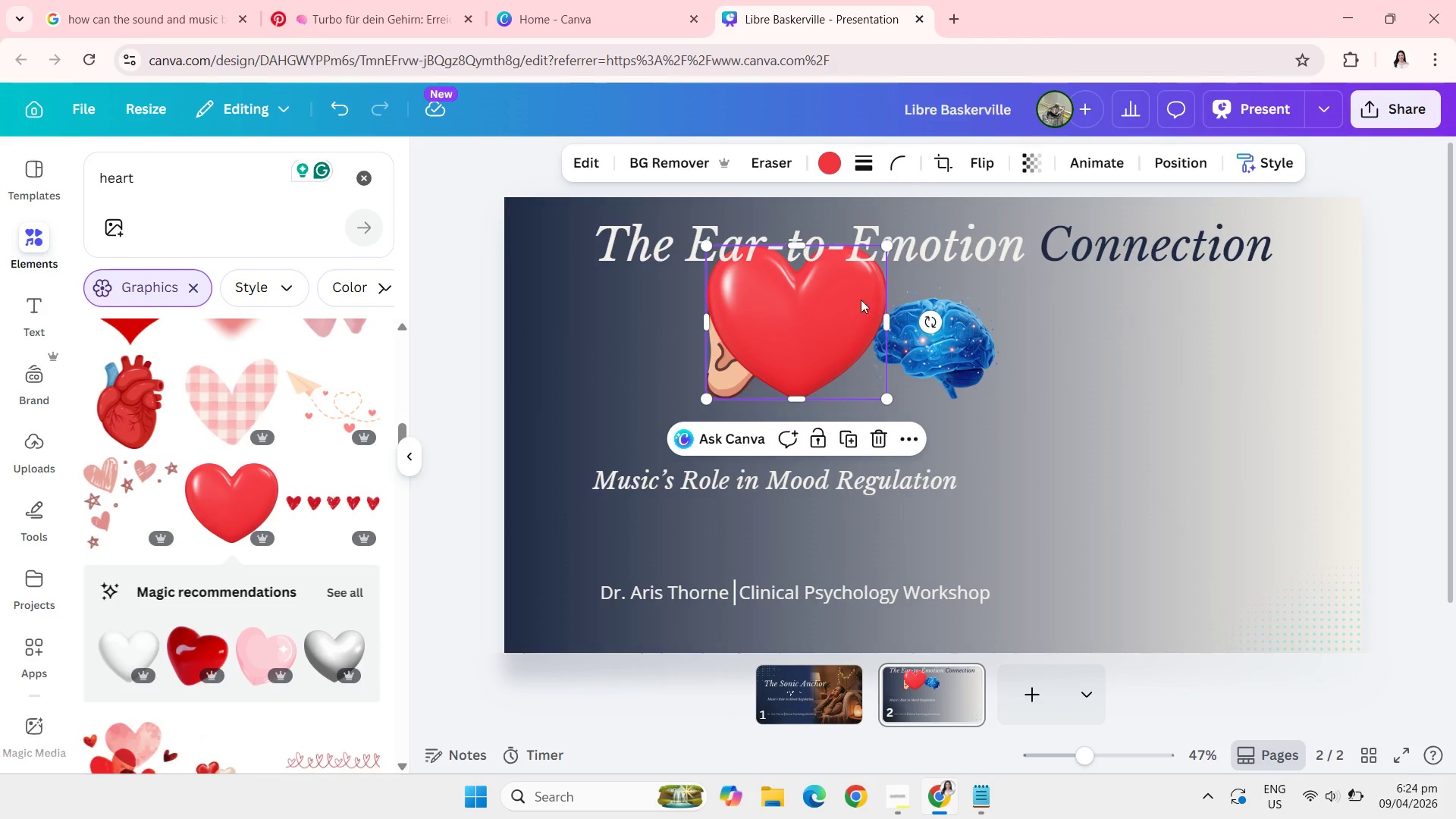 
left_click_drag(start_coordinate=[813, 314], to_coordinate=[1174, 312])
 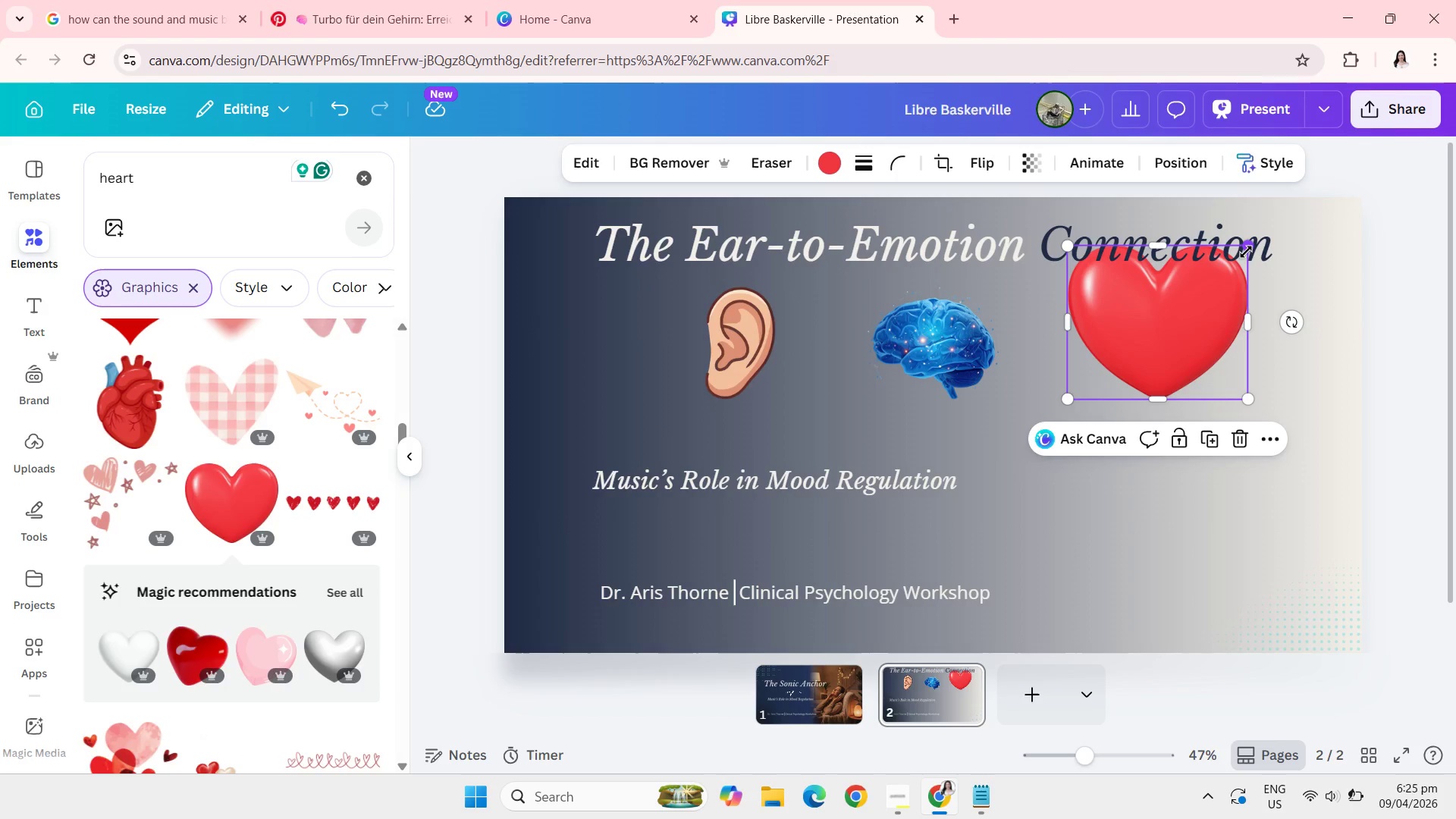 
left_click_drag(start_coordinate=[1246, 252], to_coordinate=[1206, 312])
 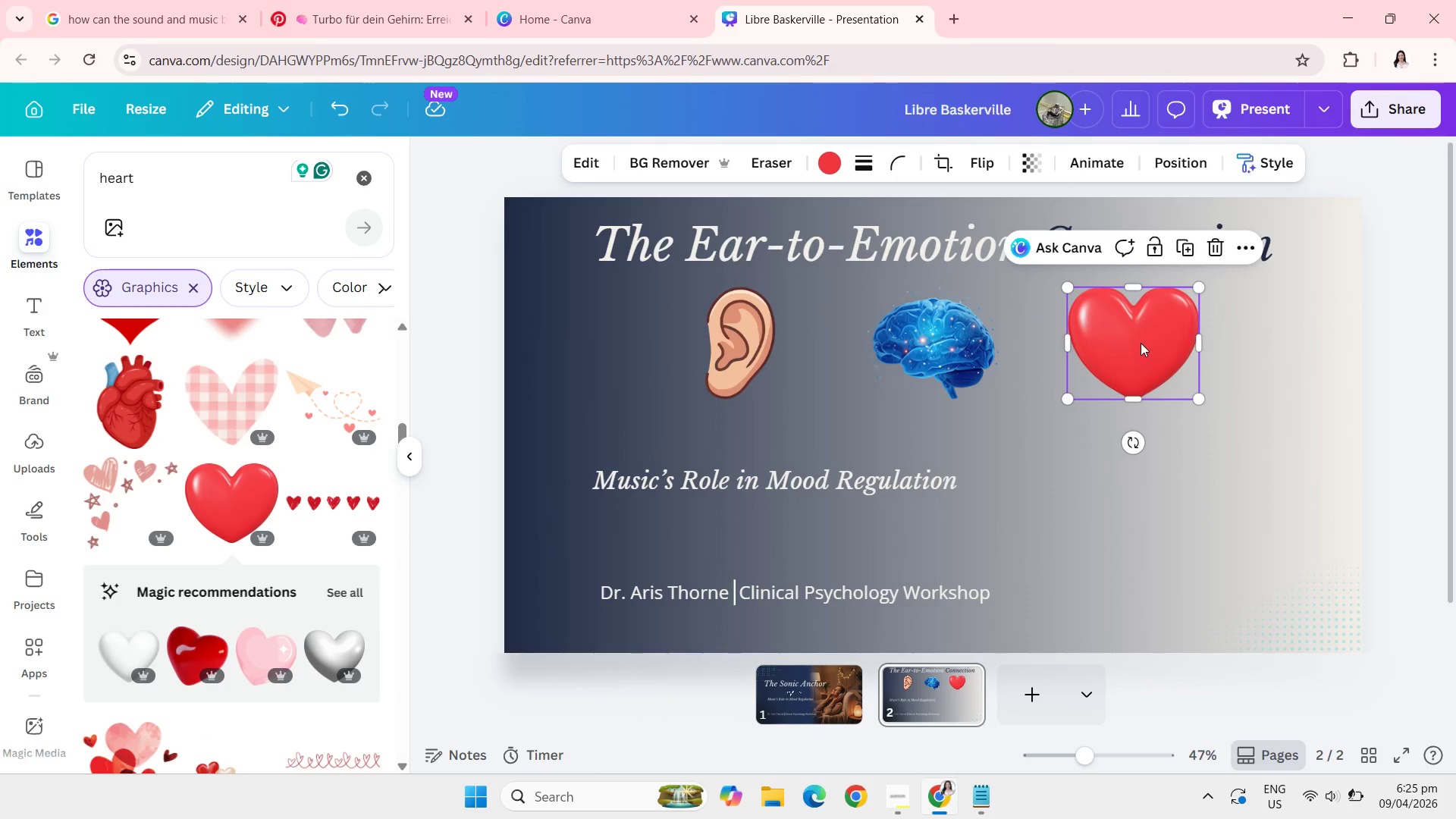 
left_click_drag(start_coordinate=[1141, 343], to_coordinate=[1166, 345])
 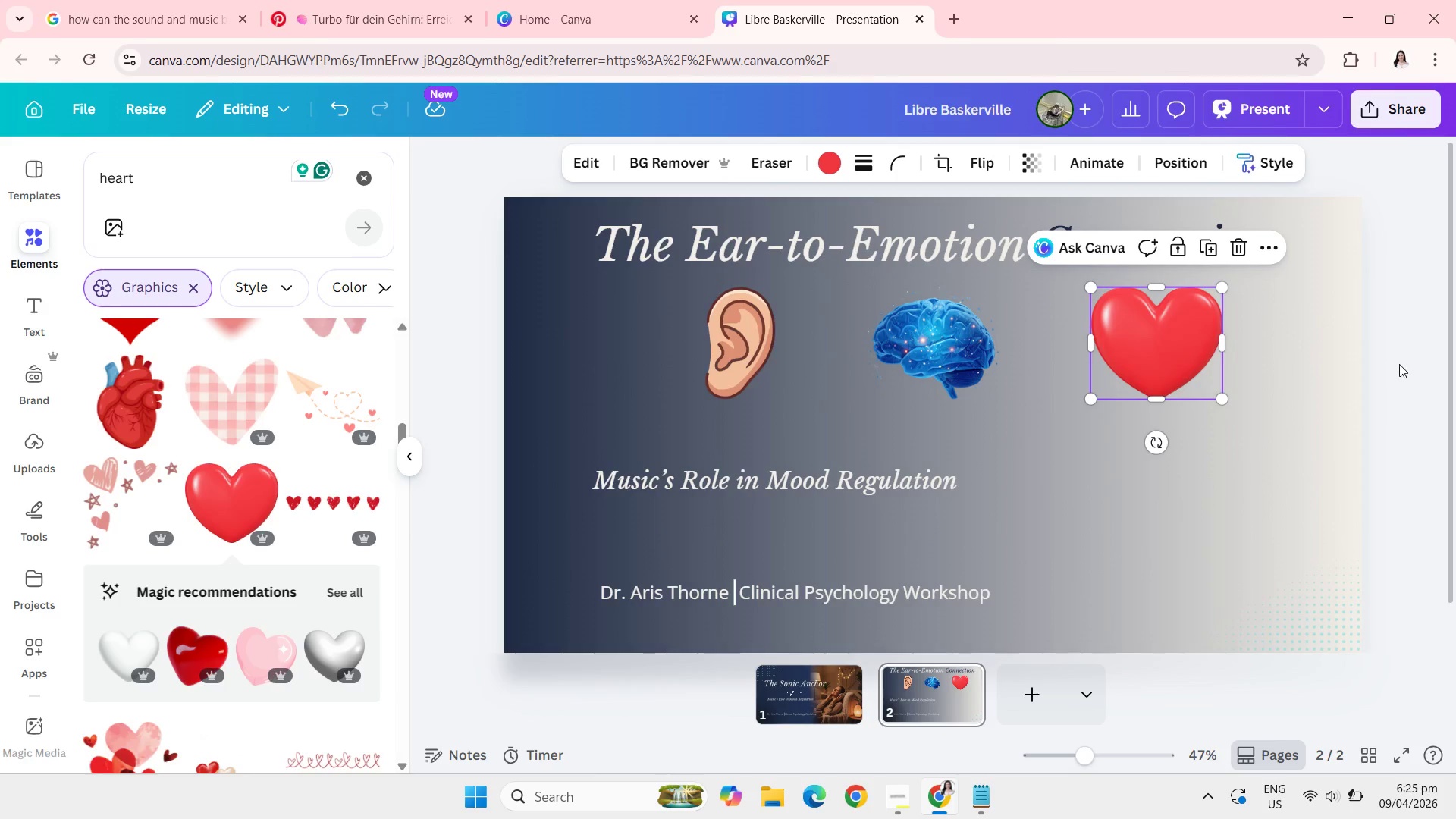 
left_click([1401, 364])
 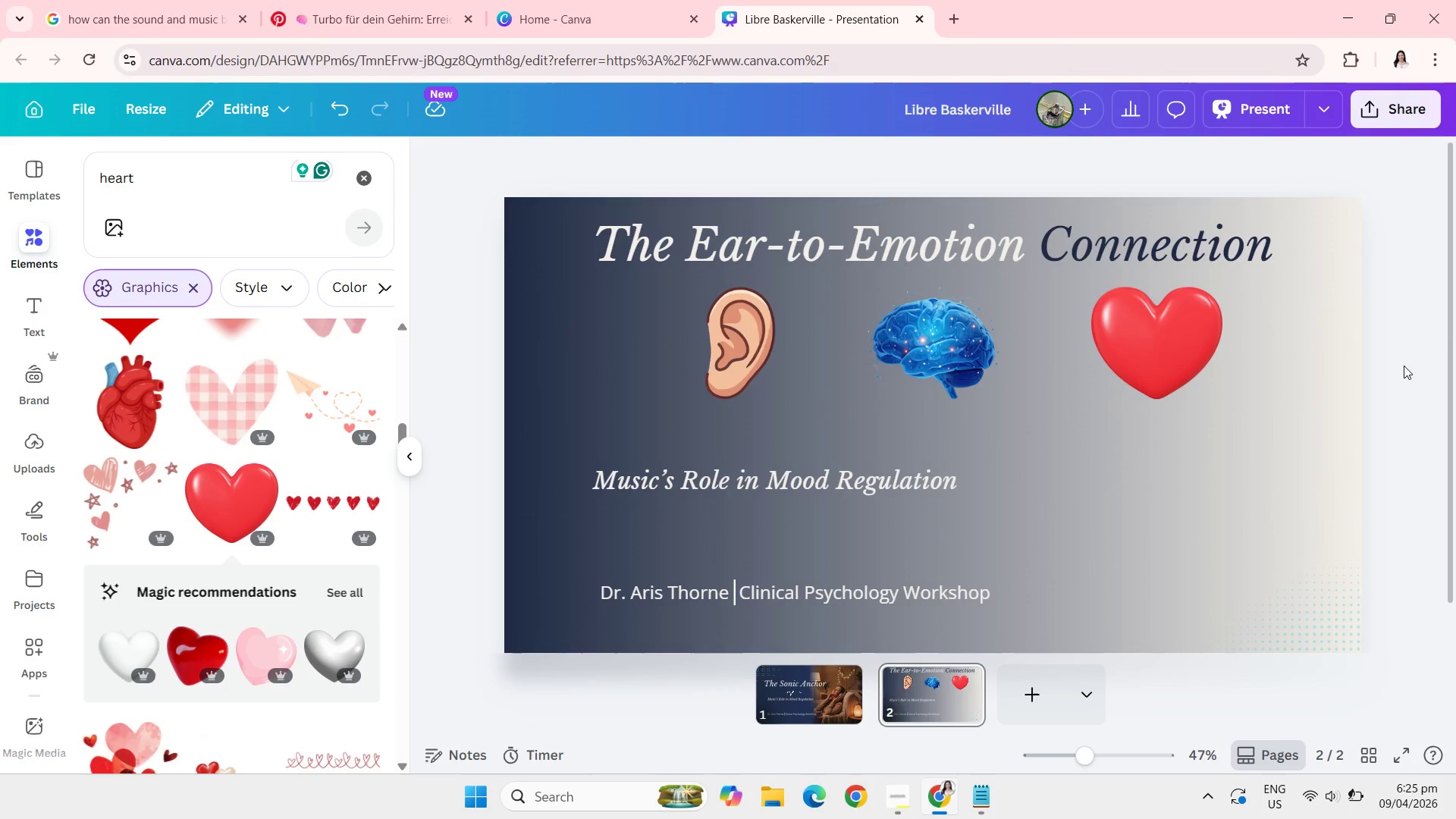 
wait(10.36)
 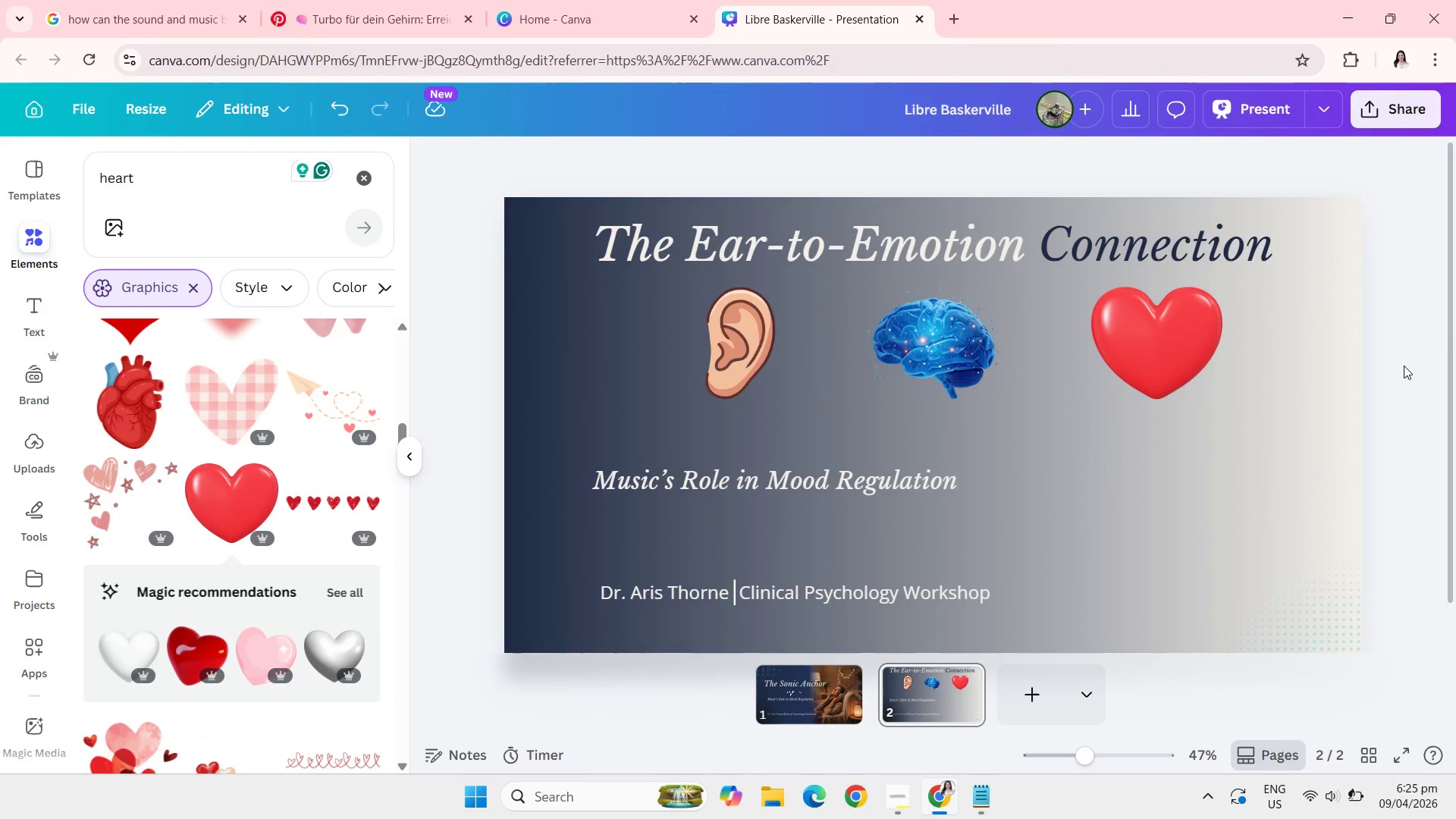 
left_click([966, 321])
 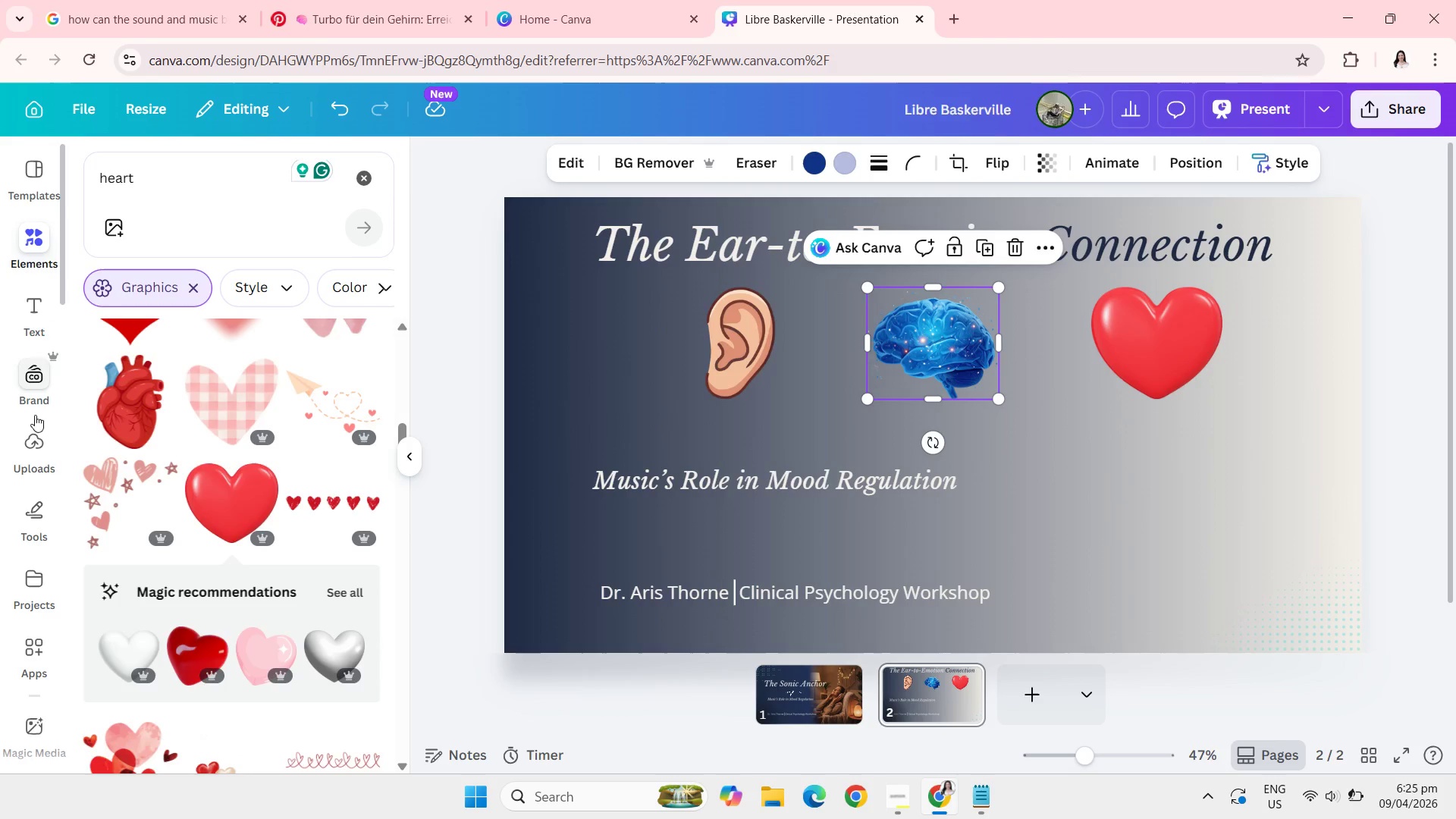 
left_click([27, 636])
 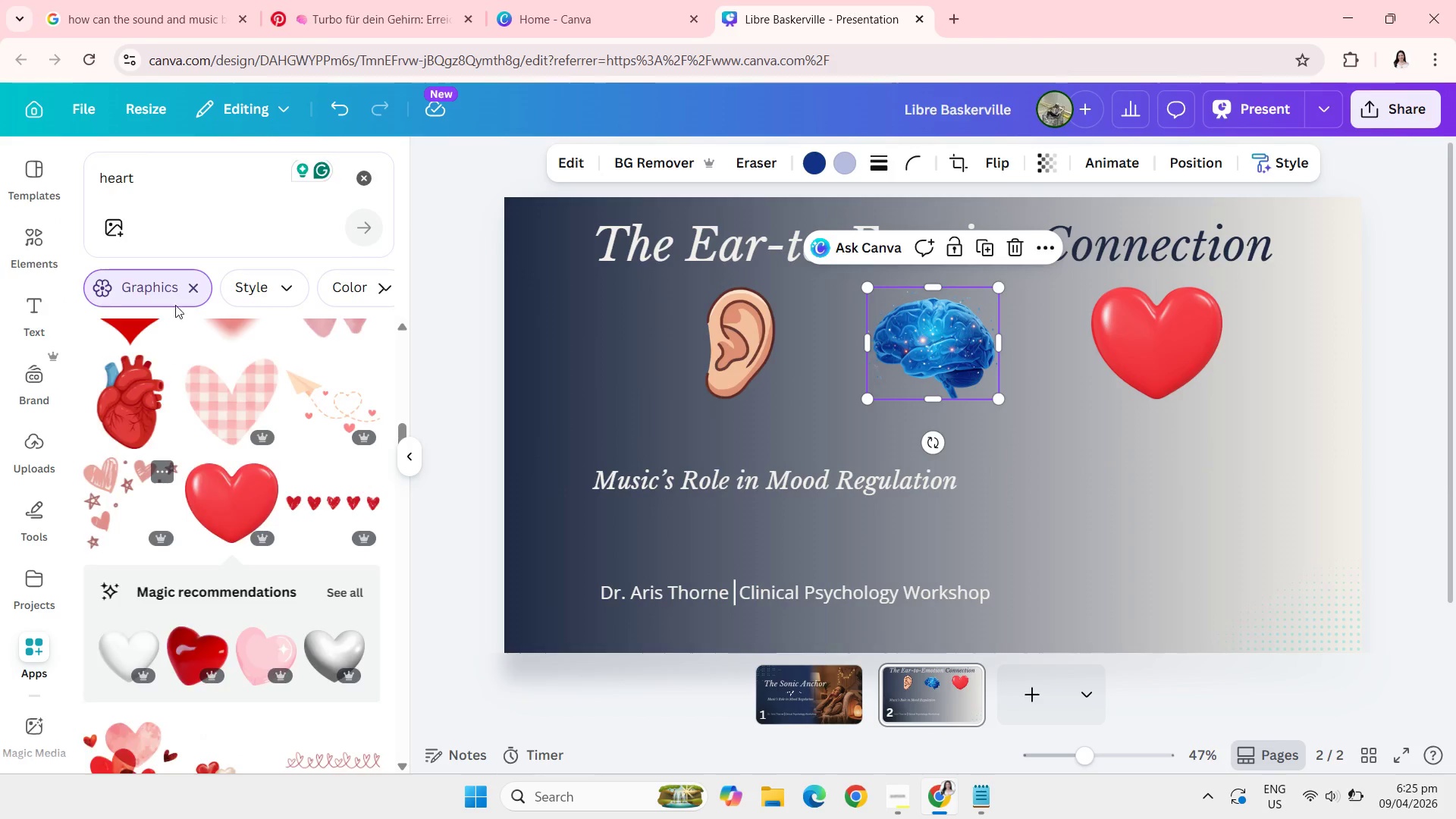 
mouse_move([160, 218])
 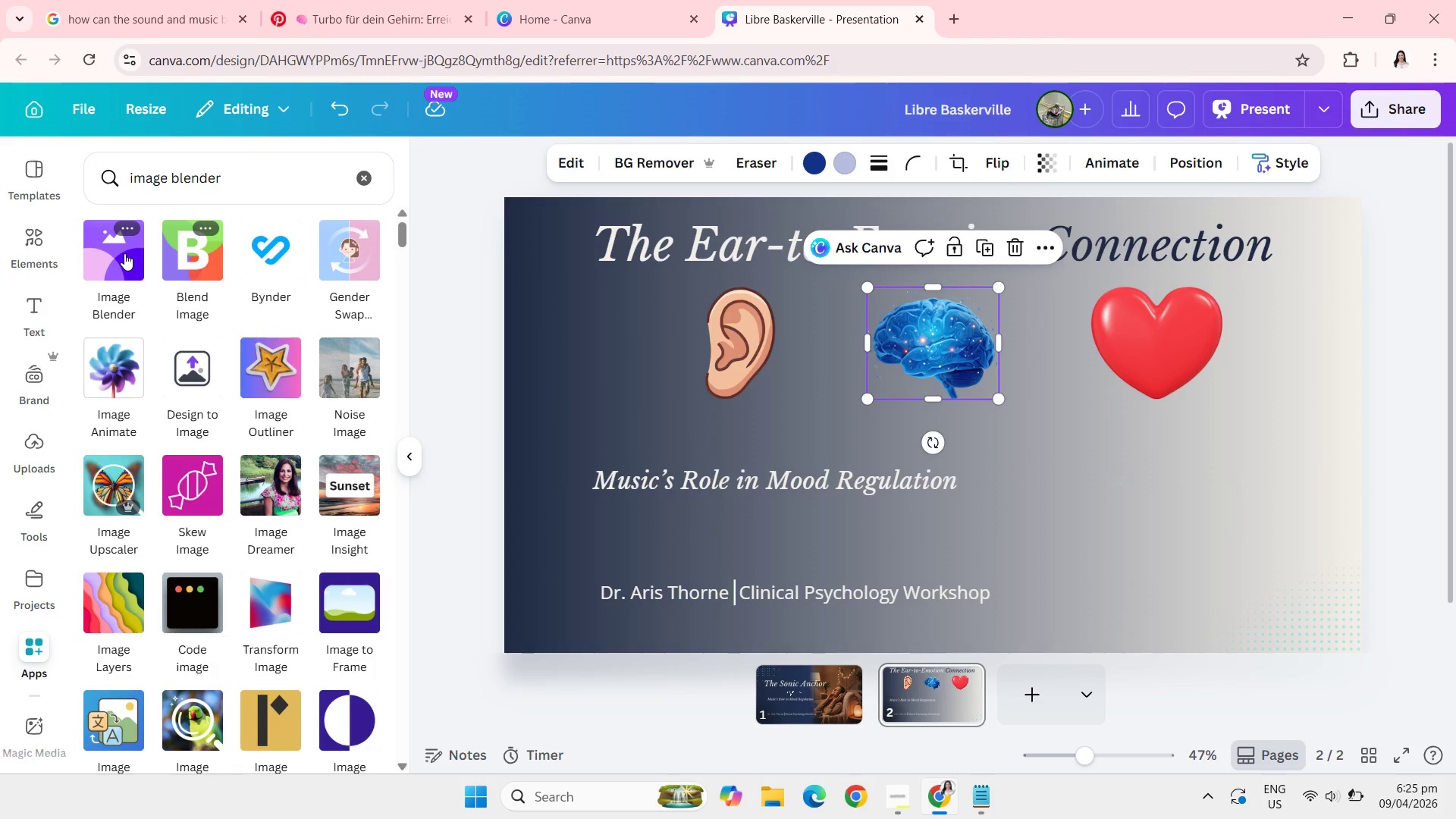 
left_click([124, 253])
 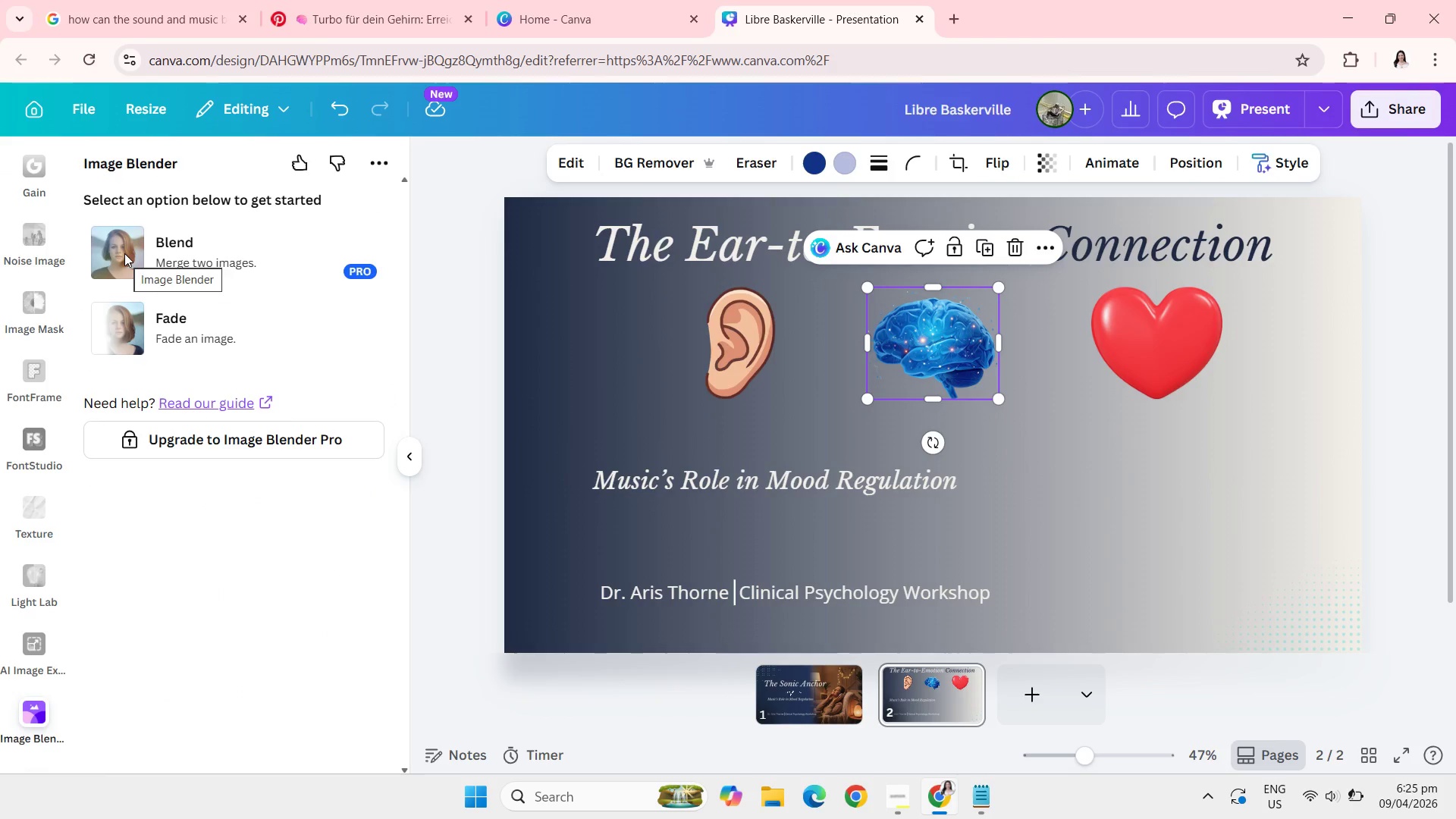 
wait(5.58)
 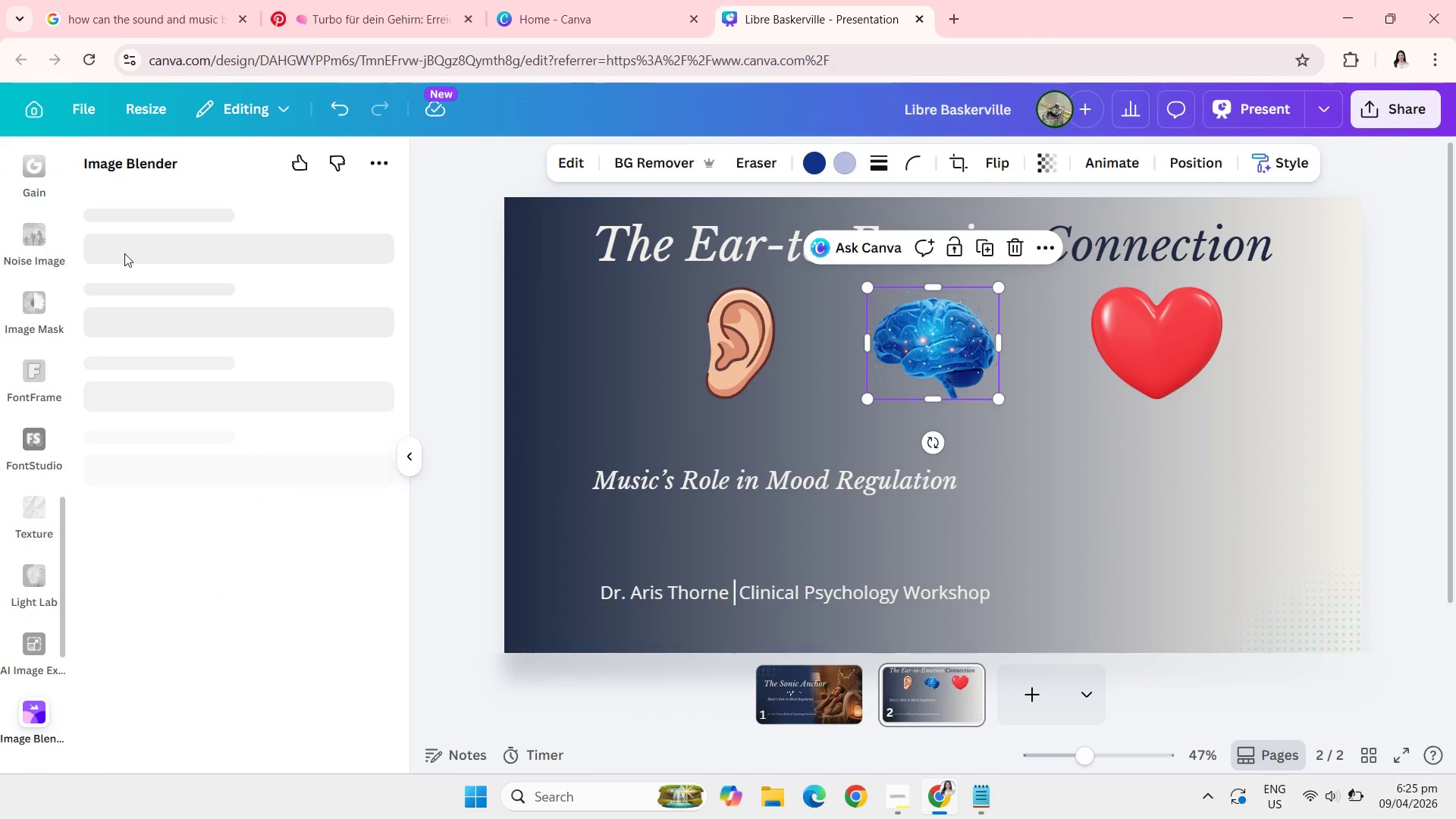 
left_click([148, 322])
 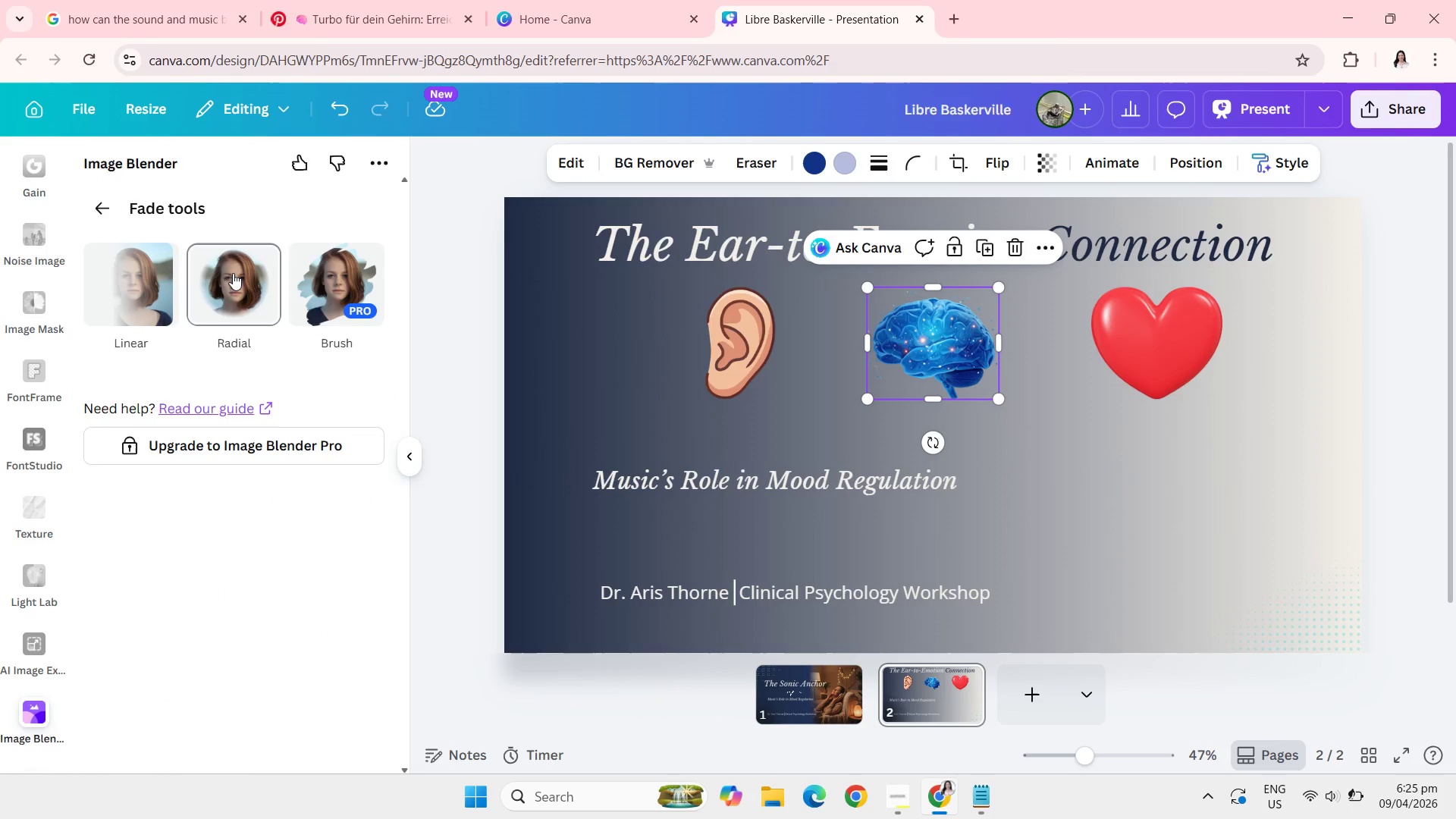 
left_click([233, 273])
 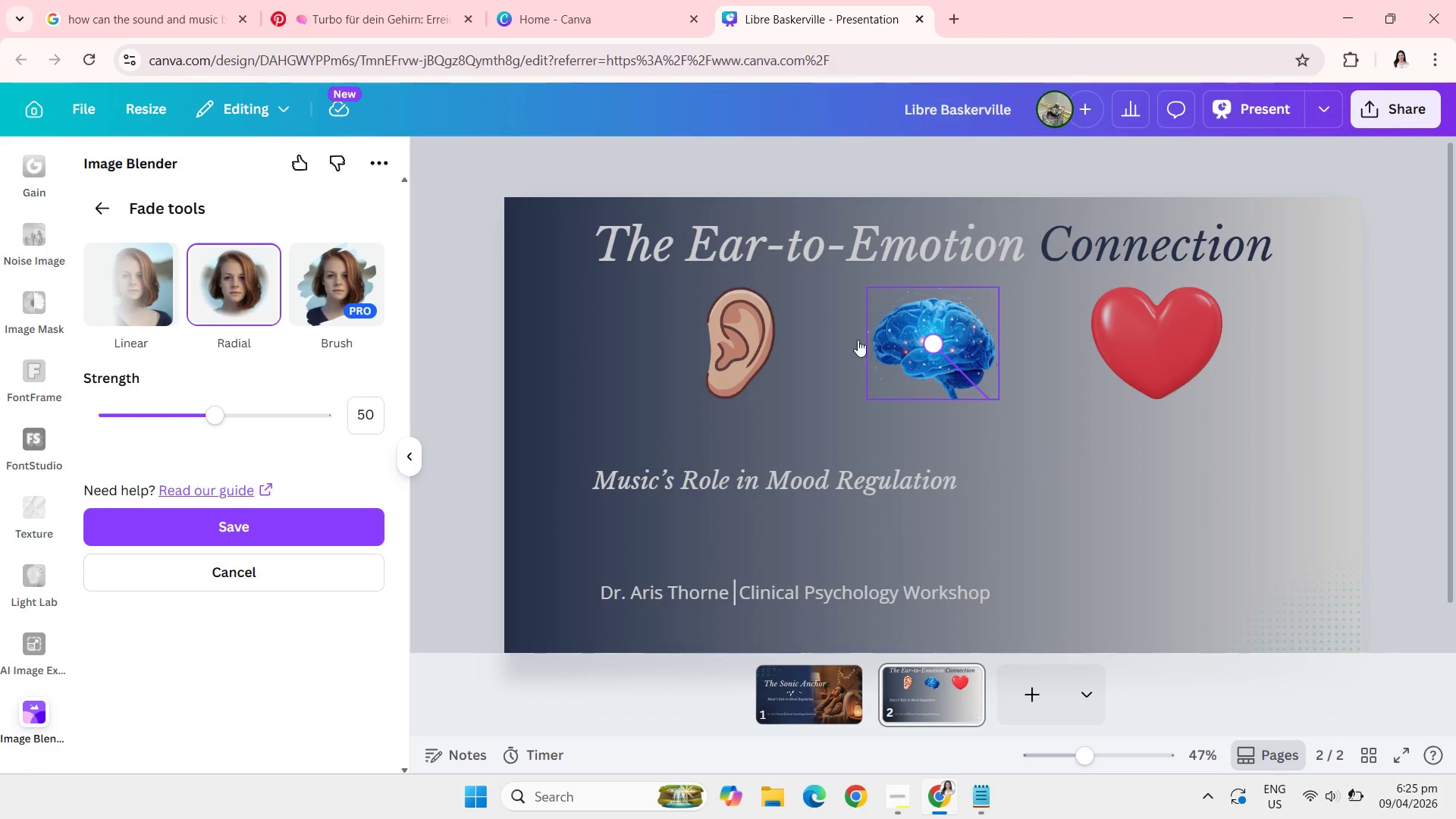 
left_click_drag(start_coordinate=[940, 350], to_coordinate=[940, 356])
 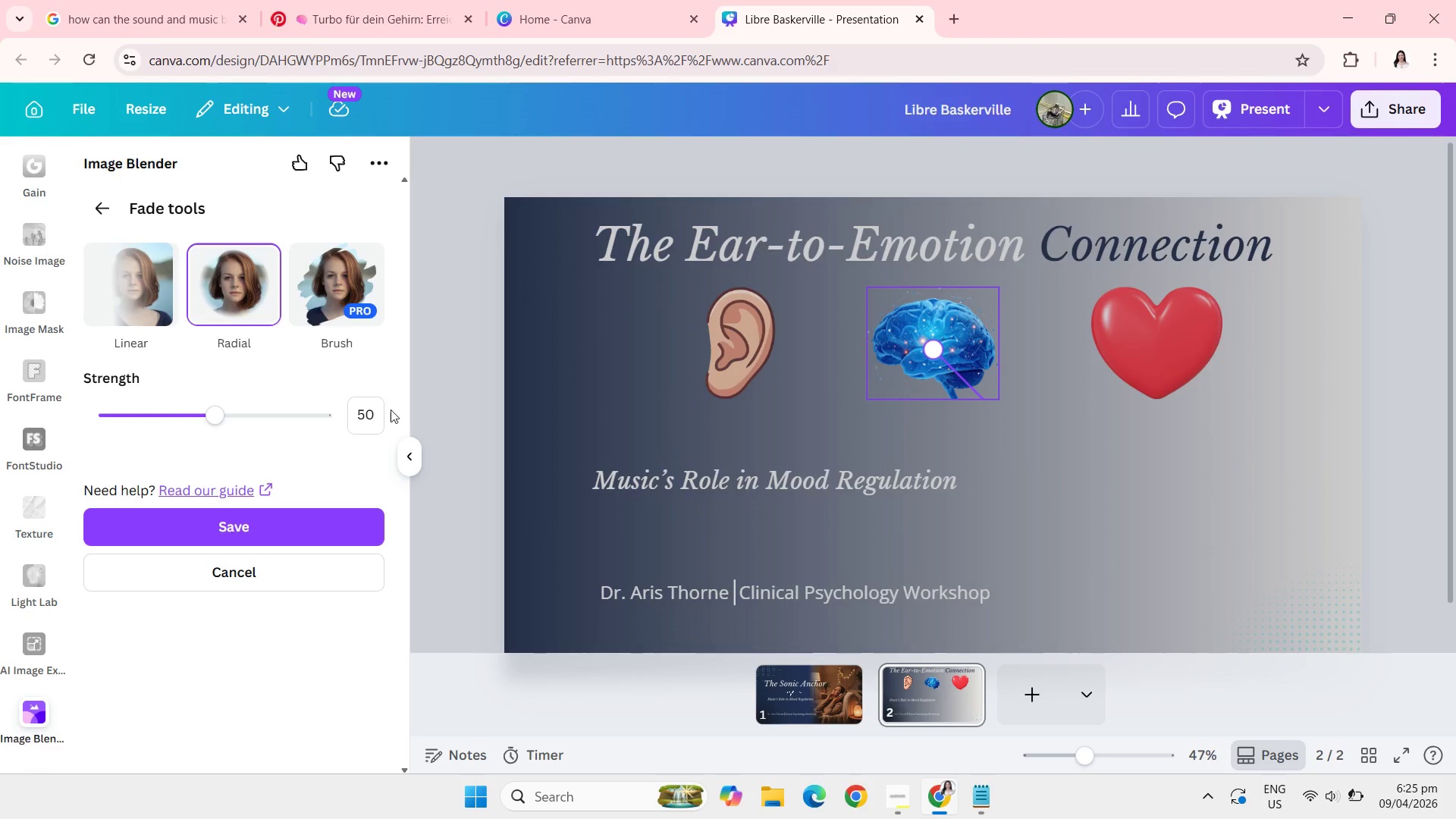 
left_click_drag(start_coordinate=[218, 420], to_coordinate=[286, 365])
 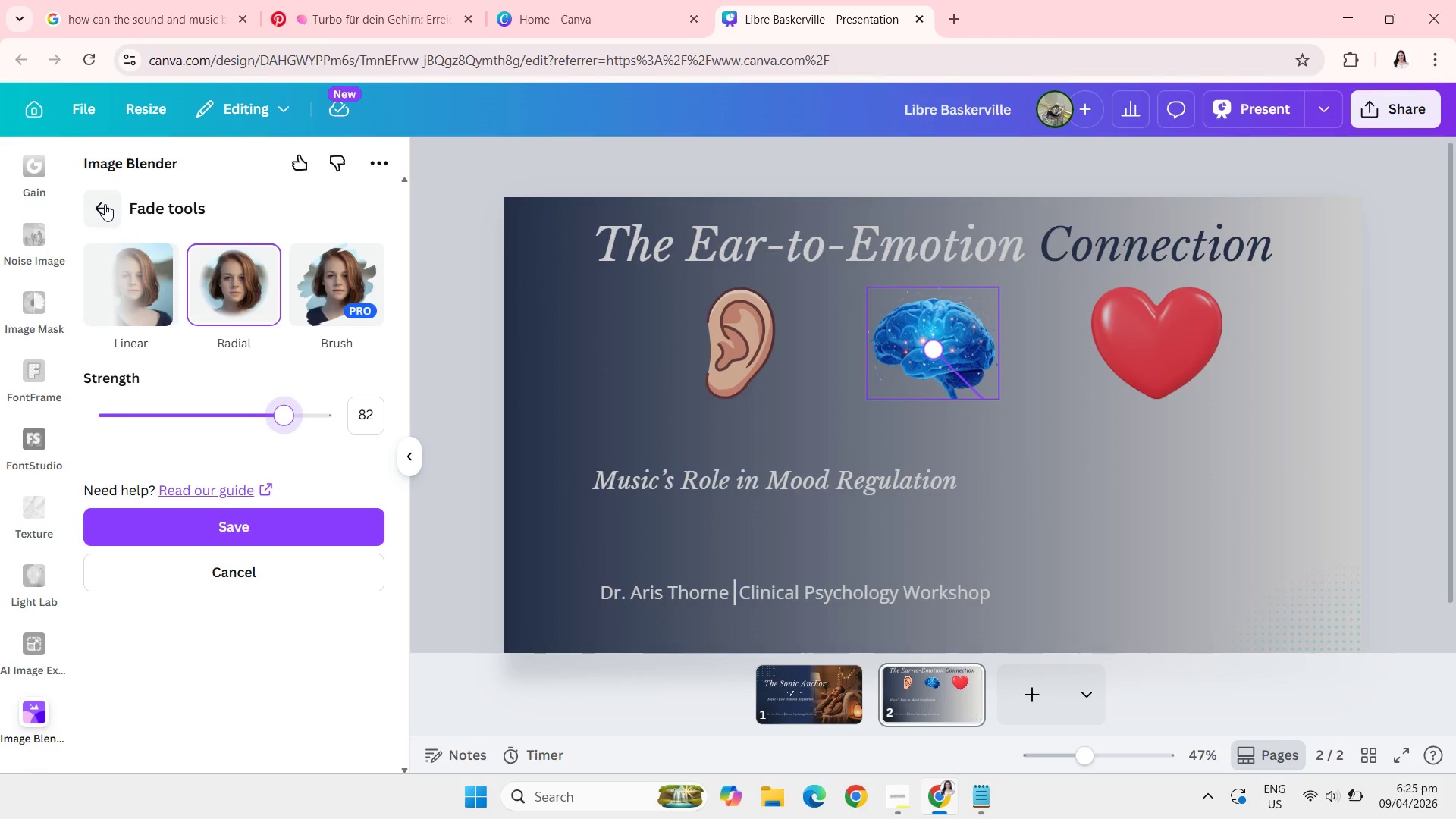 
left_click([105, 204])
 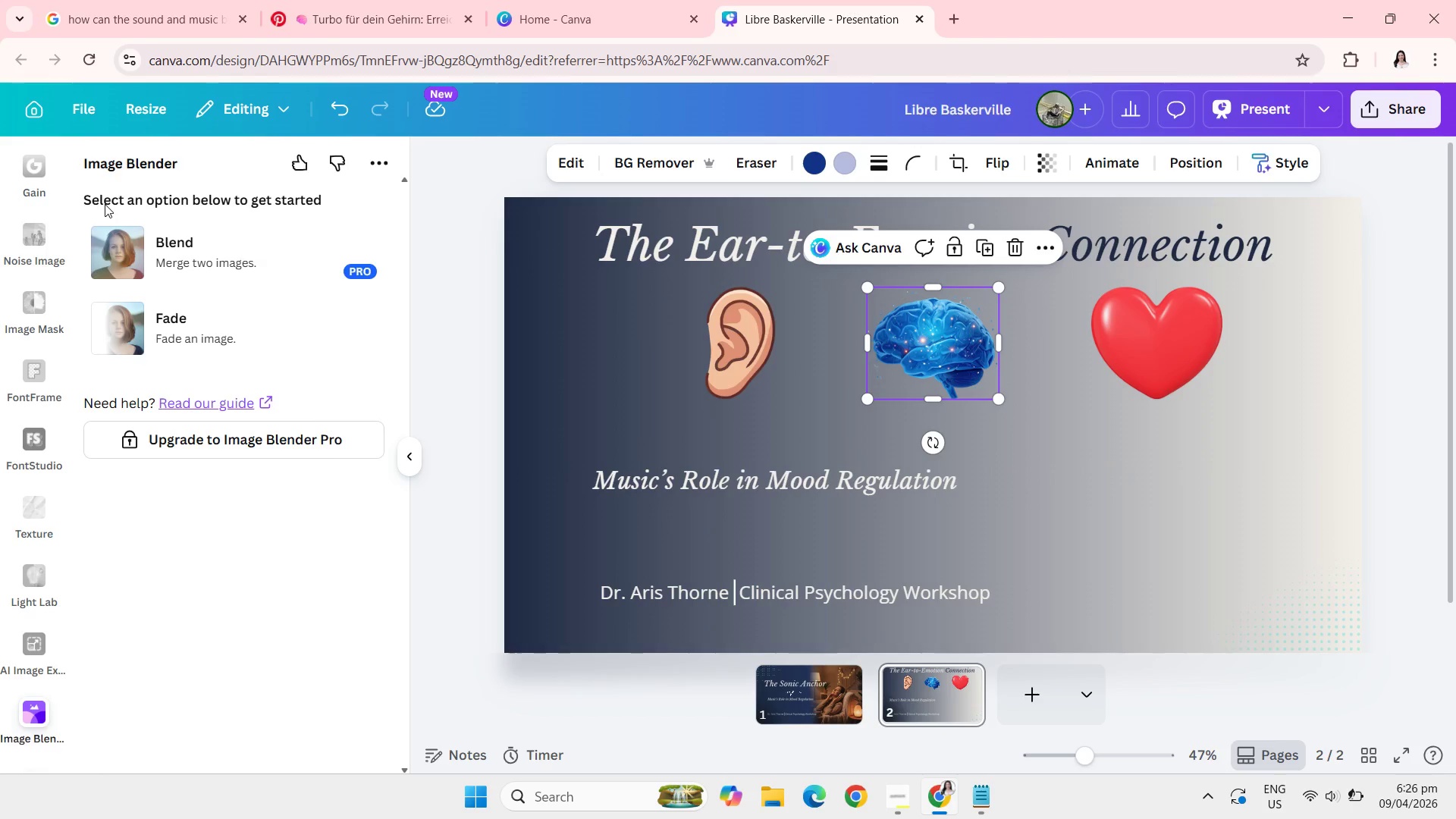 
wait(15.08)
 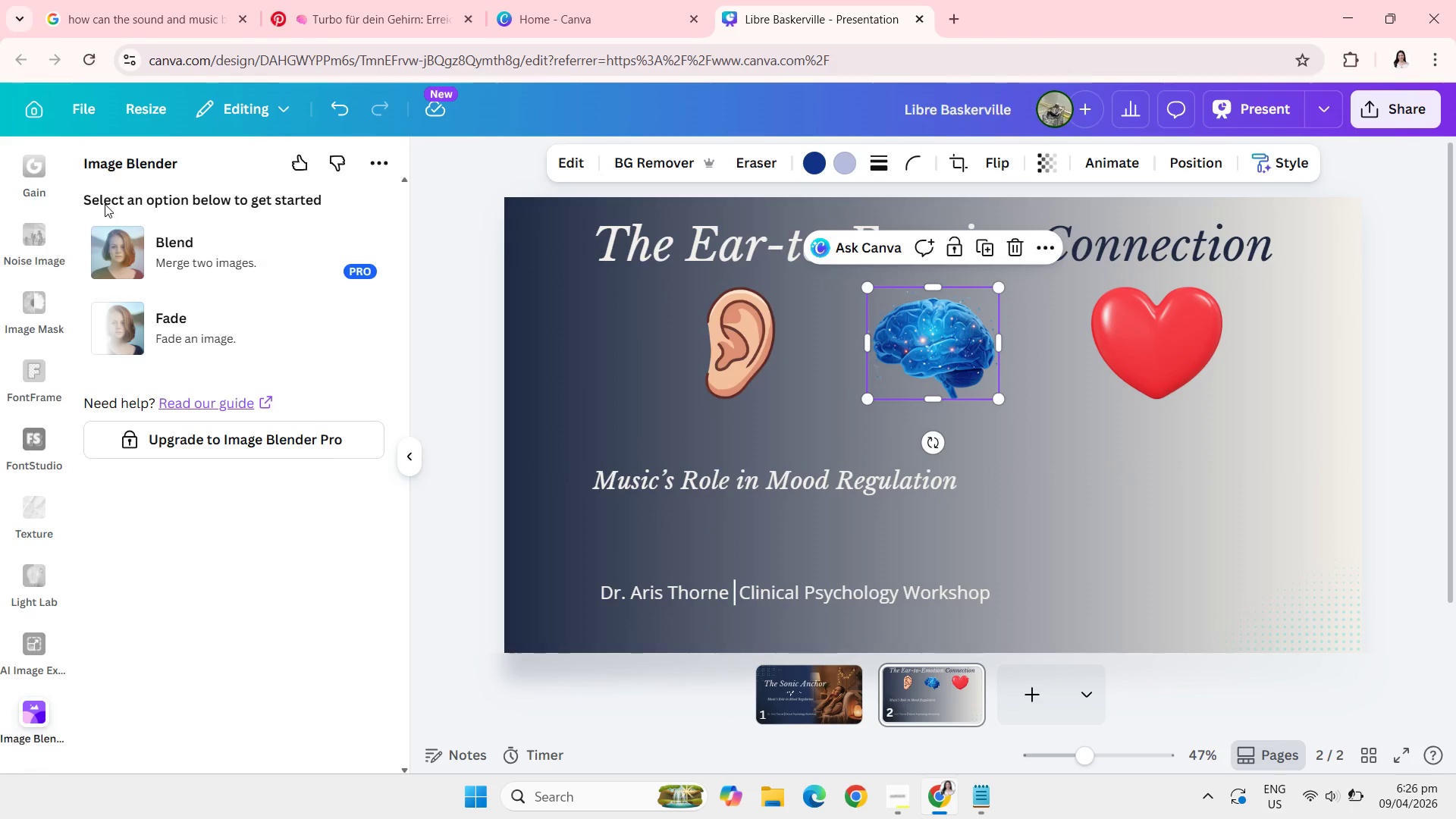 
left_click([613, 368])
 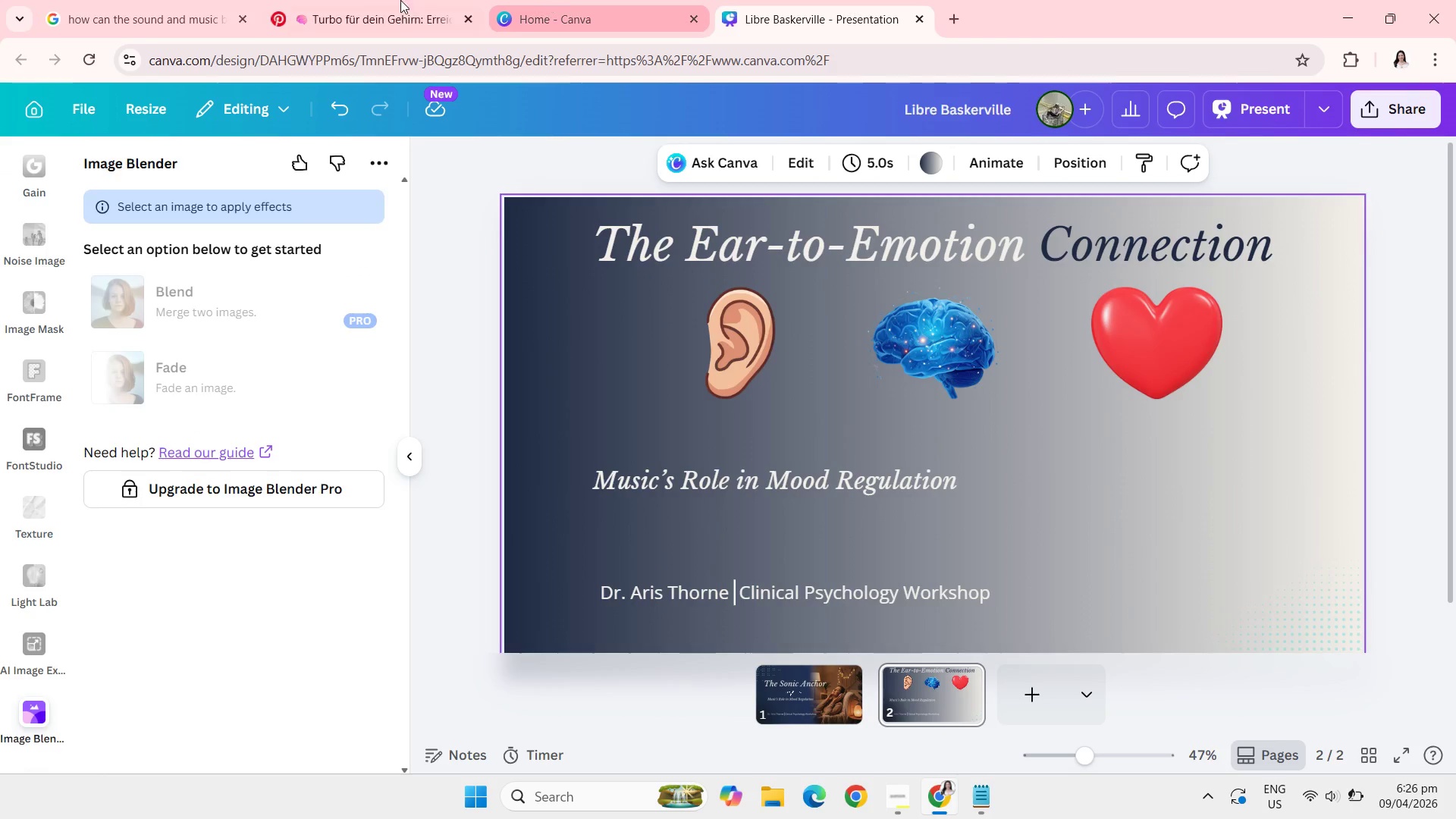 
left_click([355, 0])
 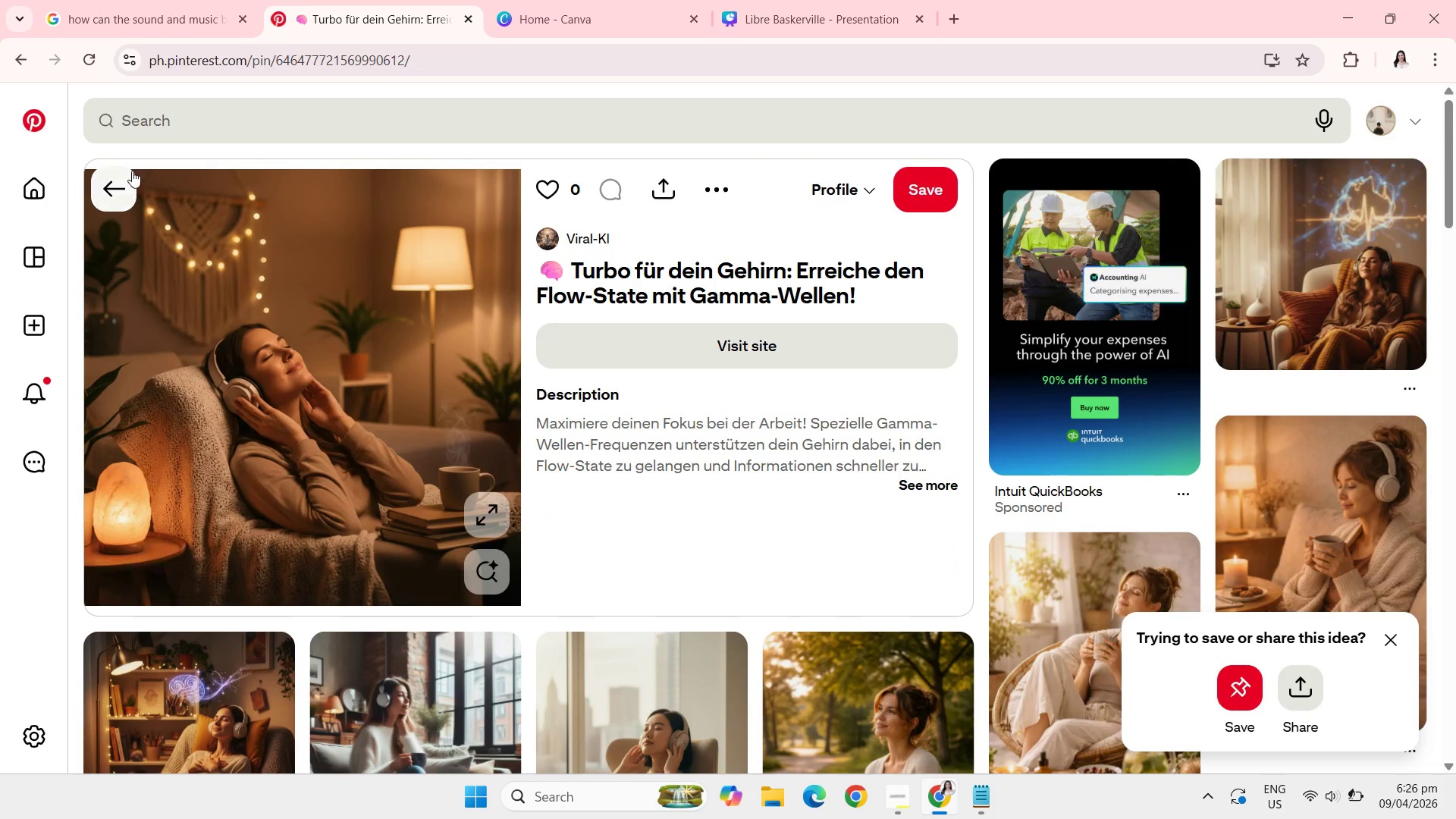 
left_click([122, 192])
 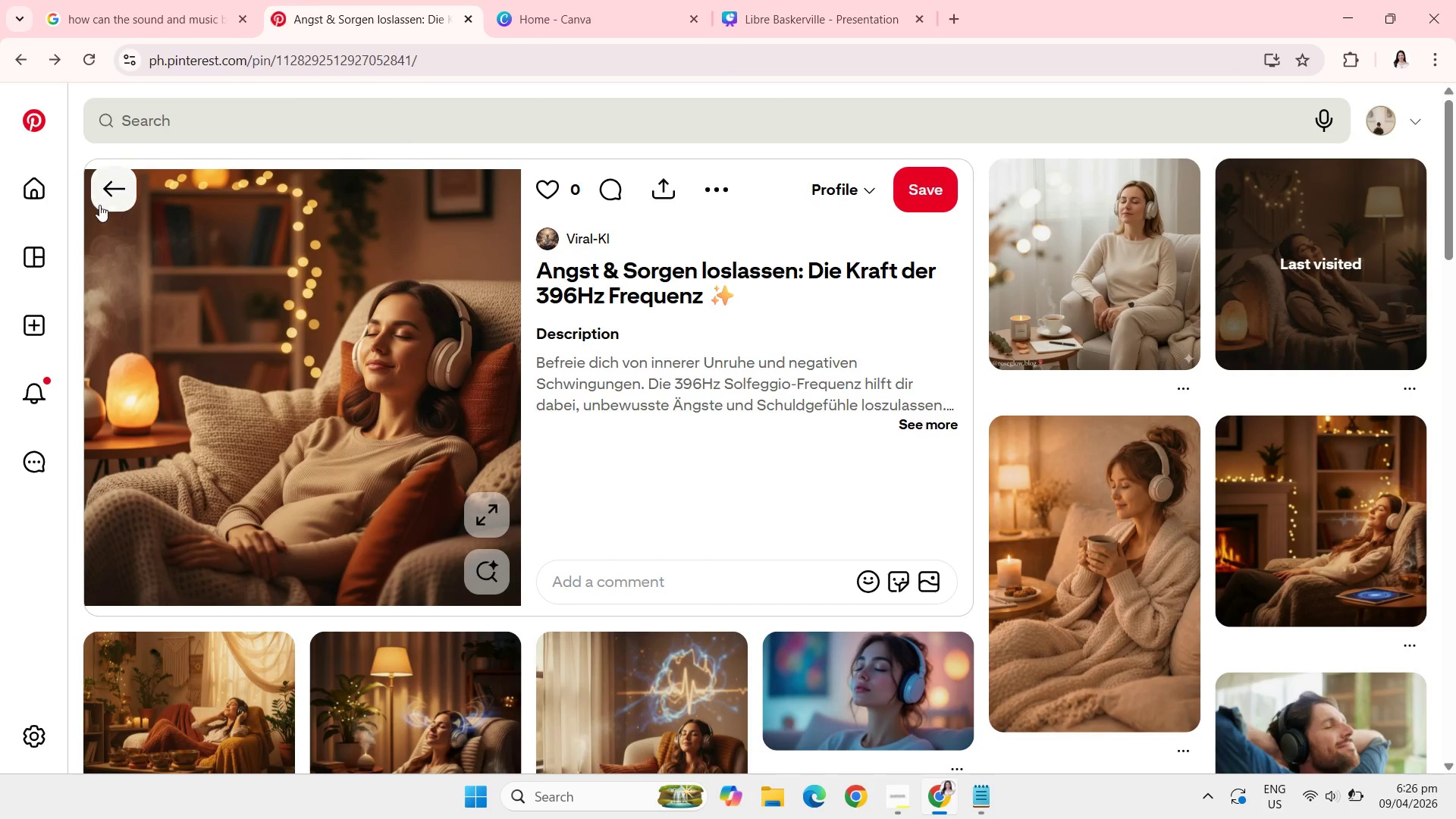 
left_click([294, 118])
 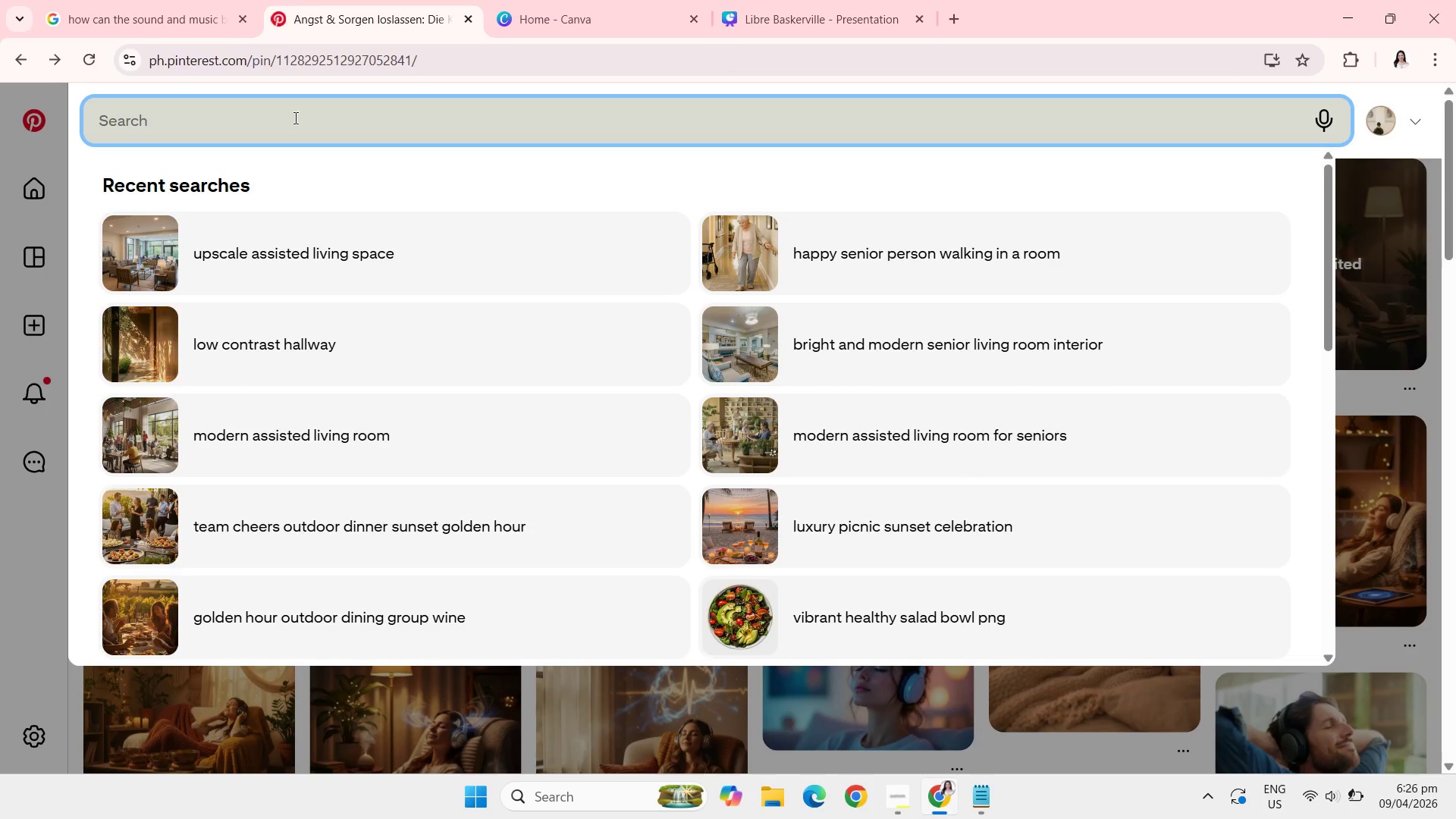 
type(cognitive brain)
 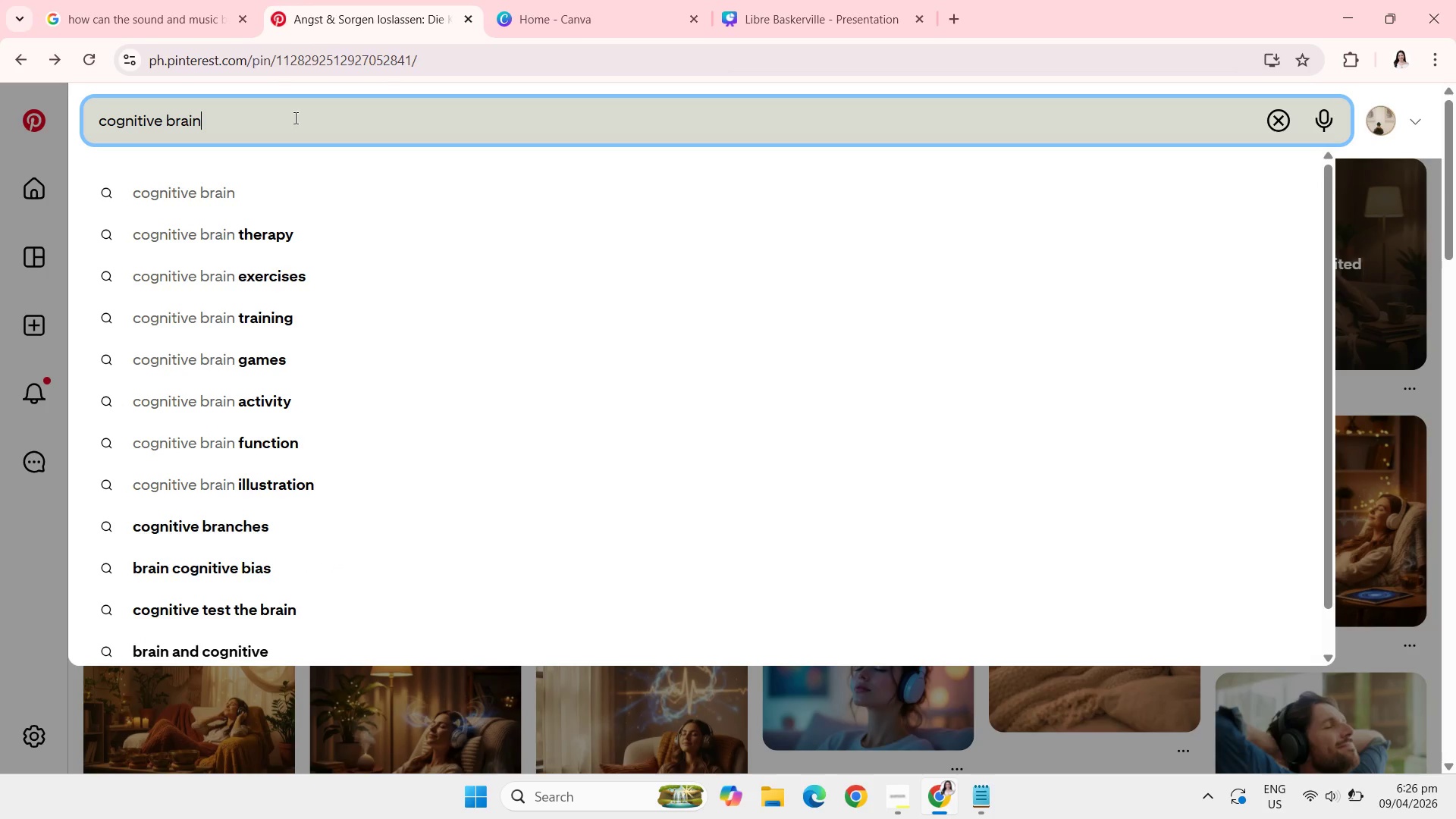 
key(Enter)
 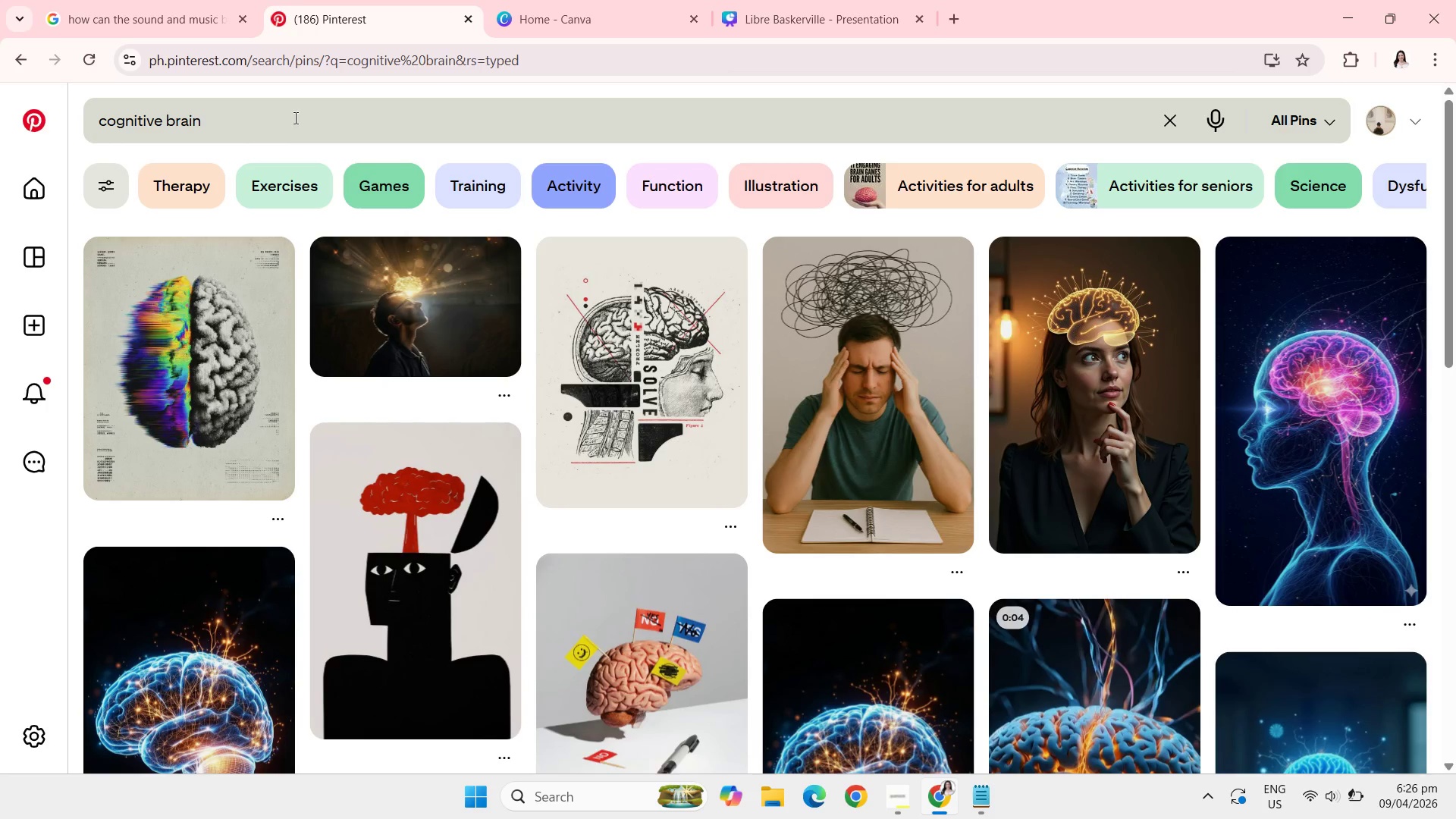 
mouse_move([504, 387])
 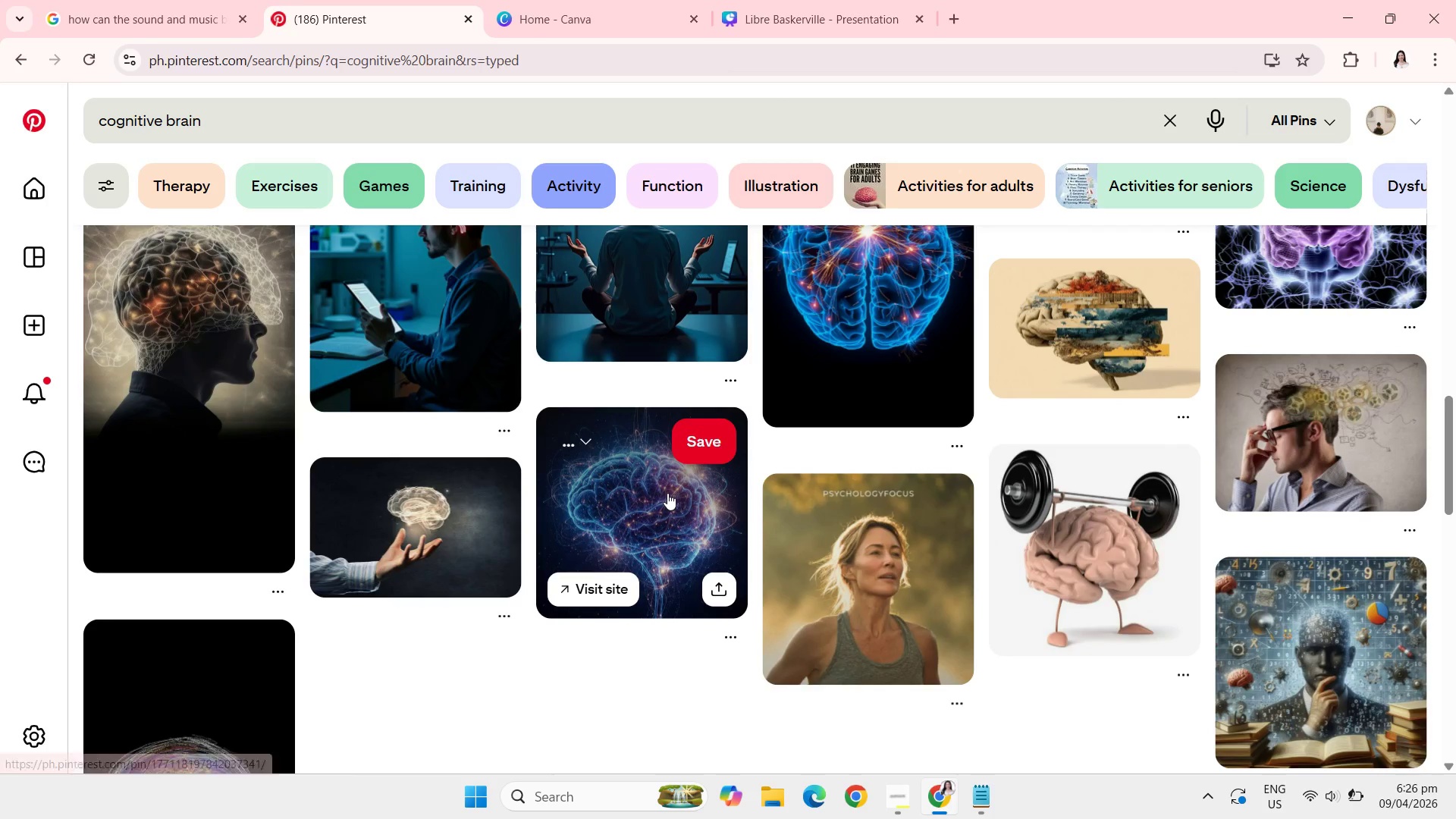 
left_click([667, 493])
 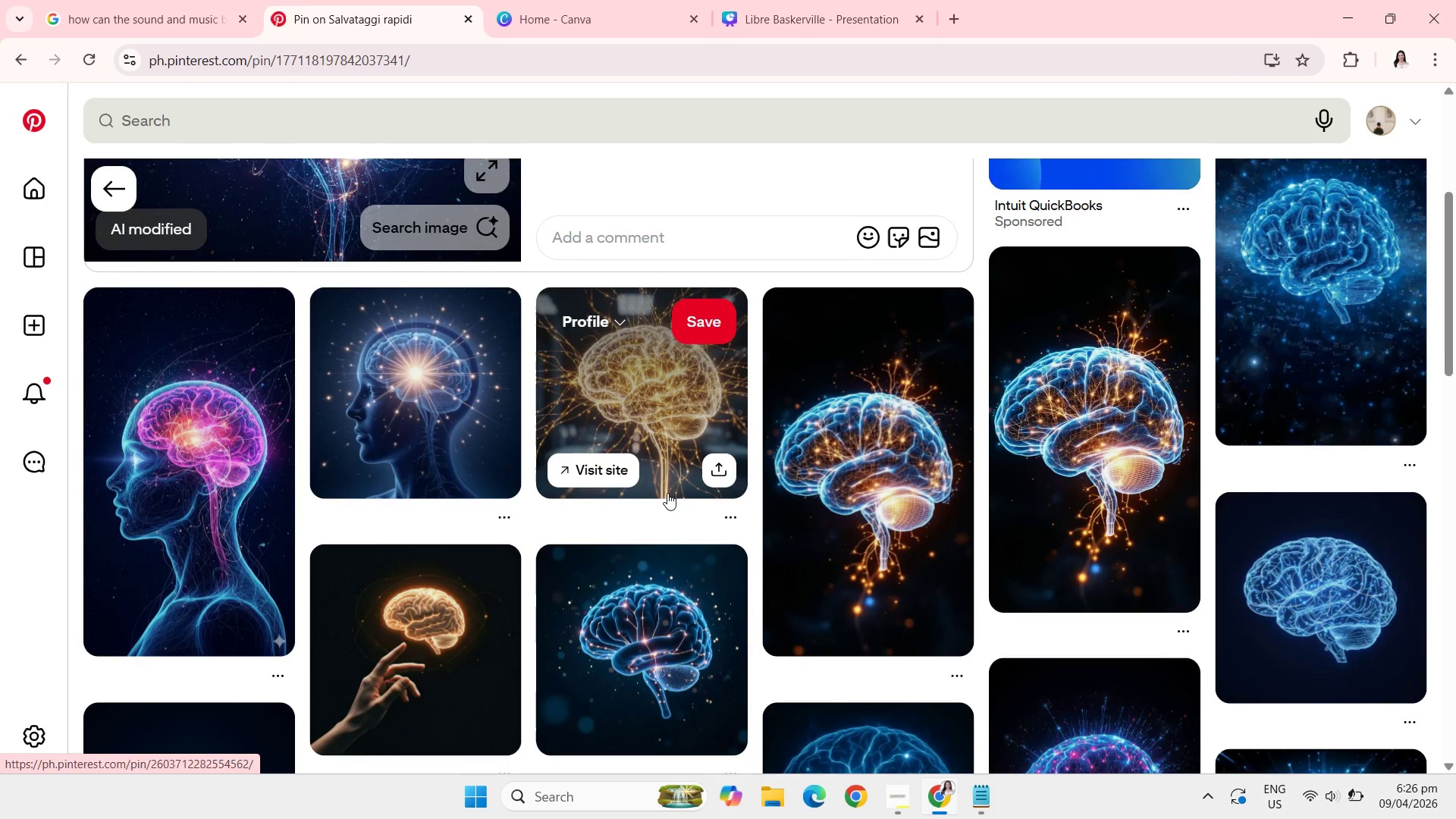 
wait(6.14)
 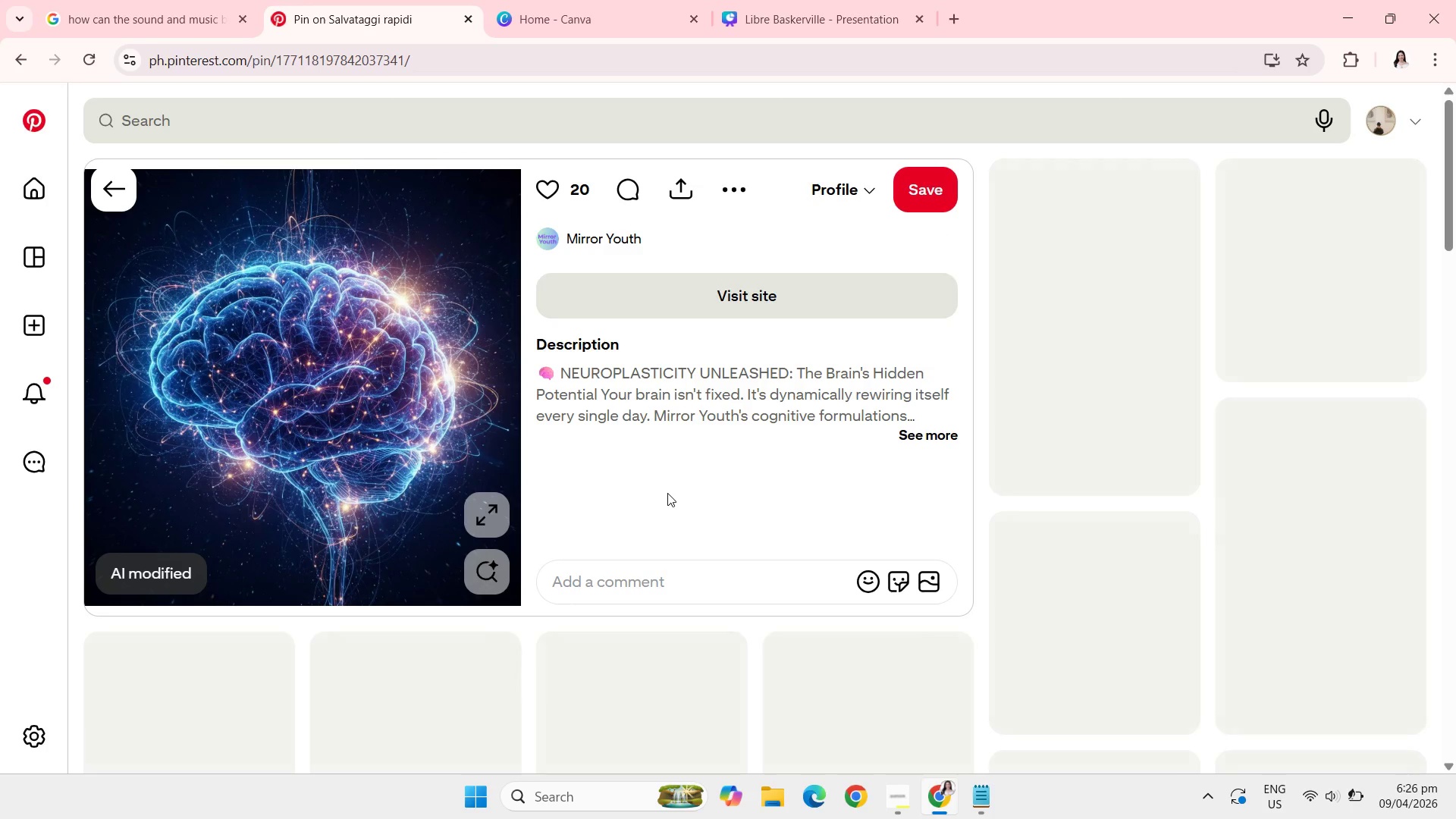 
left_click([635, 673])
 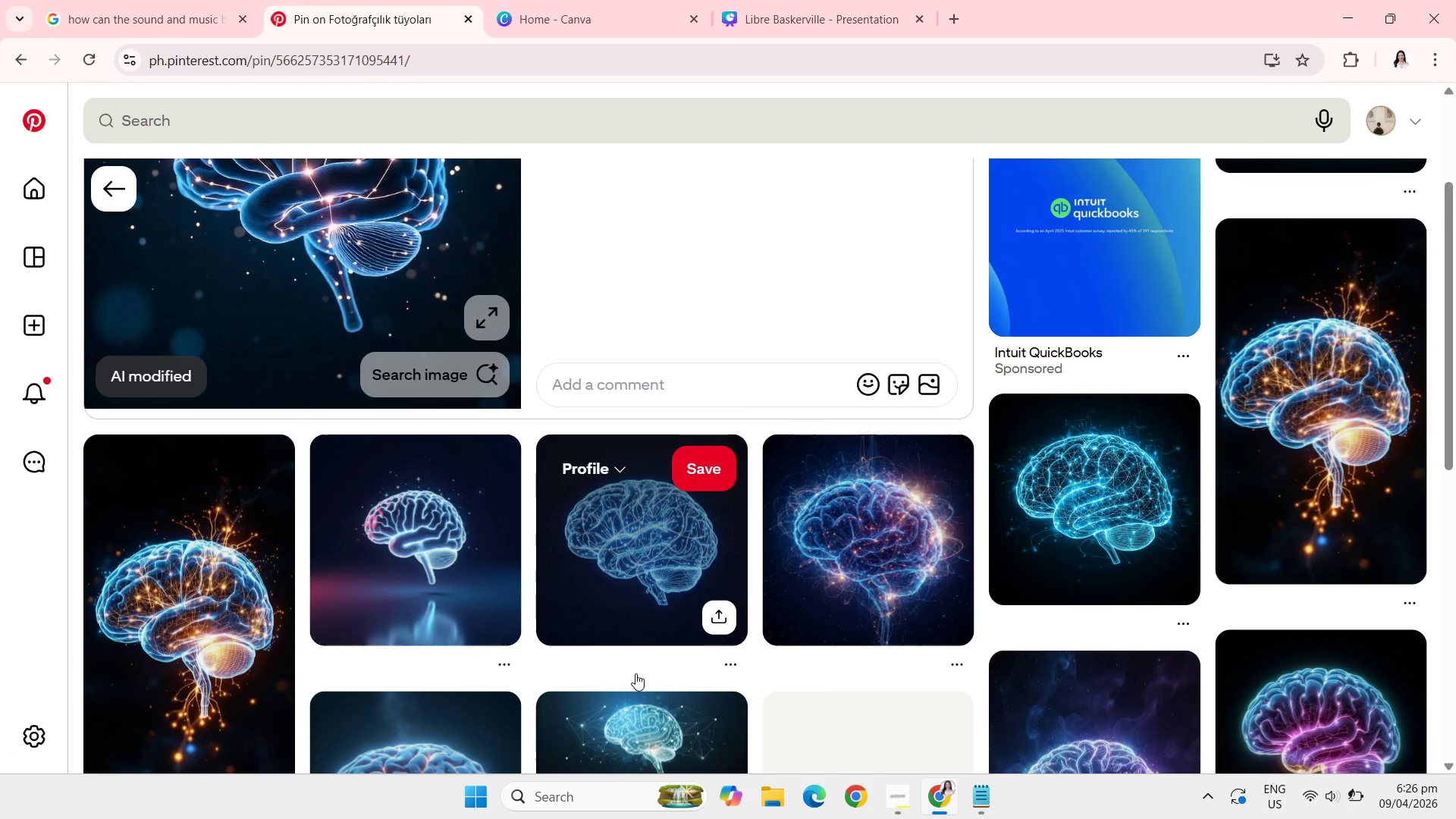 
left_click([278, 536])
 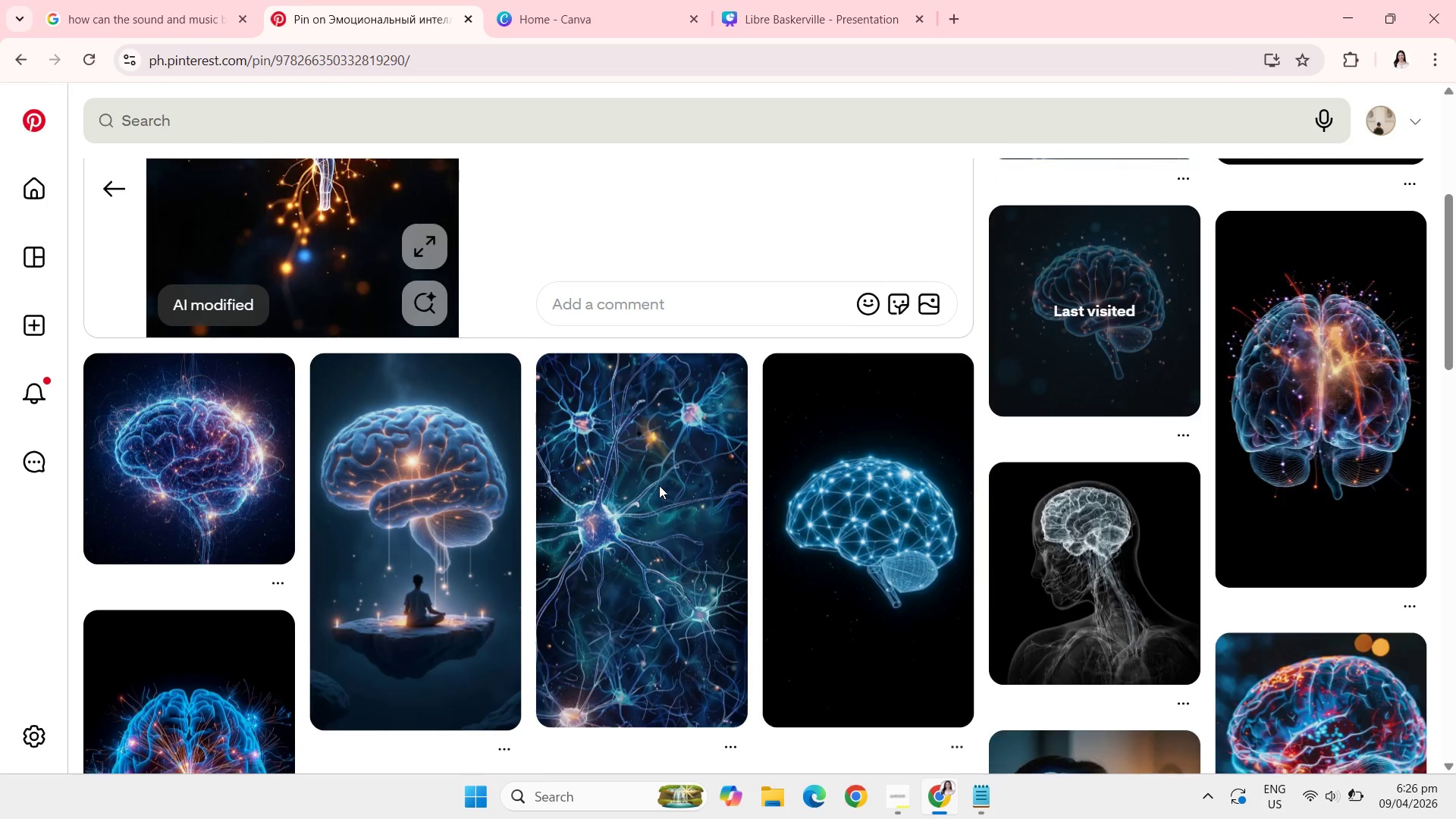 
wait(5.48)
 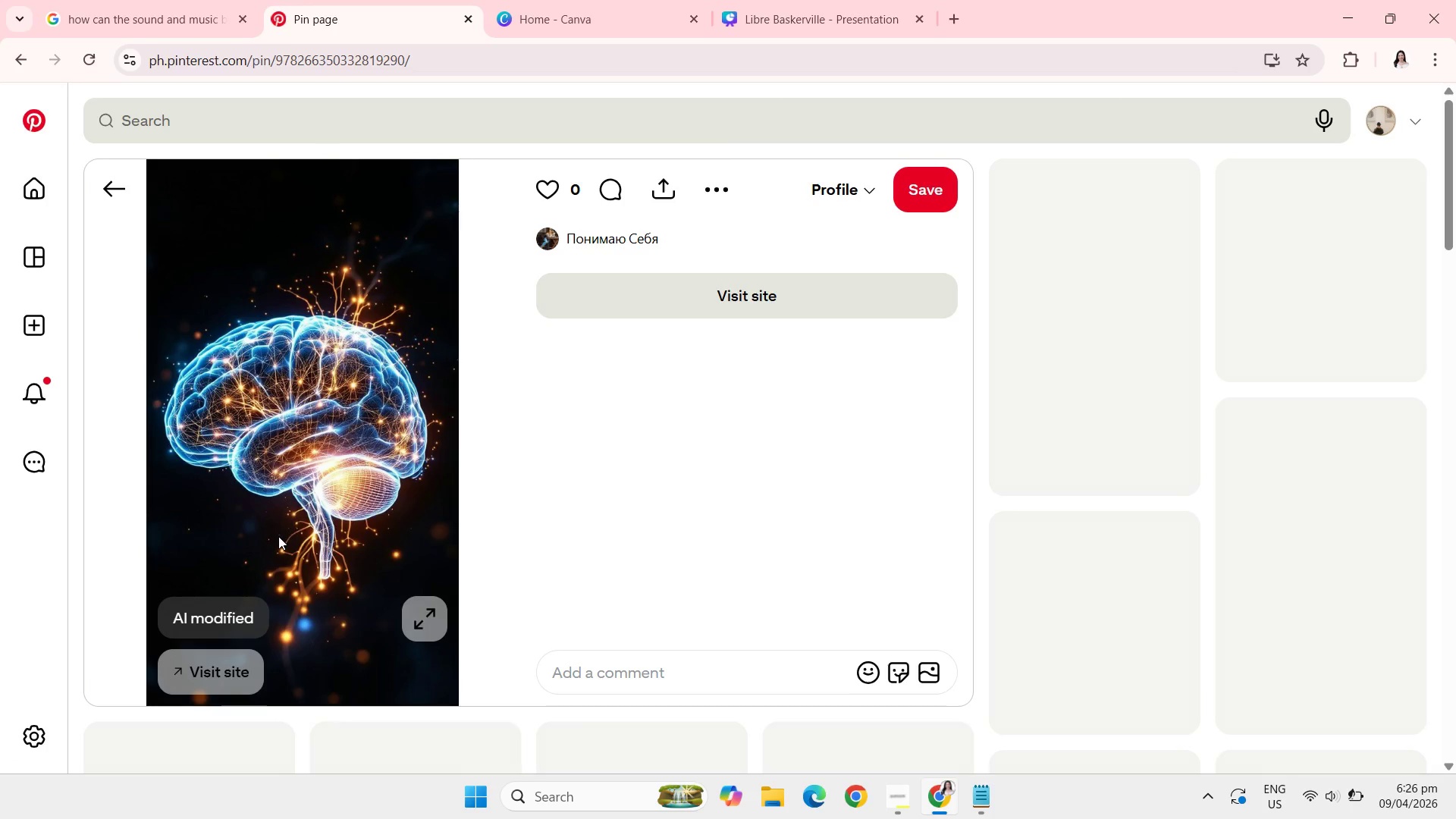 
left_click([240, 473])
 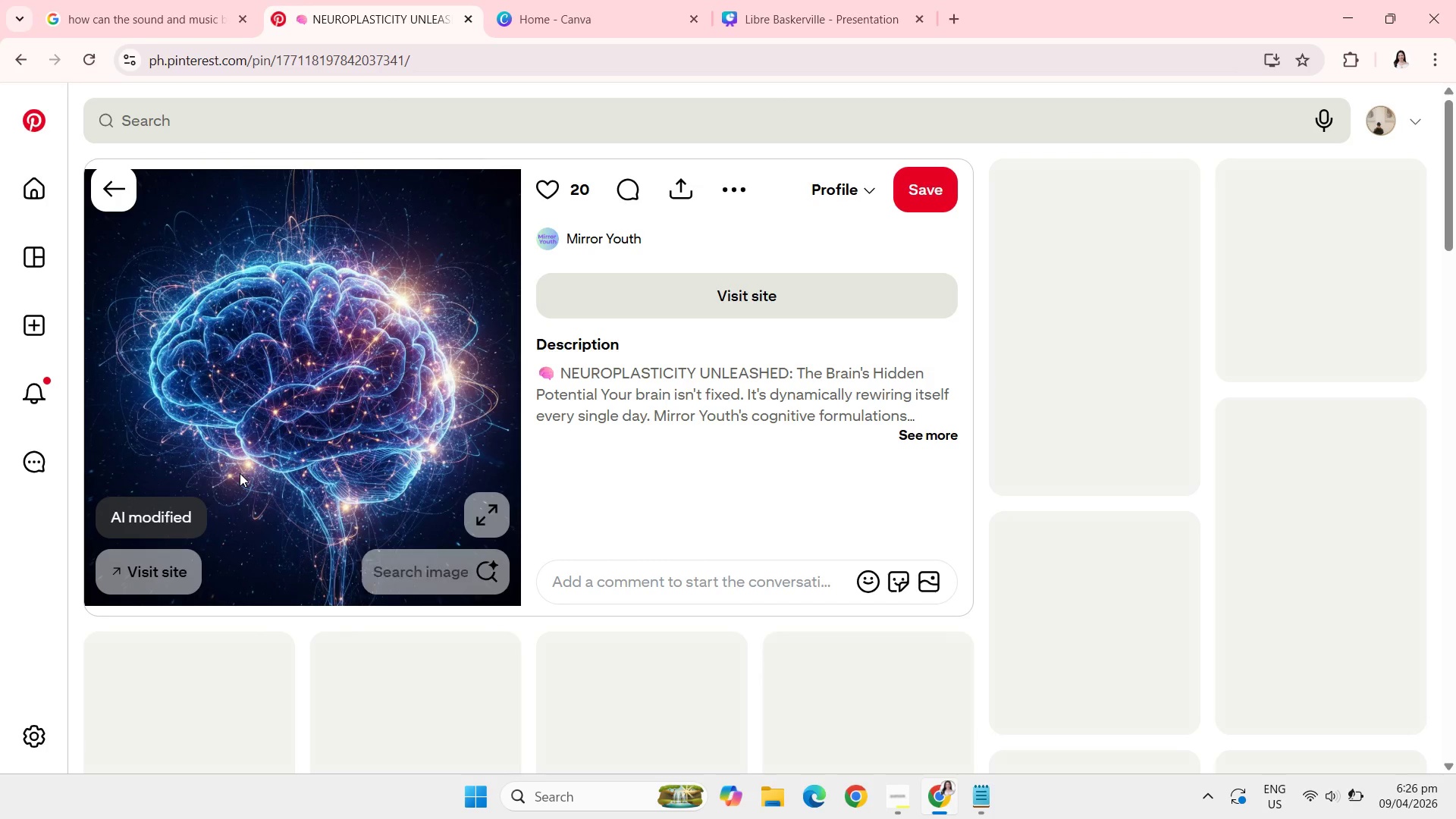 
mouse_move([576, 505])
 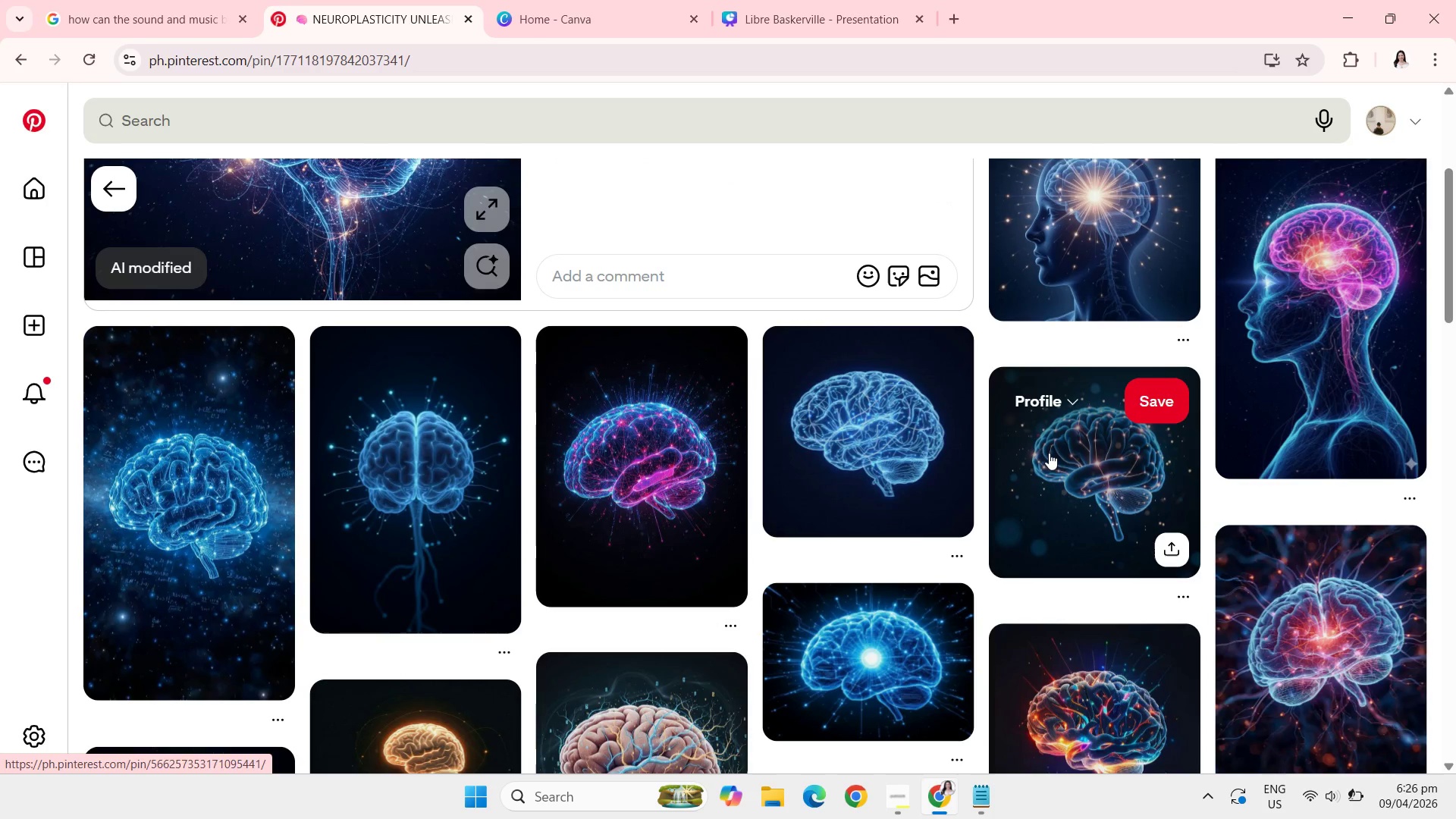 
left_click([1048, 452])
 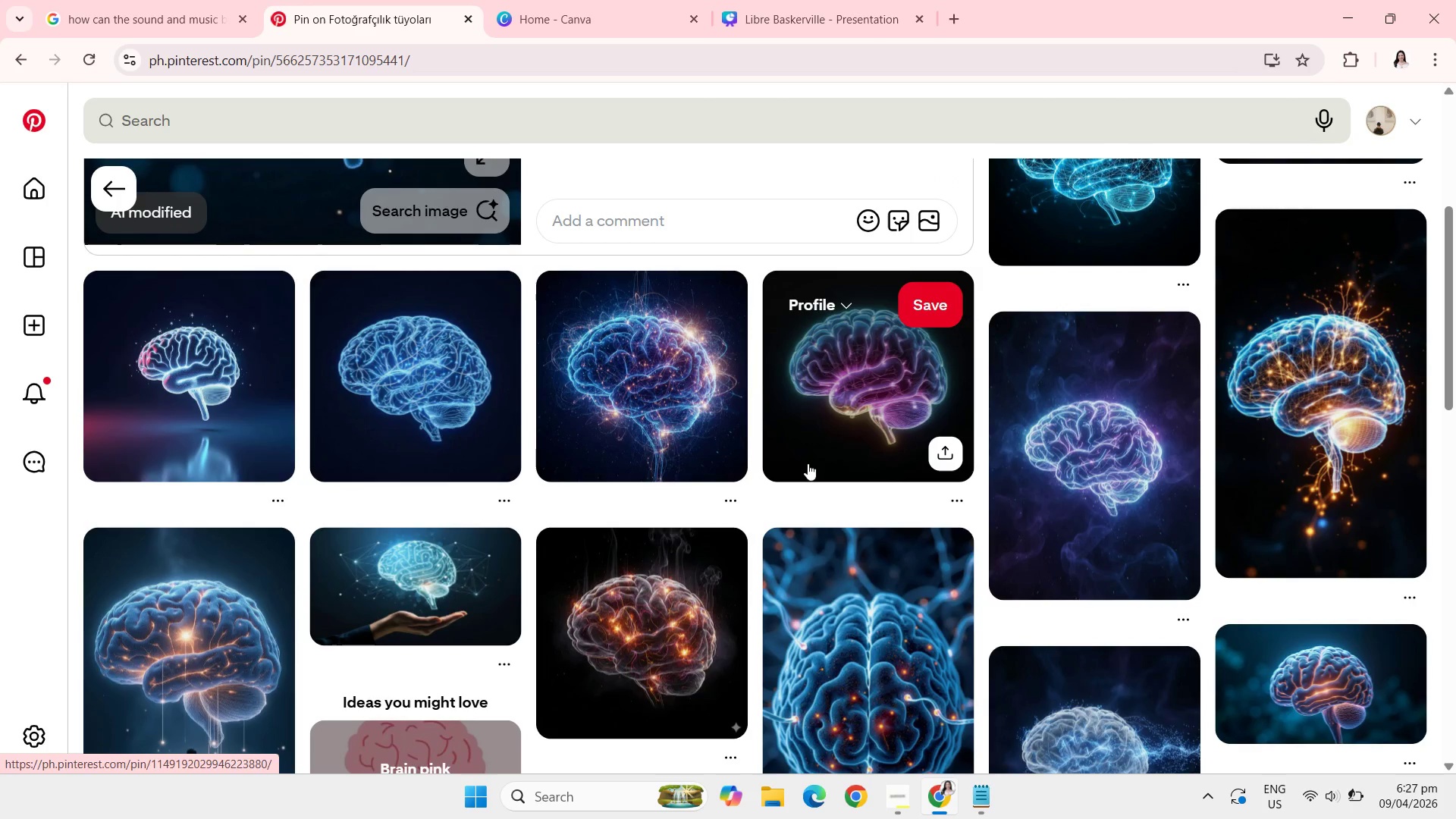 
left_click([626, 408])
 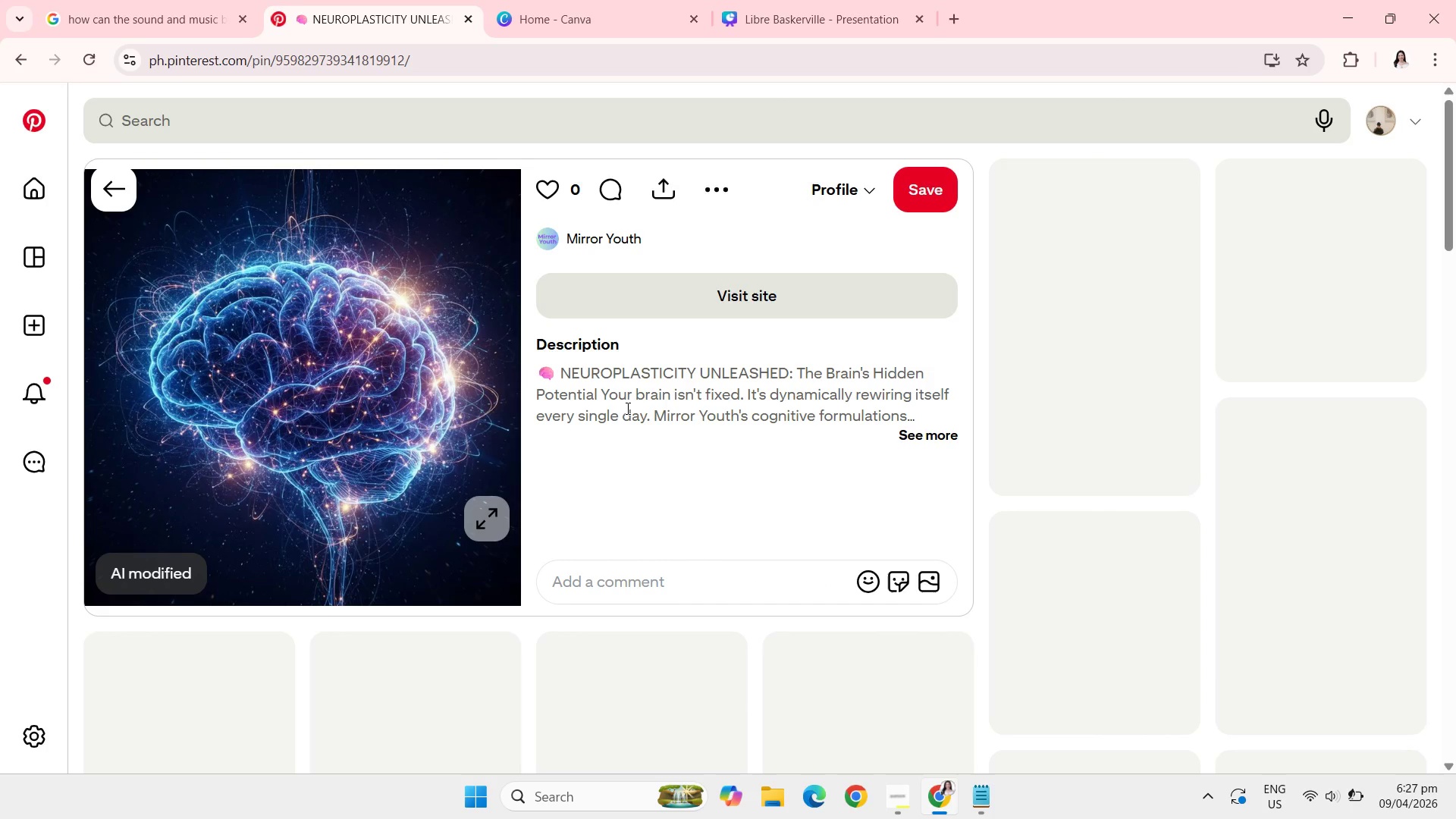 
mouse_move([727, 485])
 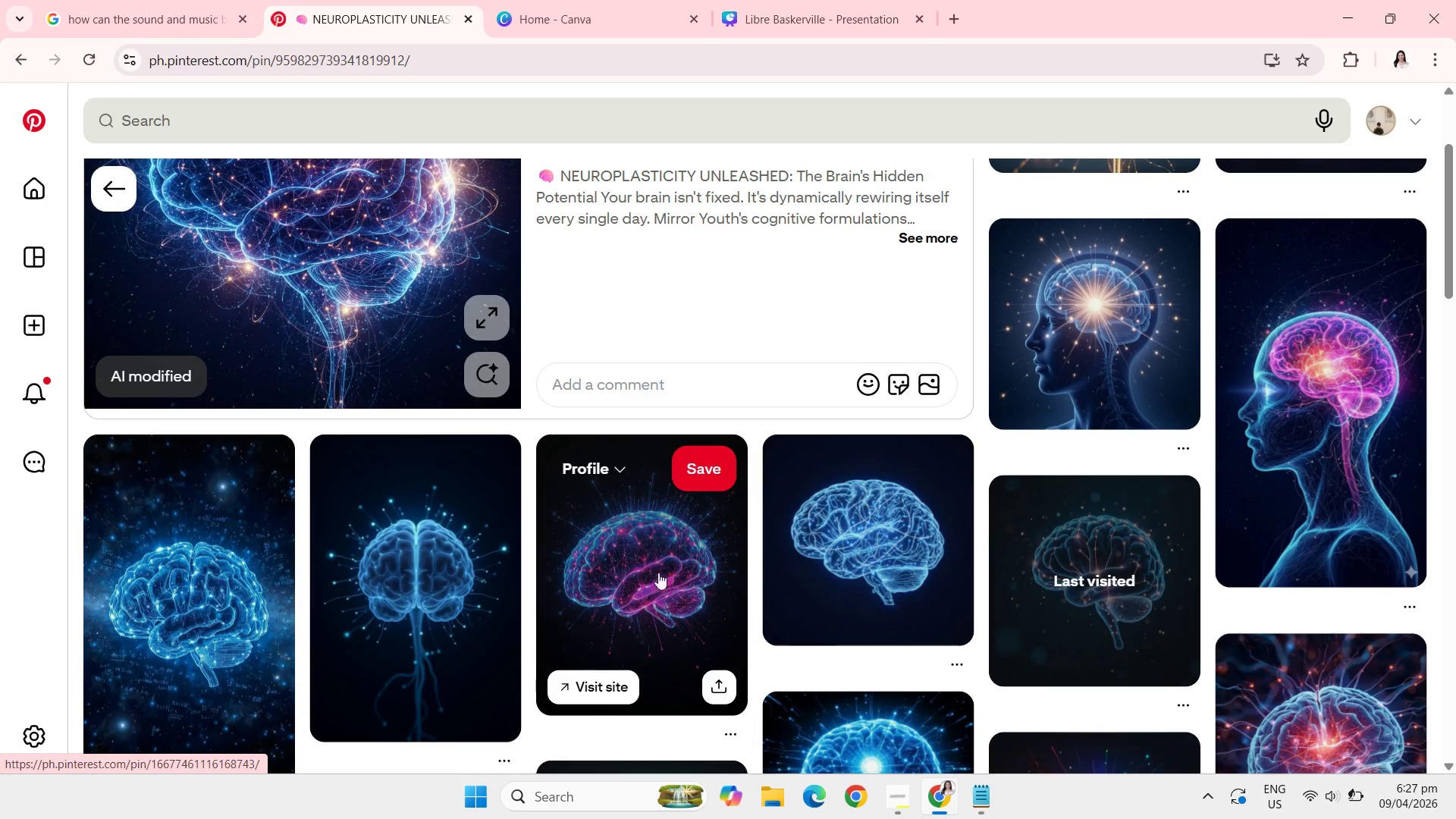 
mouse_move([802, 607])
 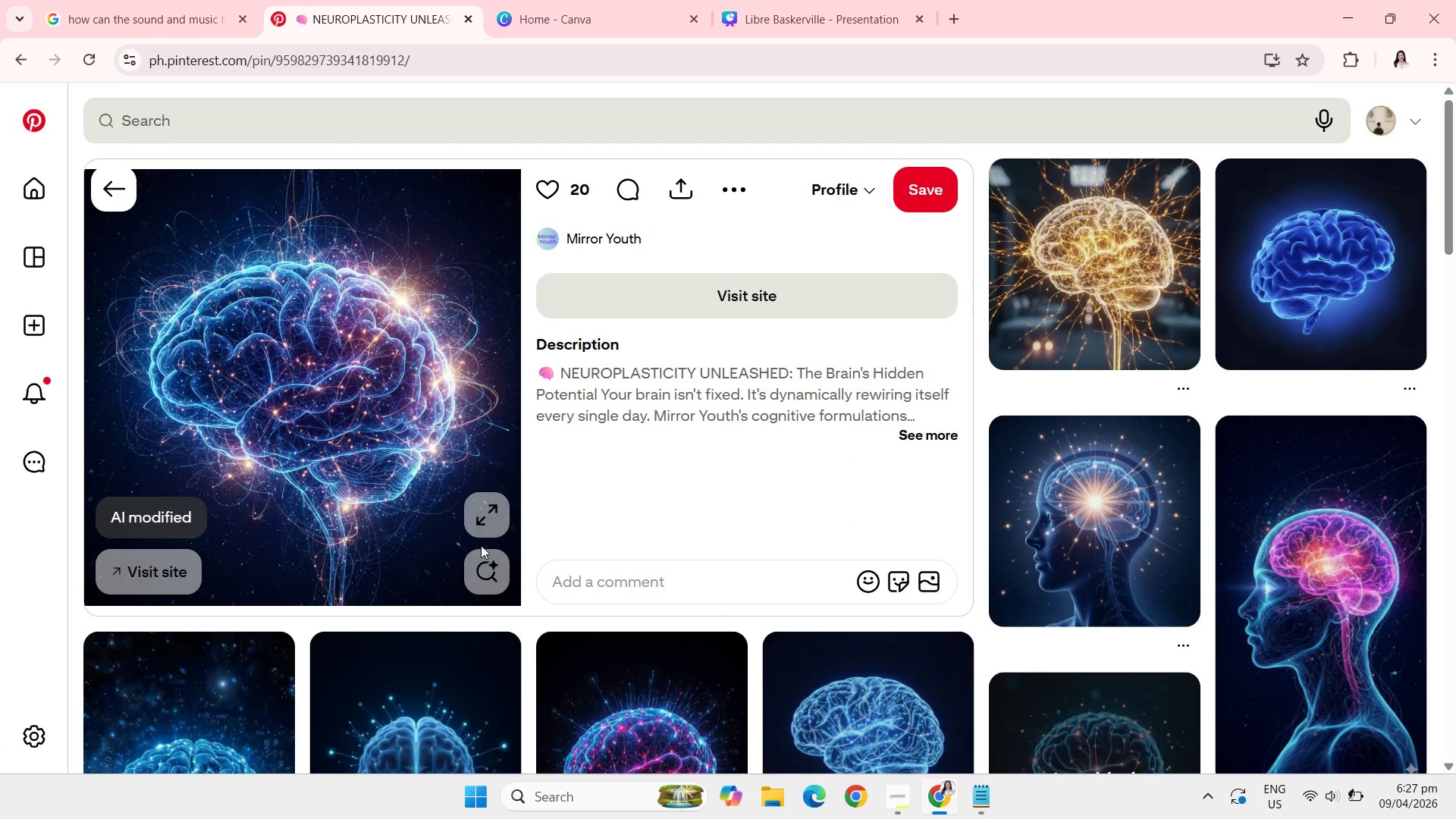 
left_click([489, 566])
 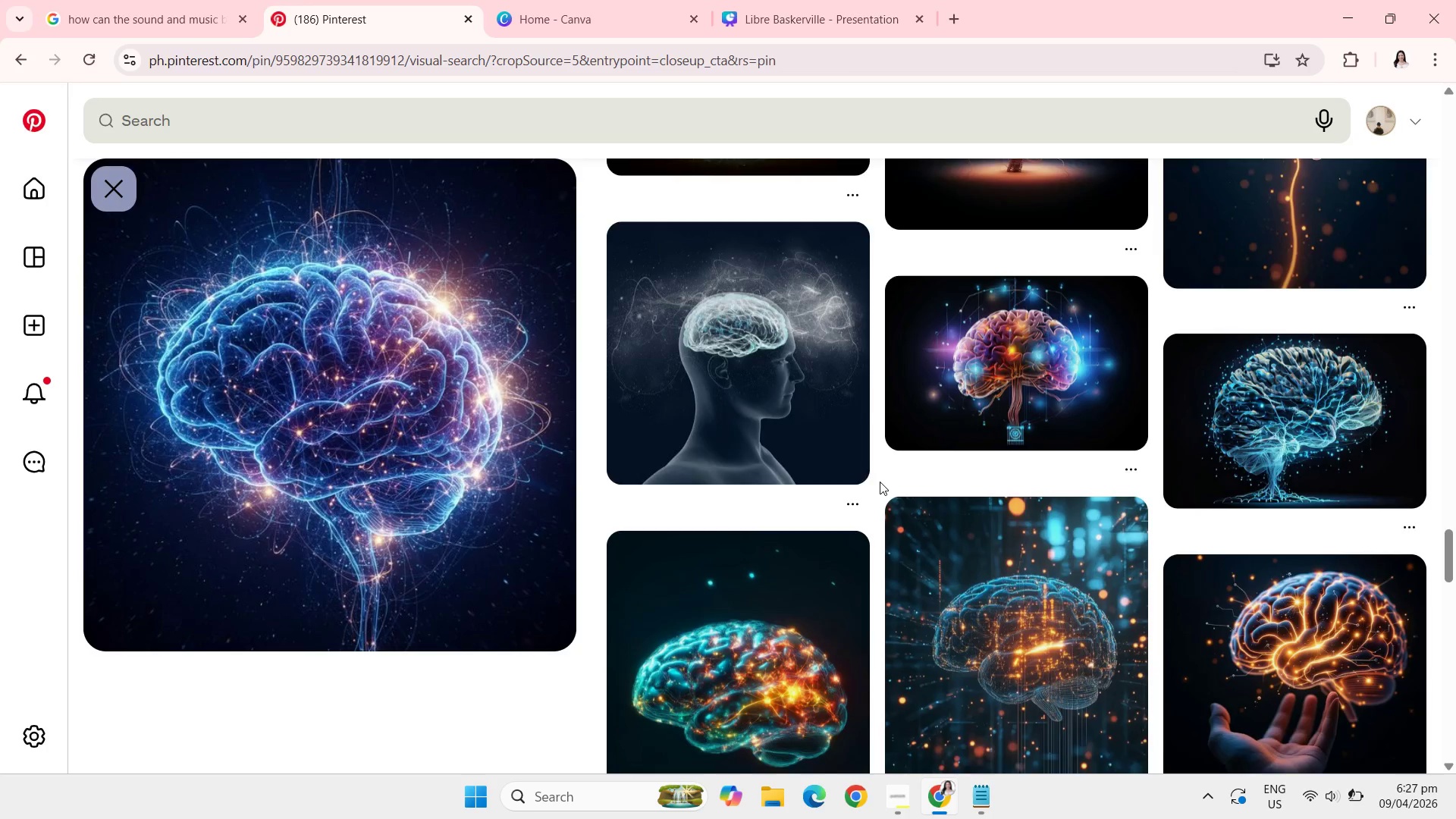 
wait(28.08)
 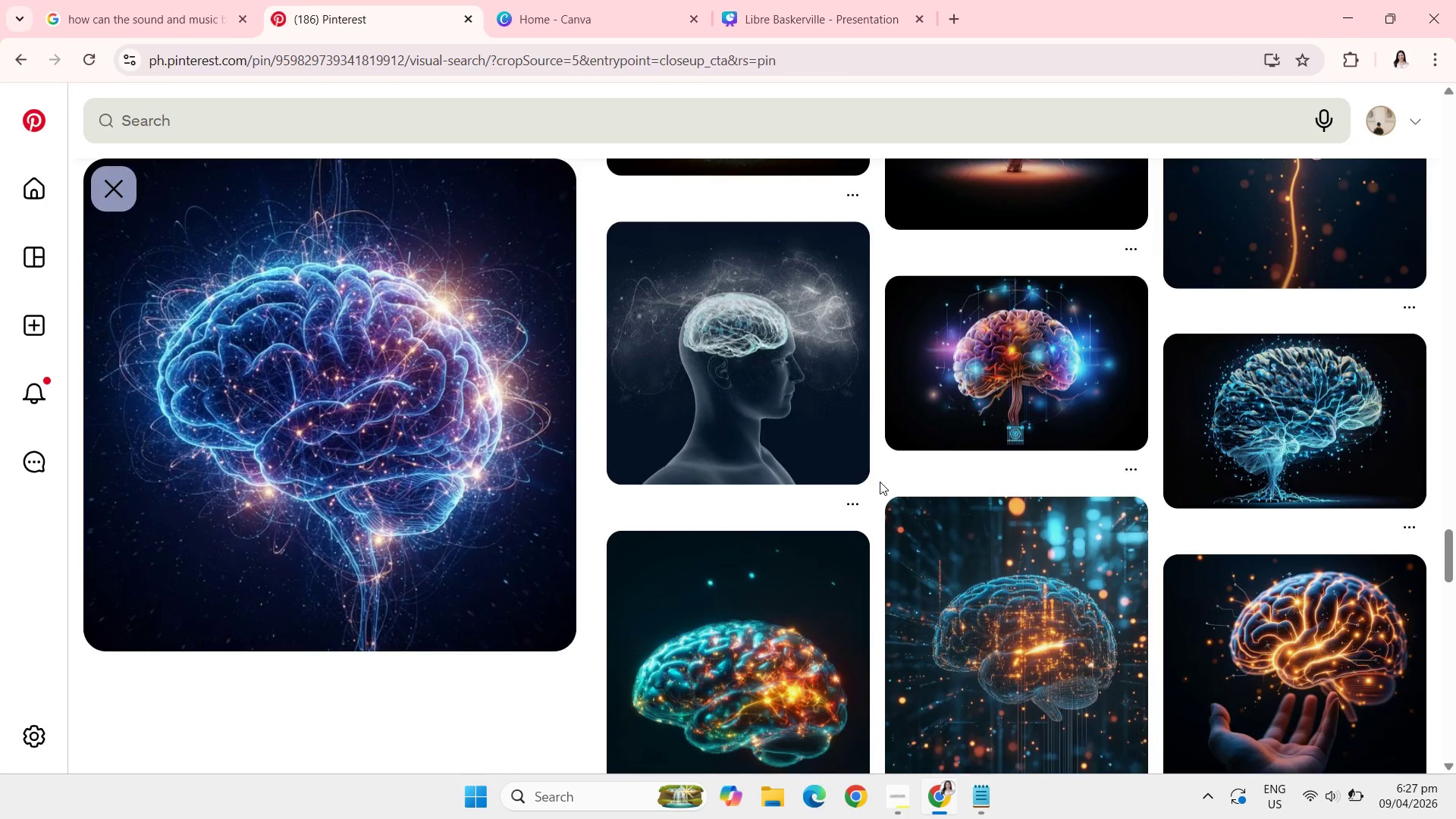 
right_click([293, 340])
 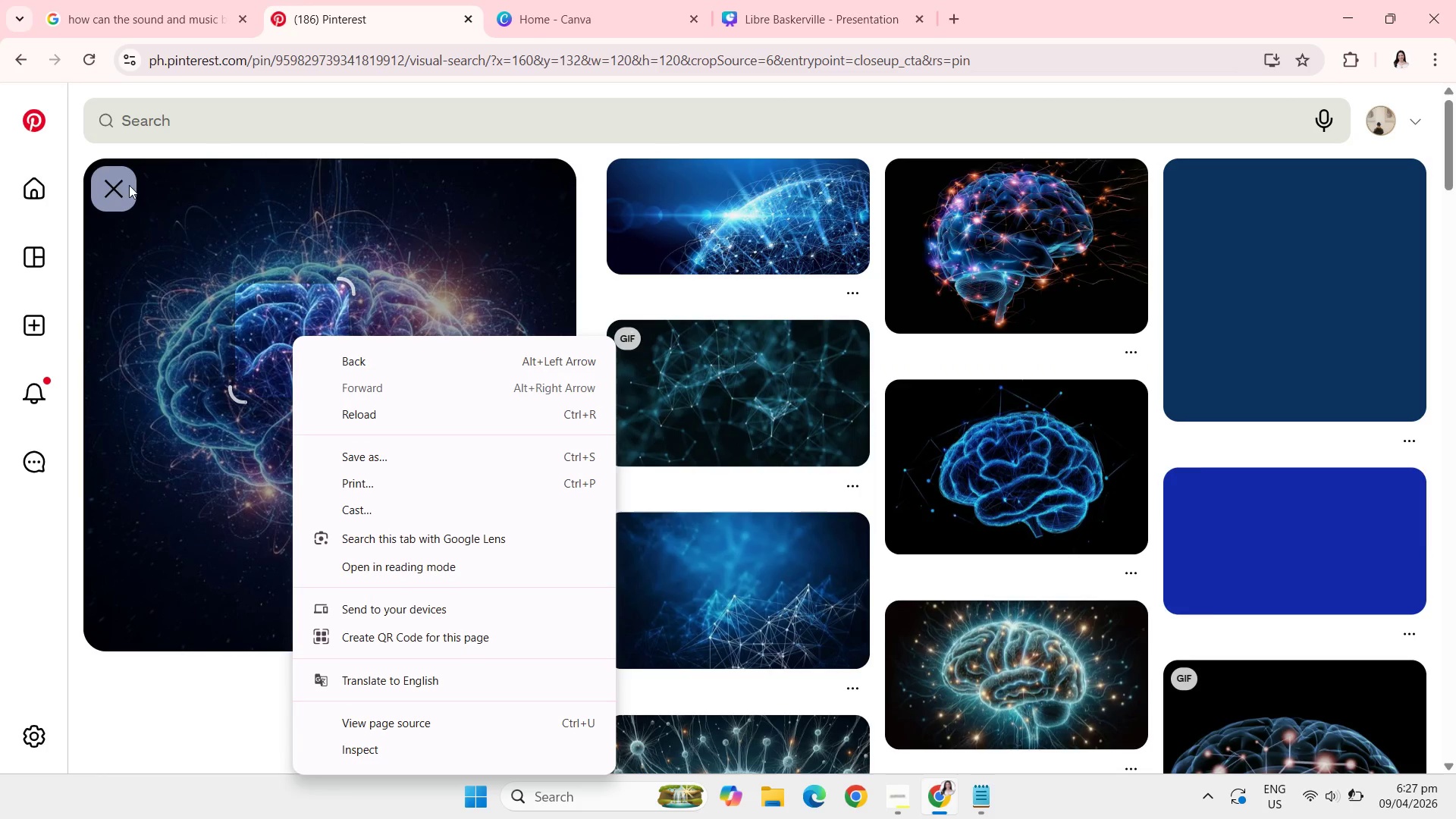 
left_click([108, 180])
 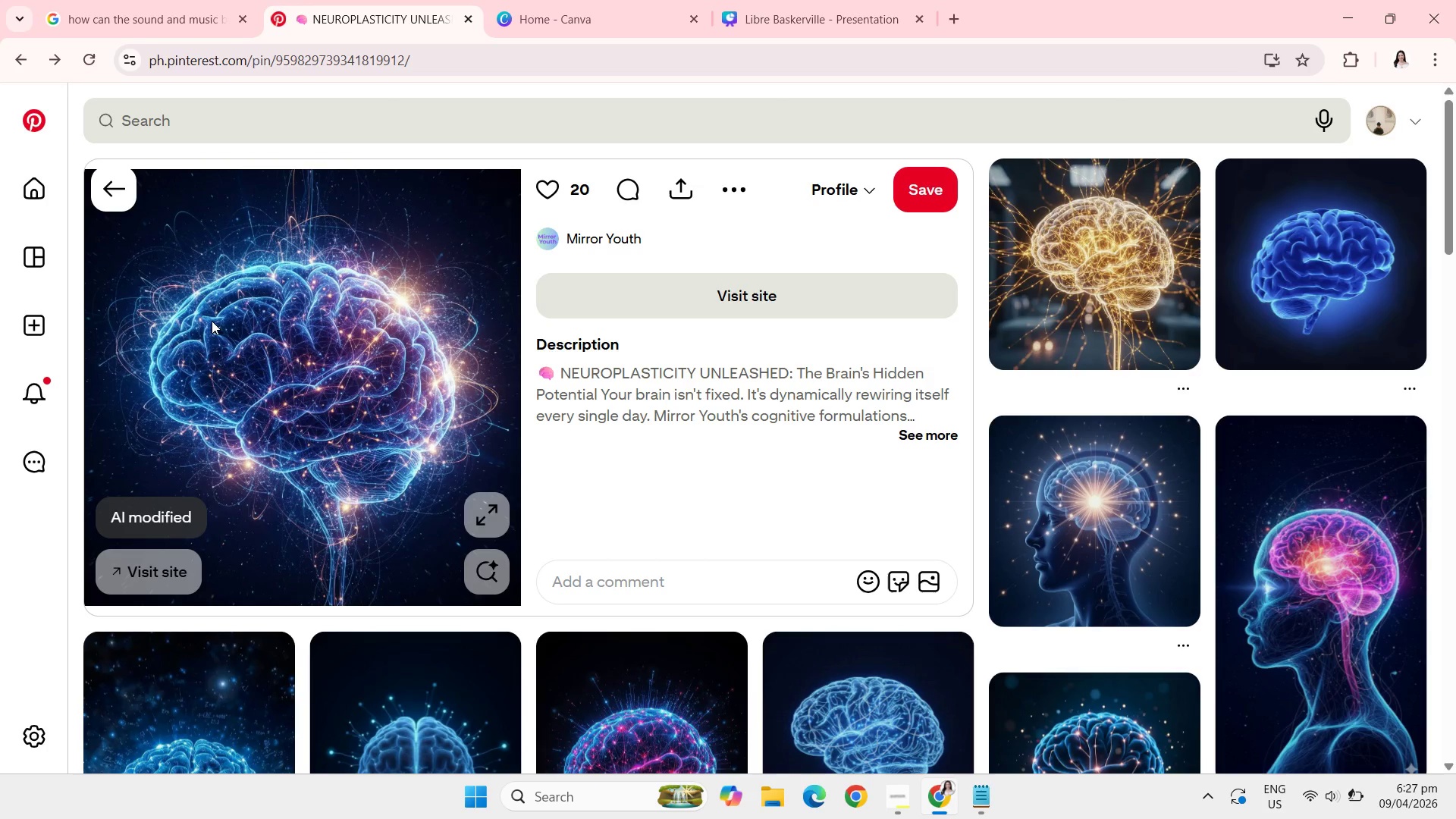 
right_click([212, 321])
 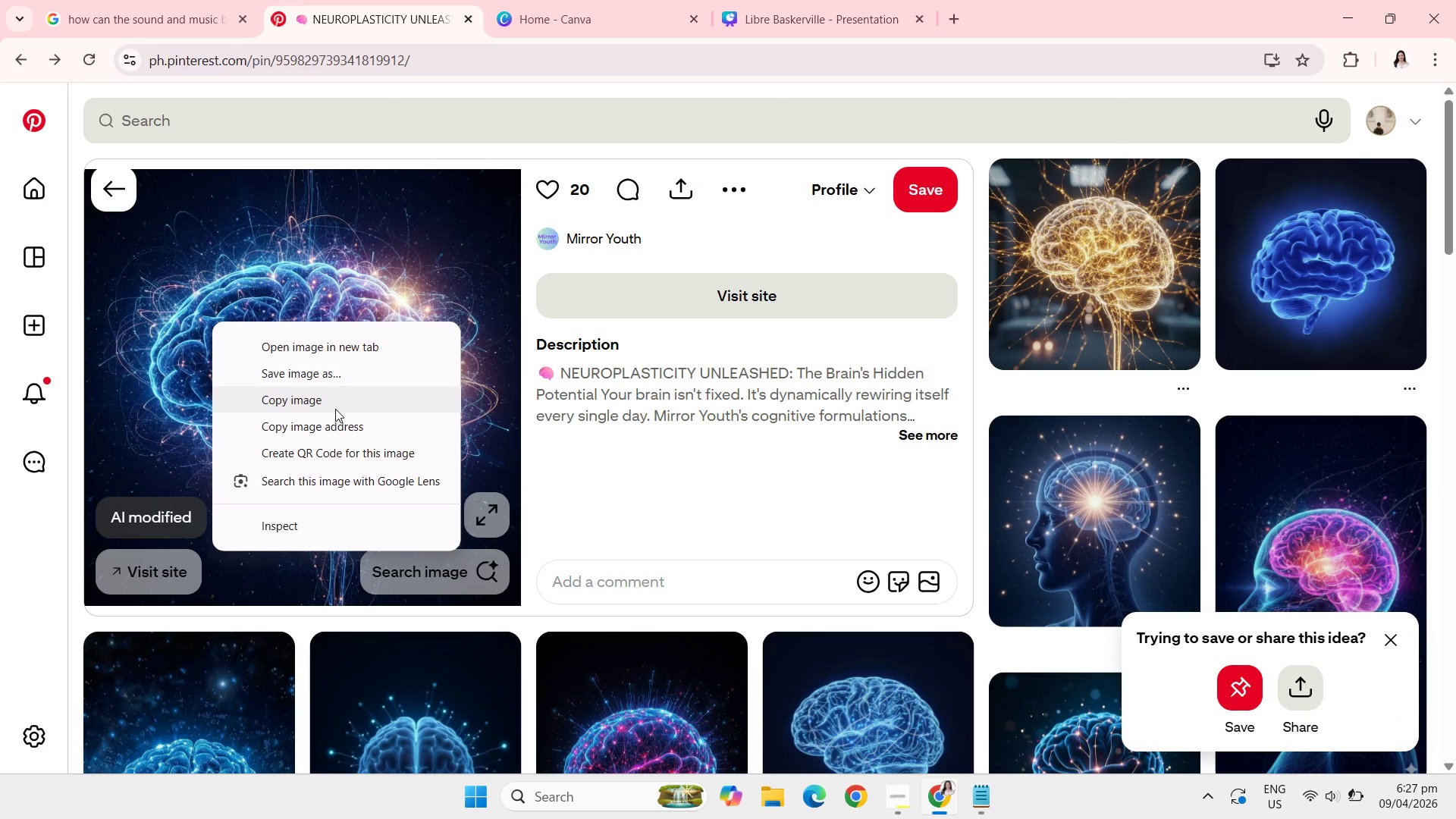 
left_click([324, 397])
 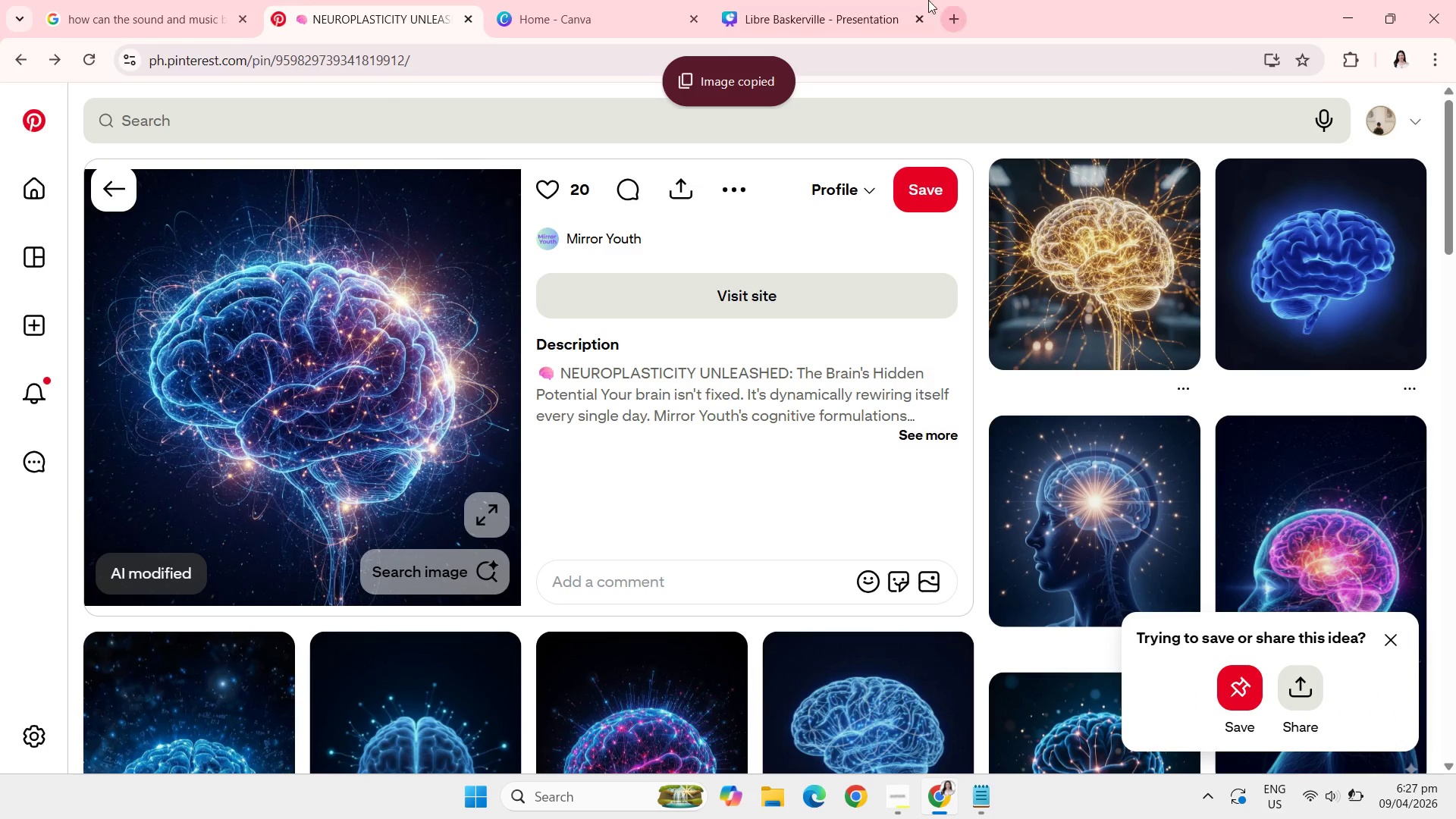 
left_click([866, 0])
 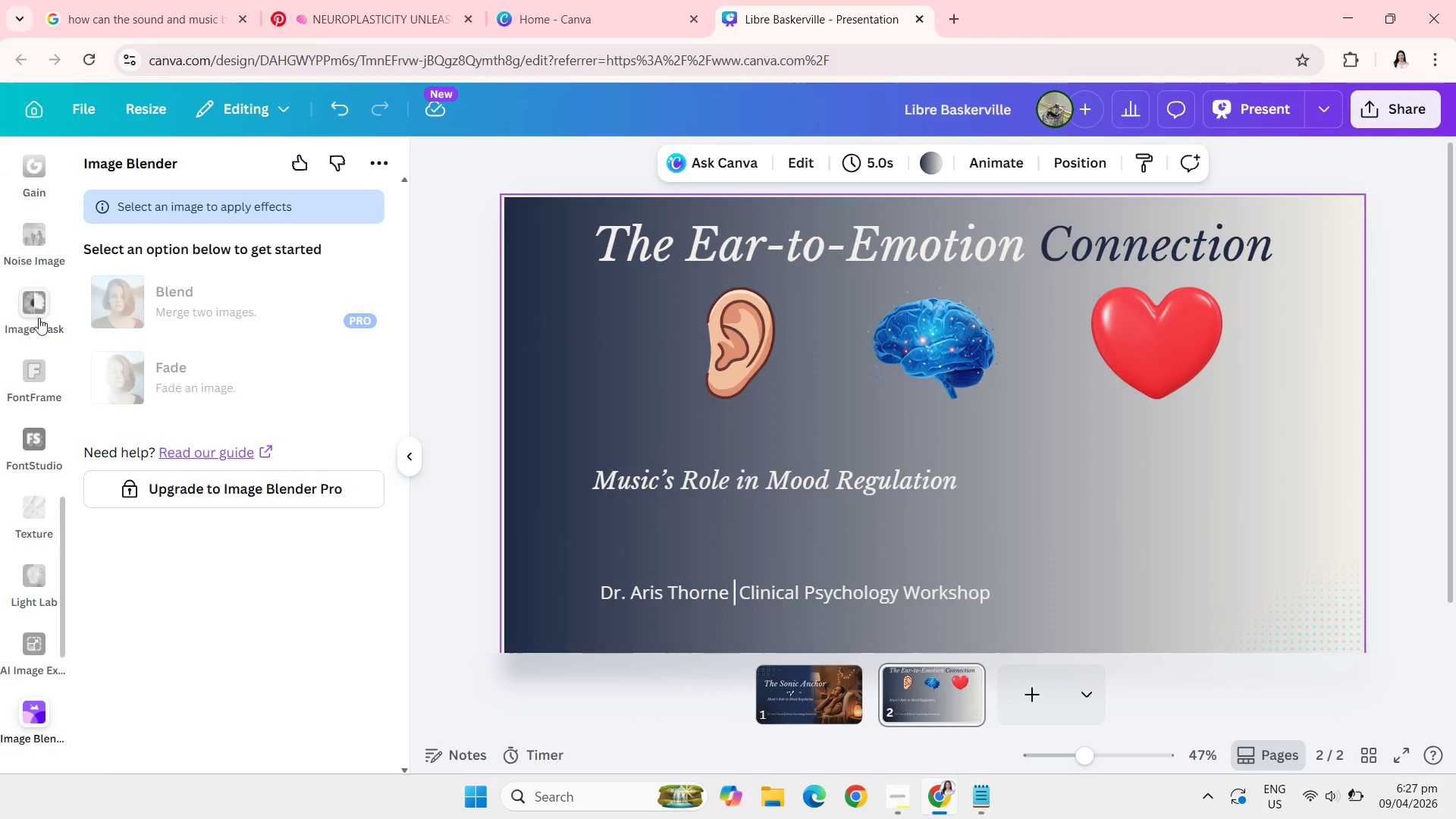 
key(Control+ControlLeft)
 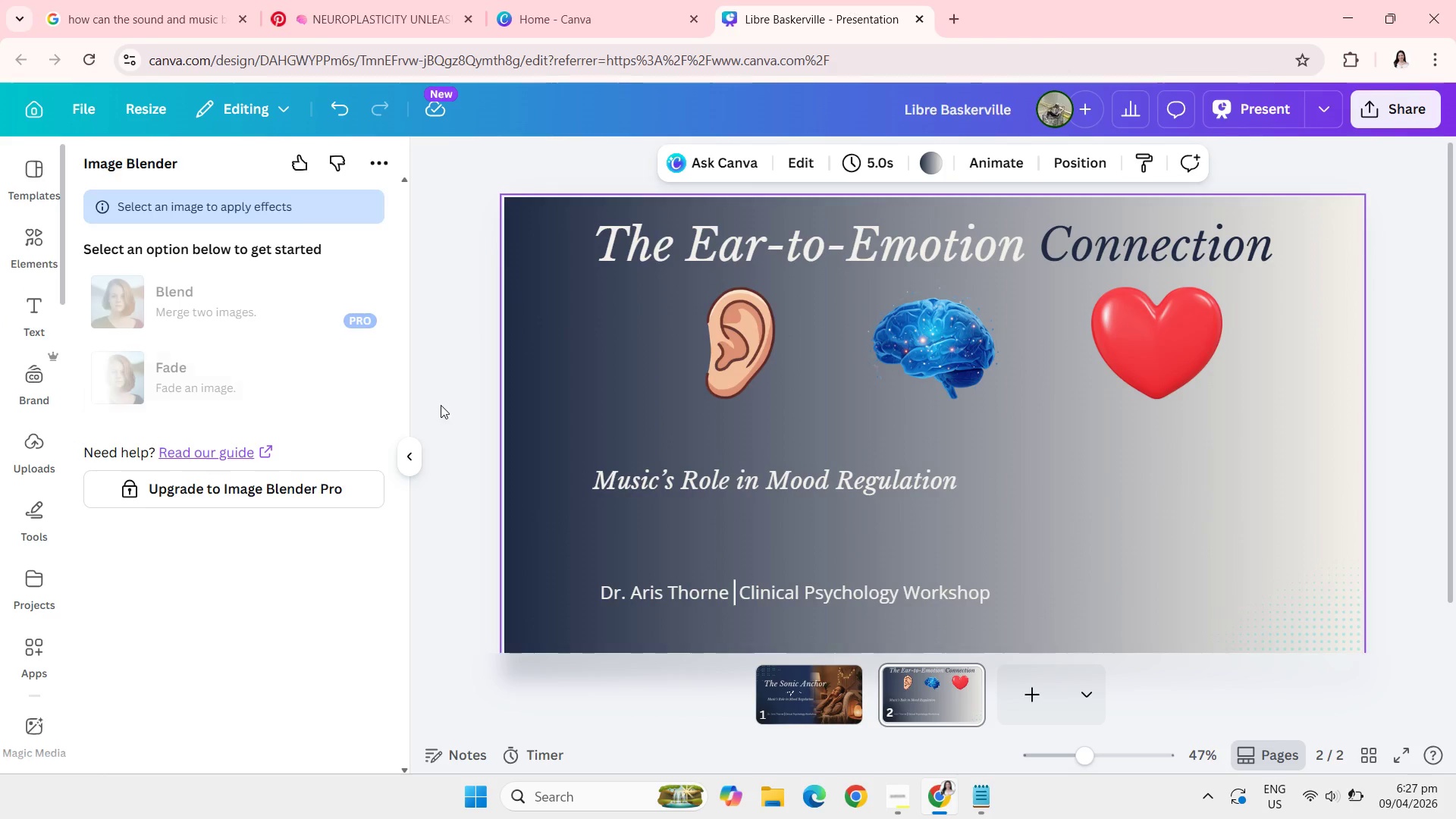 
key(Control+V)
 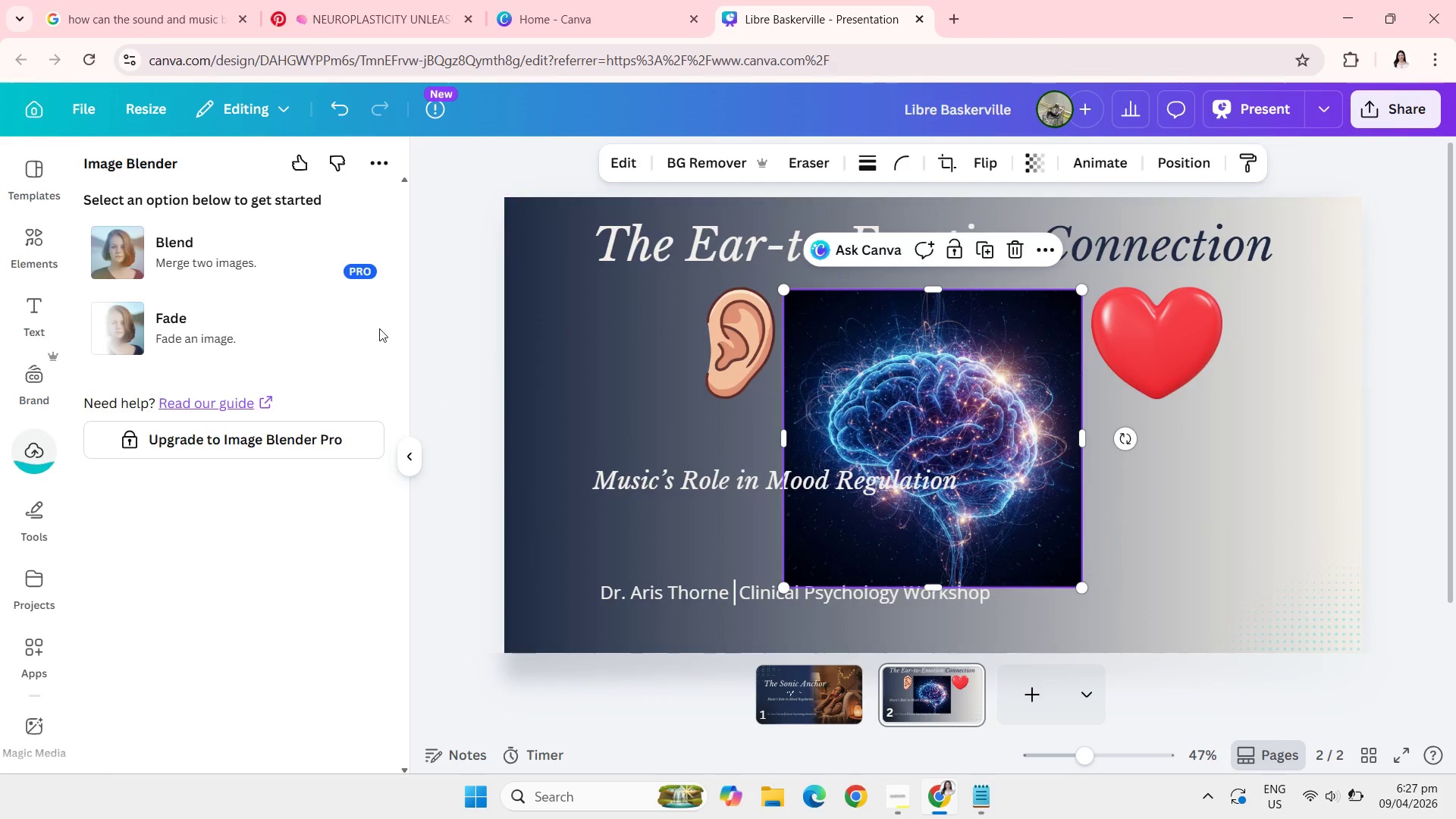 
left_click([202, 339])
 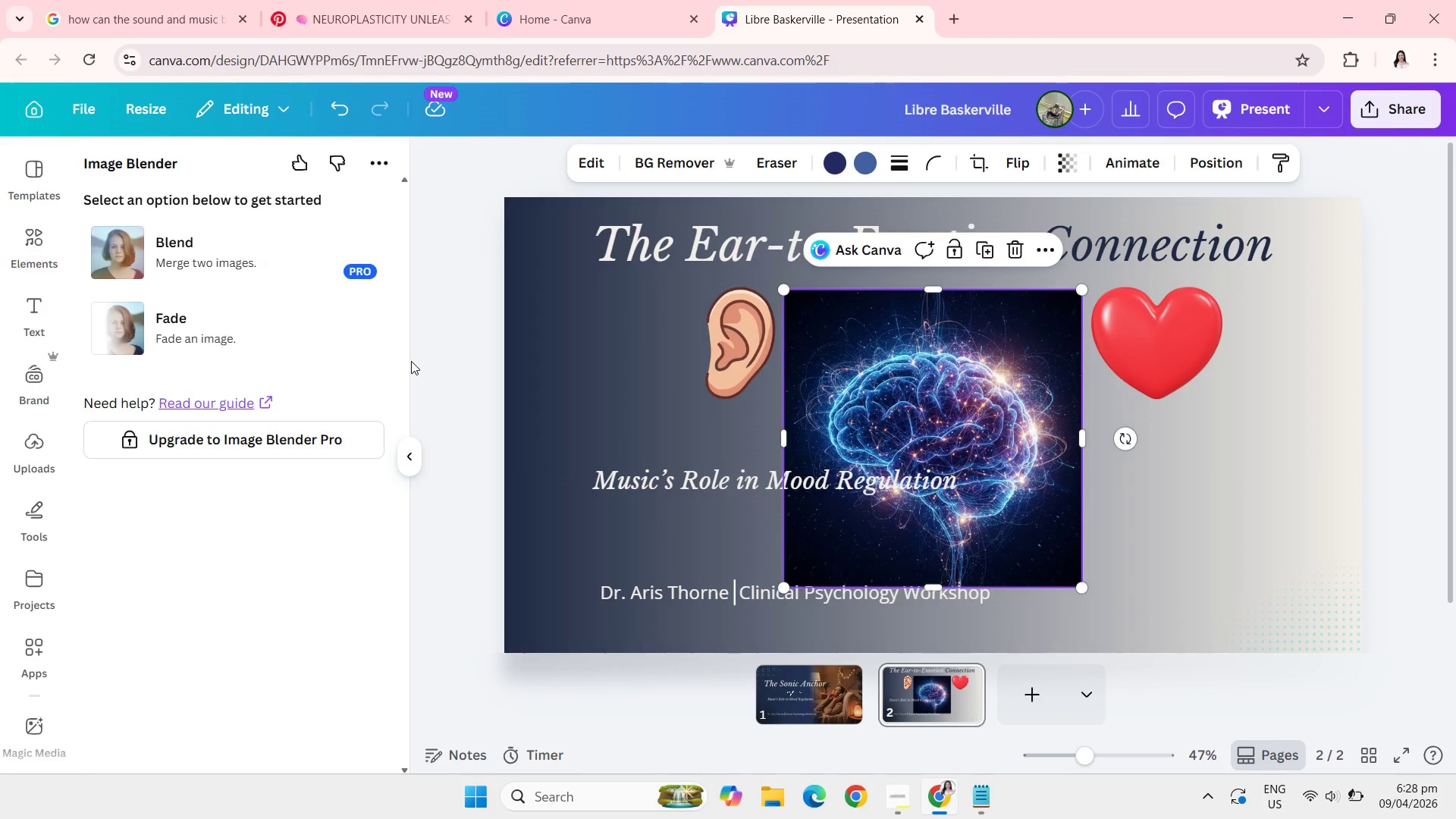 
left_click([115, 326])
 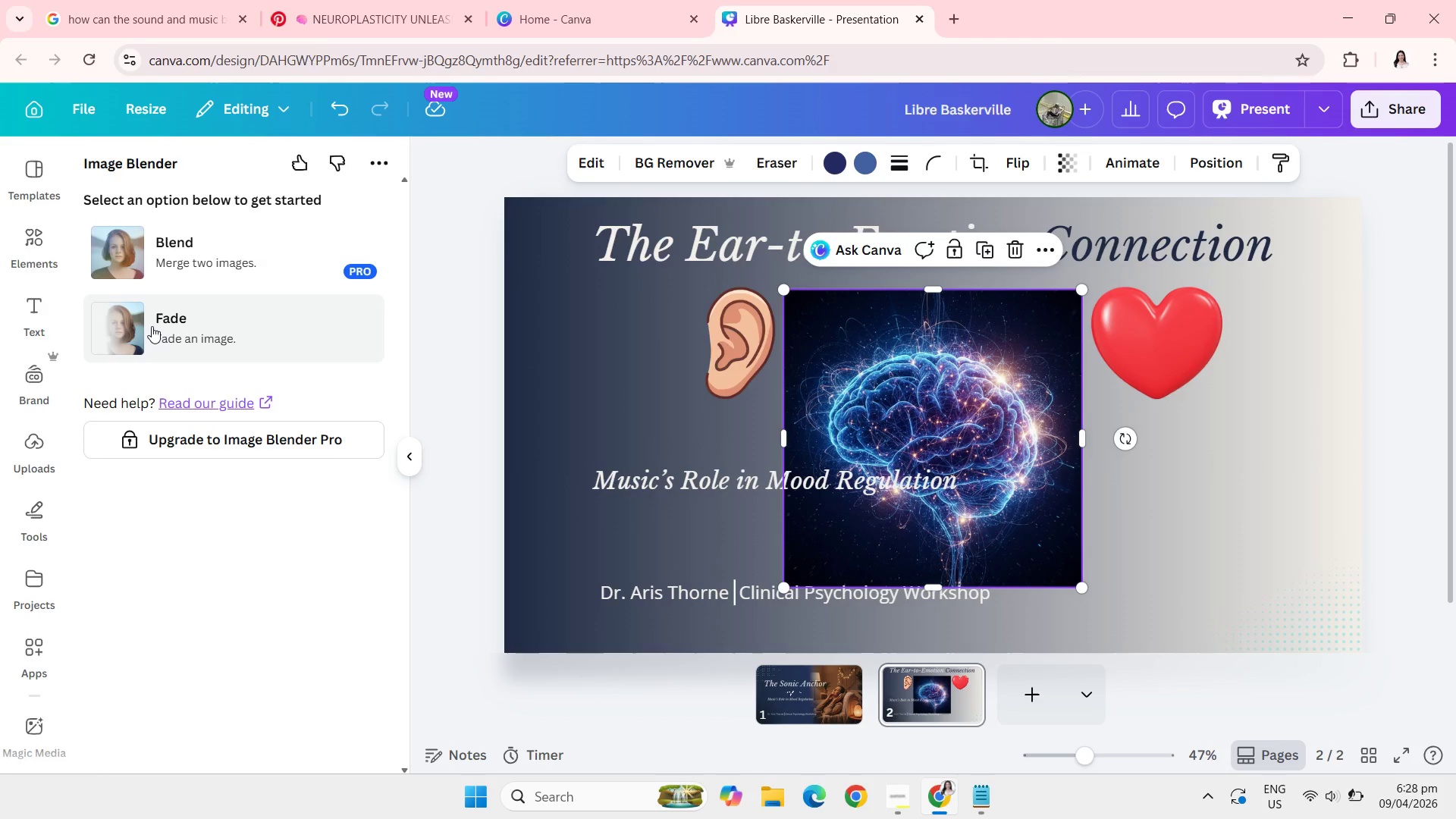 
left_click([152, 326])
 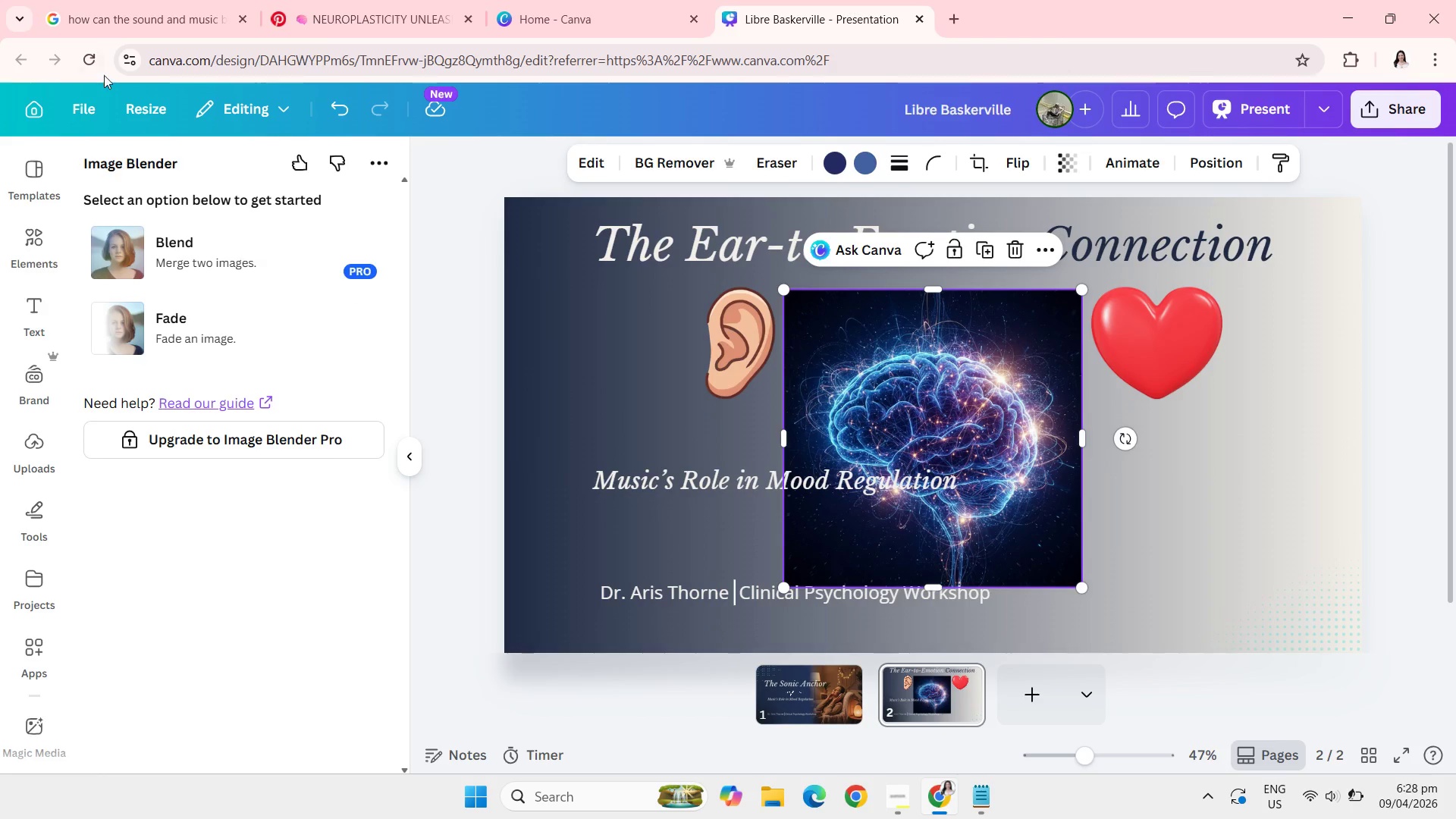 
left_click([88, 75])
 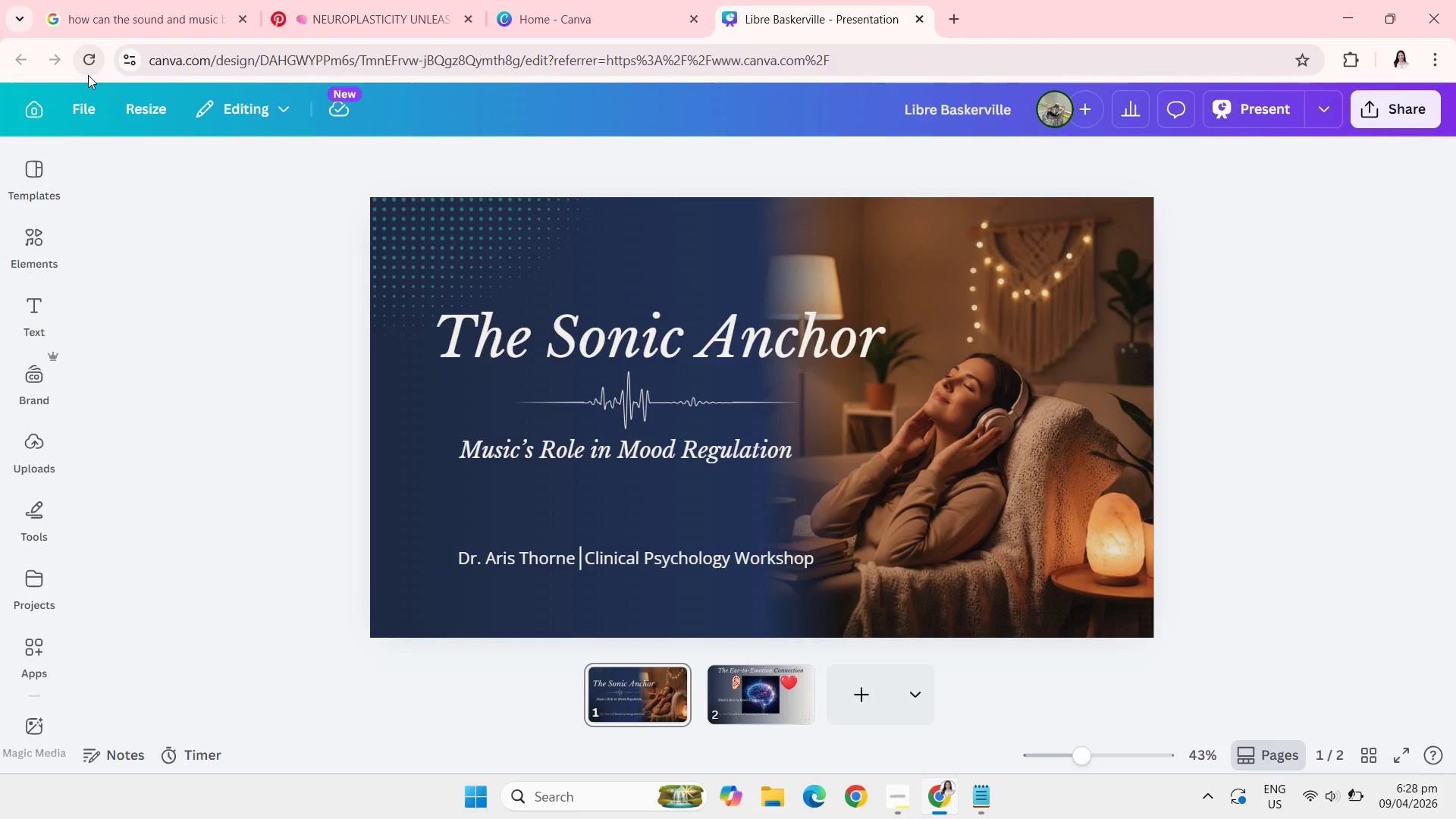 
wait(13.69)
 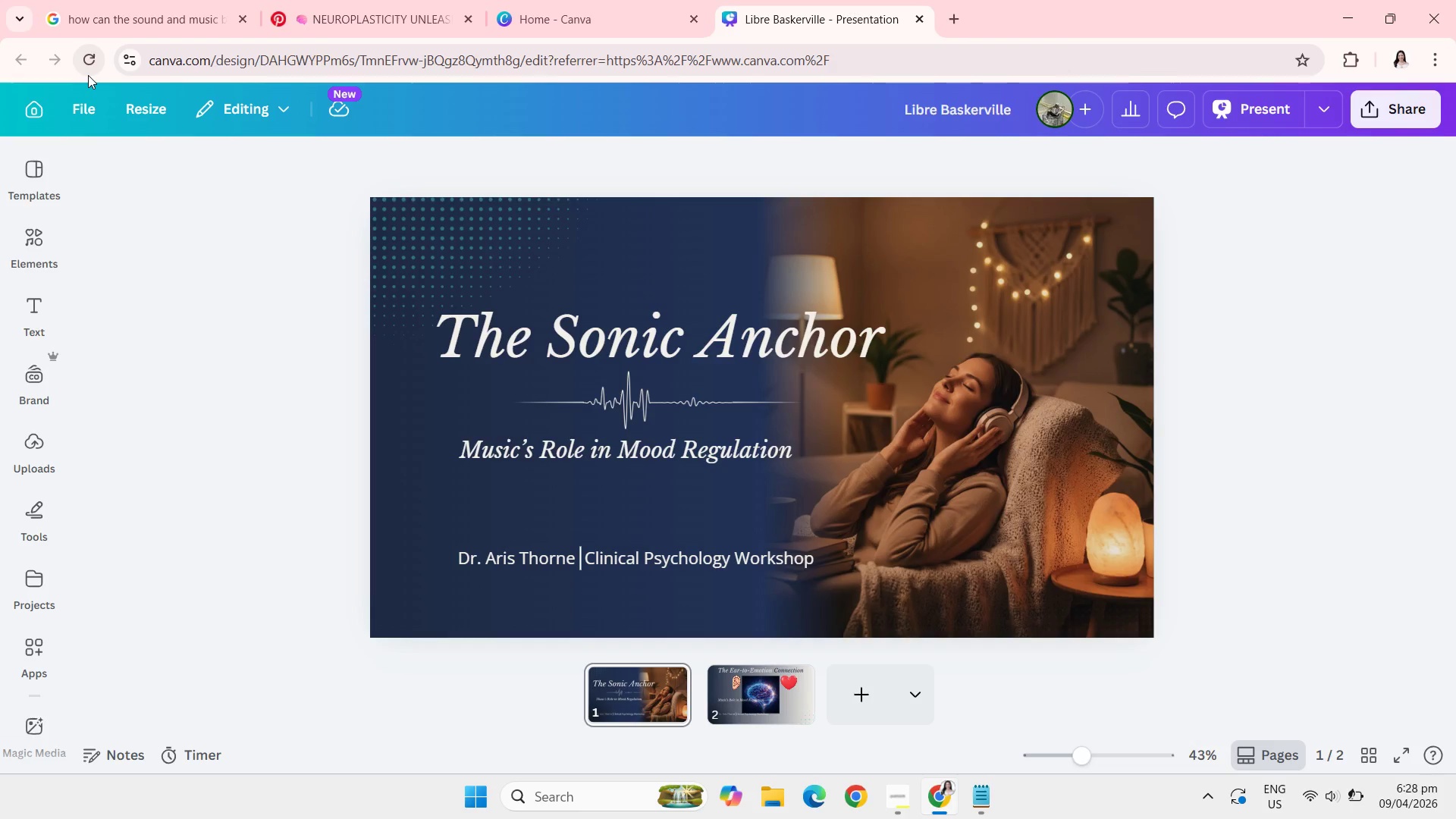 
left_click([754, 706])
 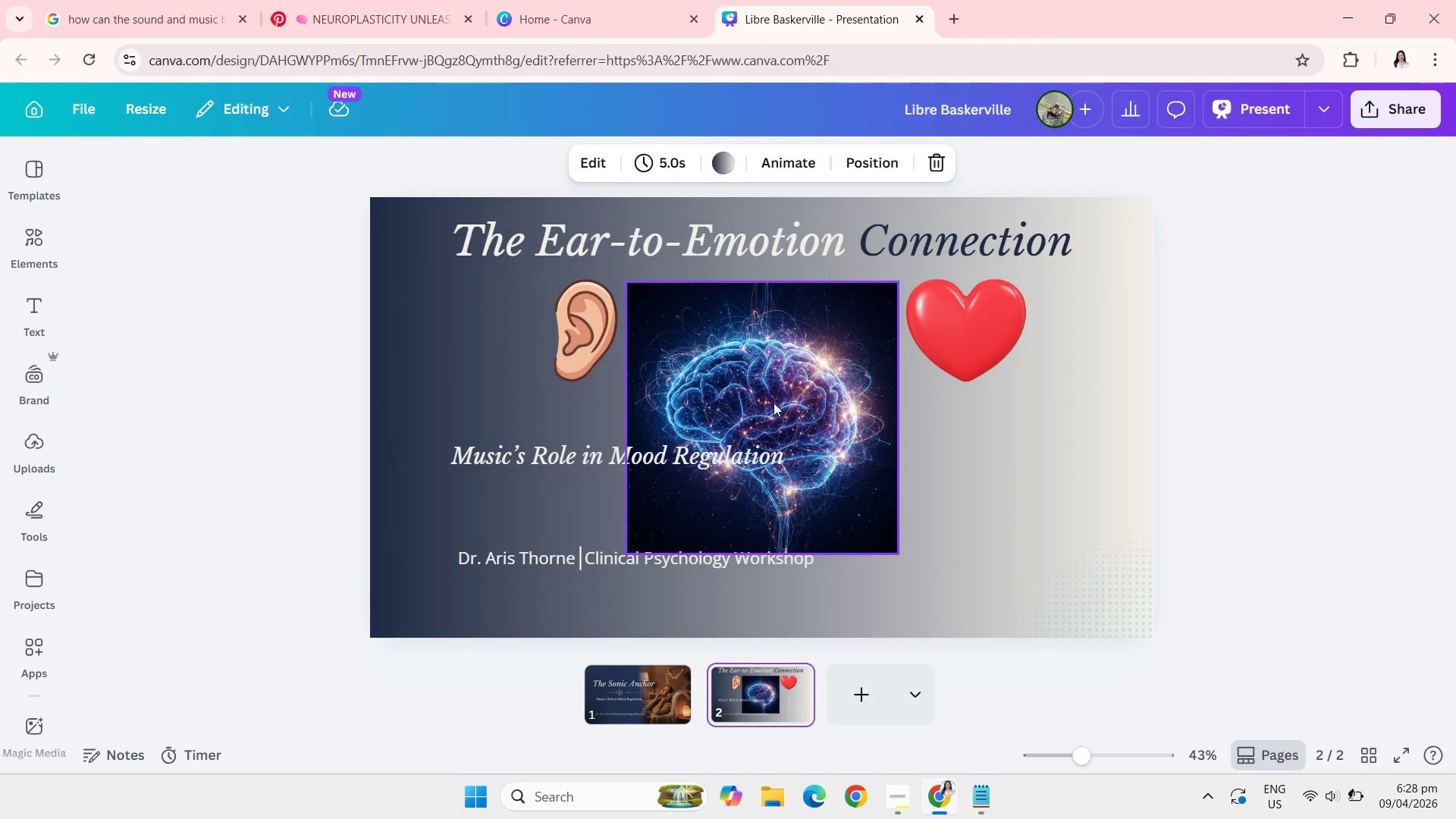 
left_click([774, 399])
 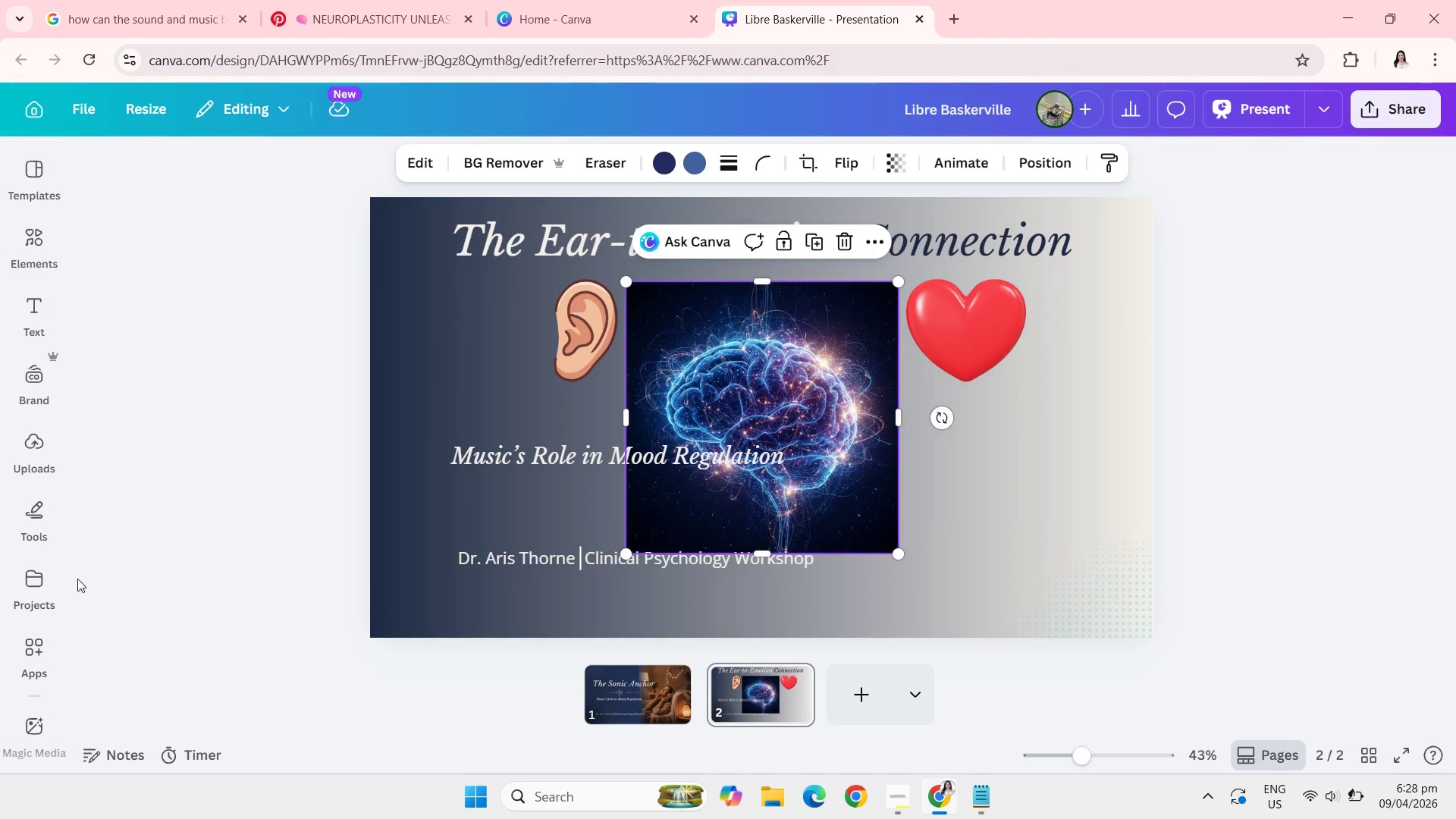 
left_click([44, 654])
 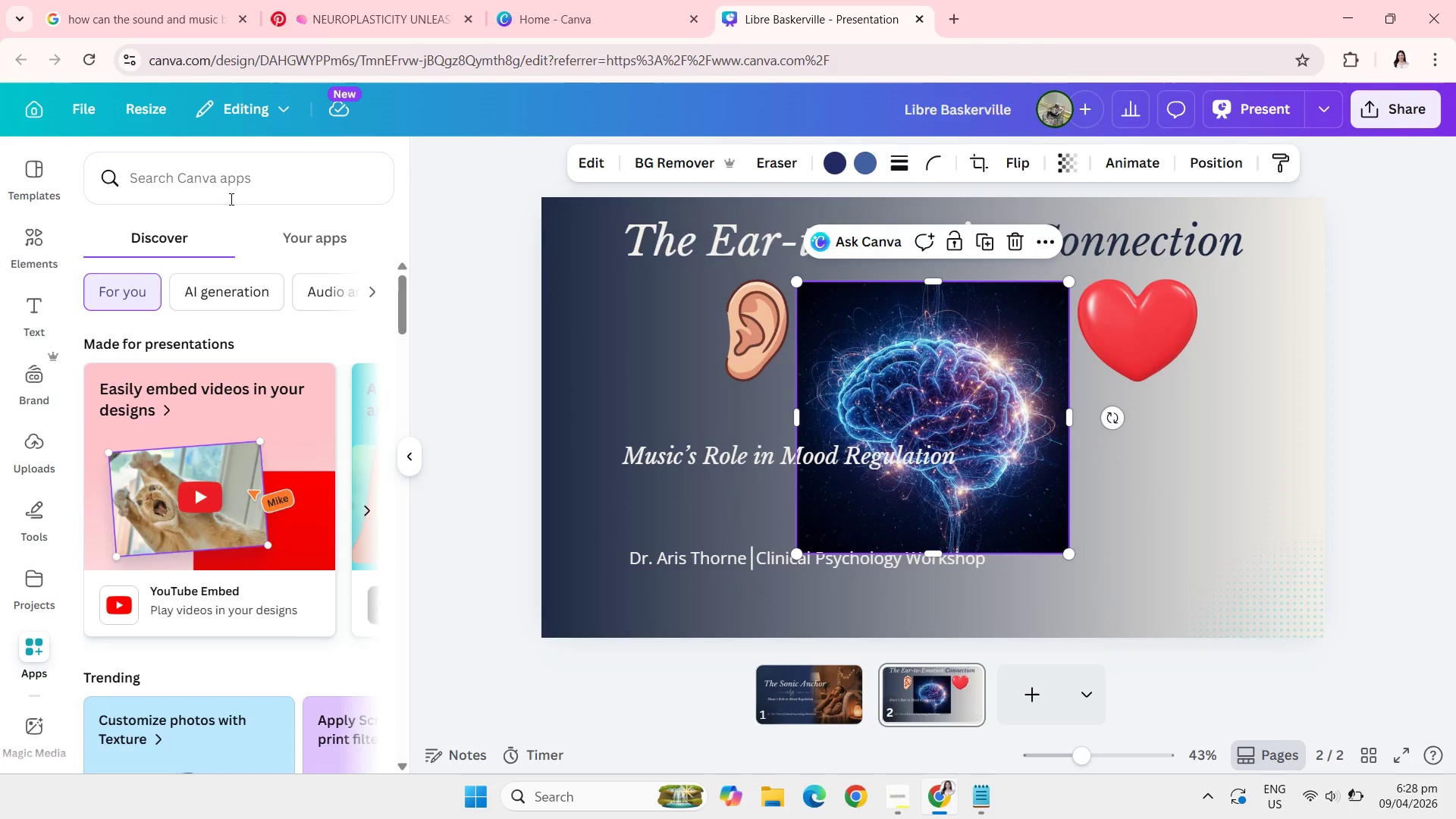 
left_click([228, 194])
 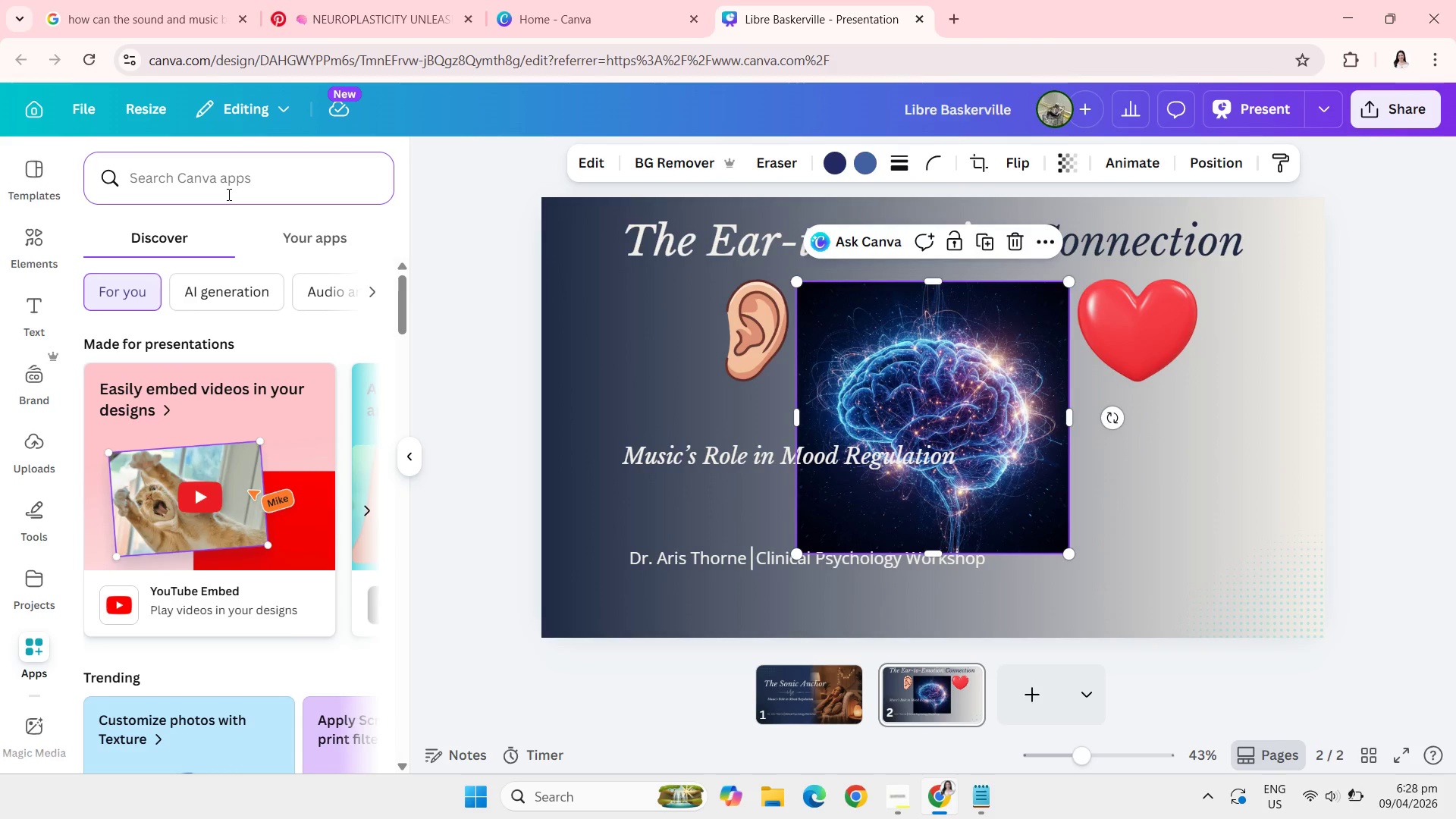 
type(imag blender)
 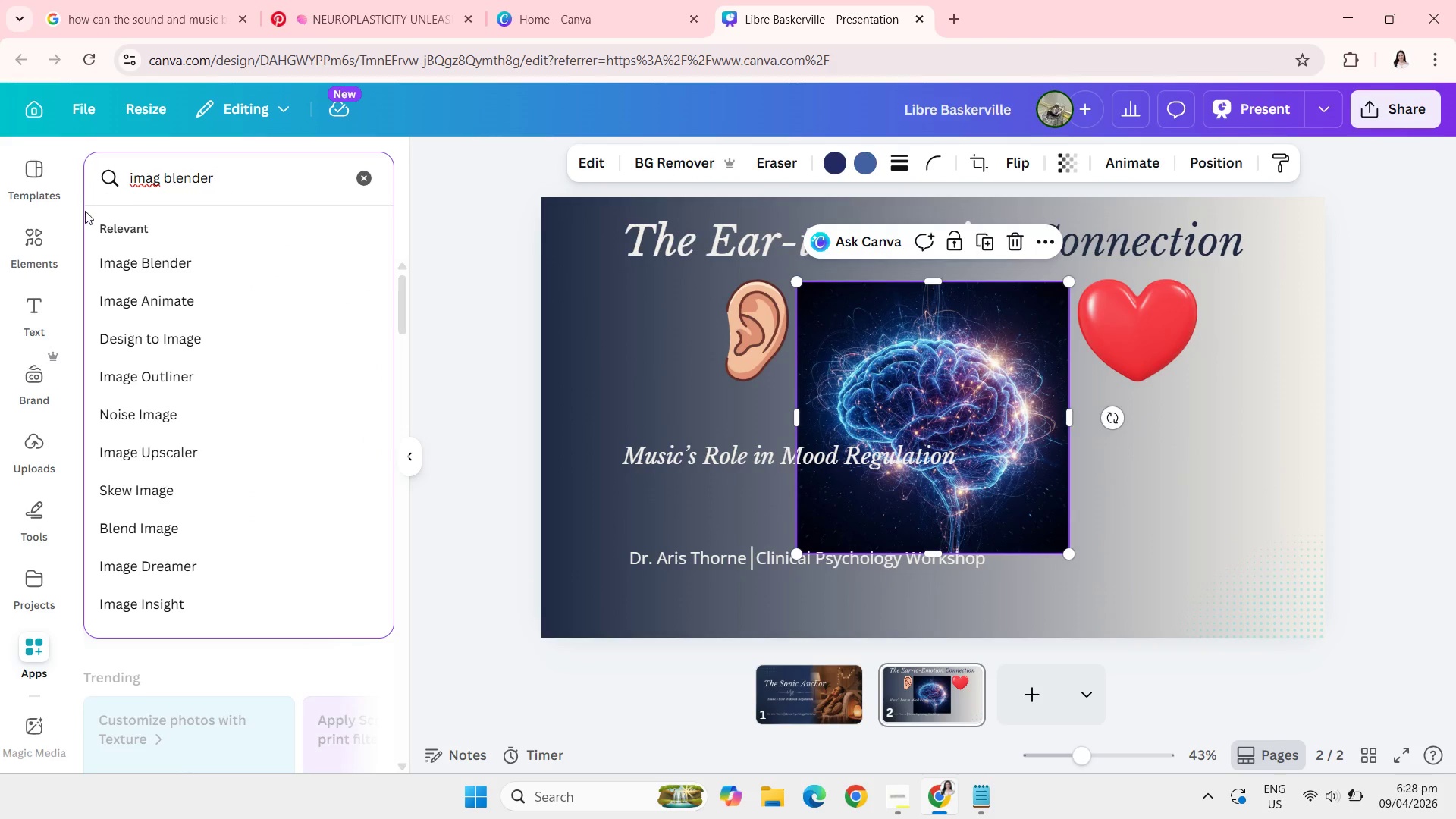 
left_click([127, 260])
 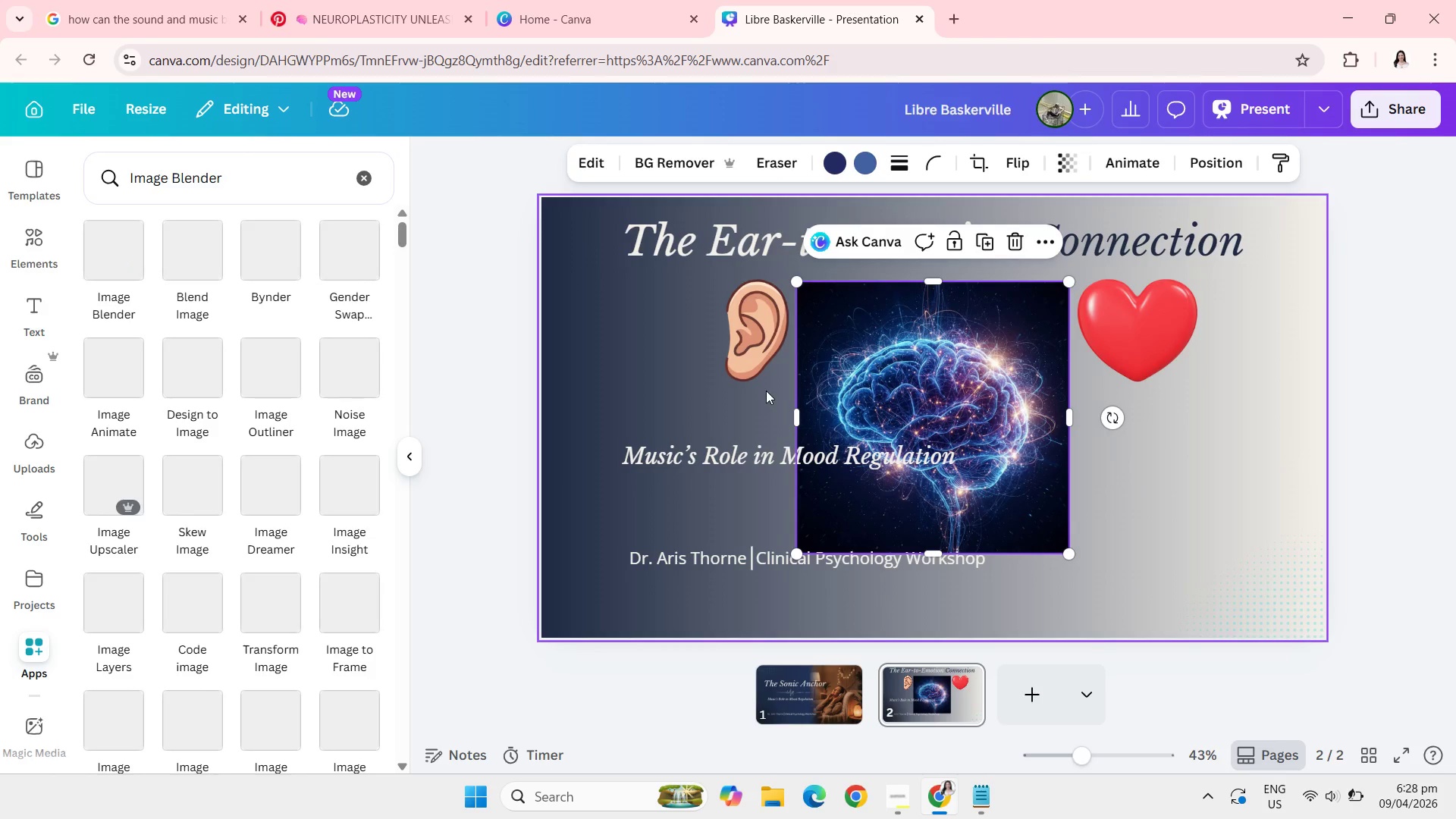 
wait(6.45)
 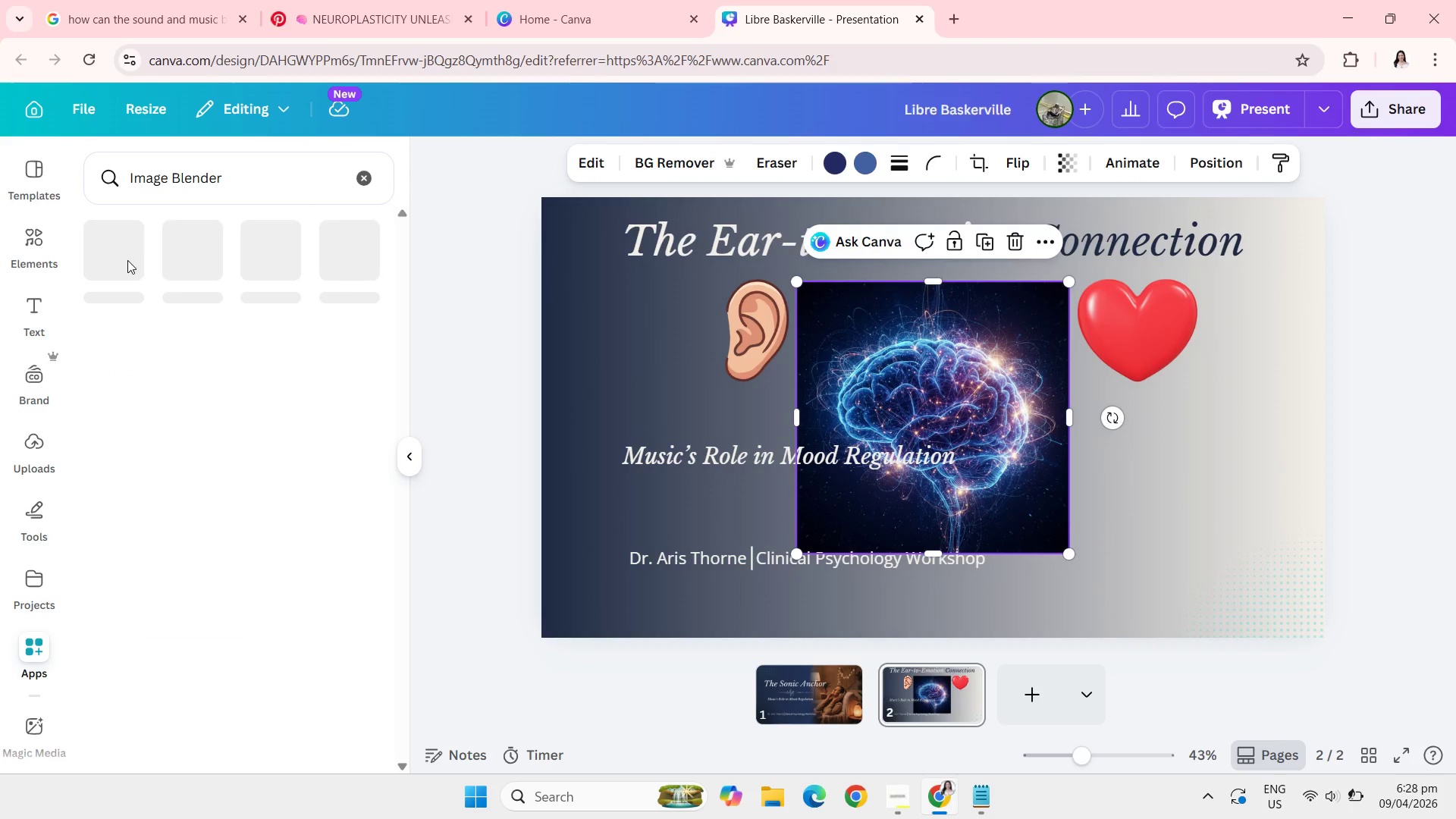 
mouse_move([1343, 783])
 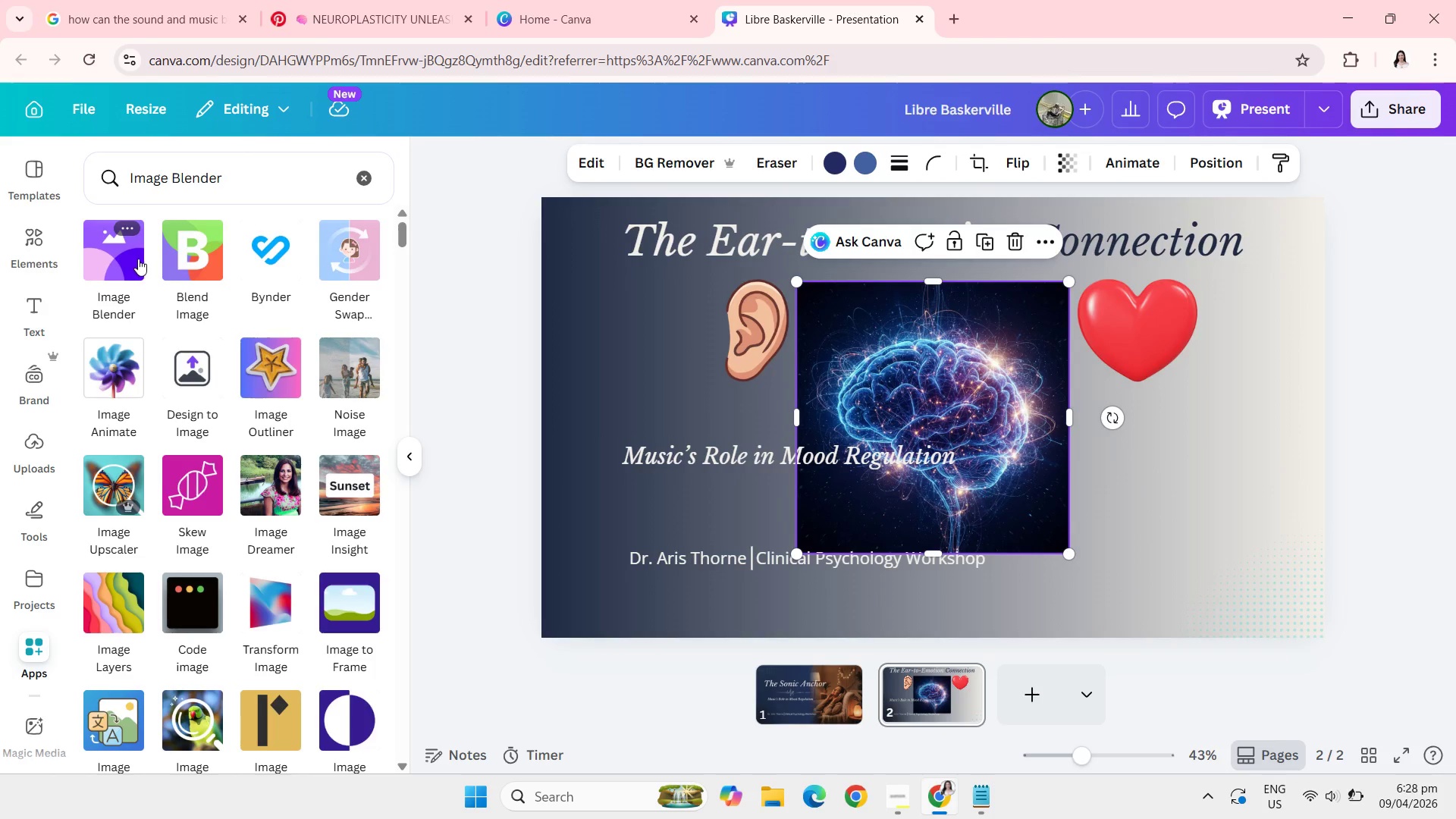 
left_click([139, 261])
 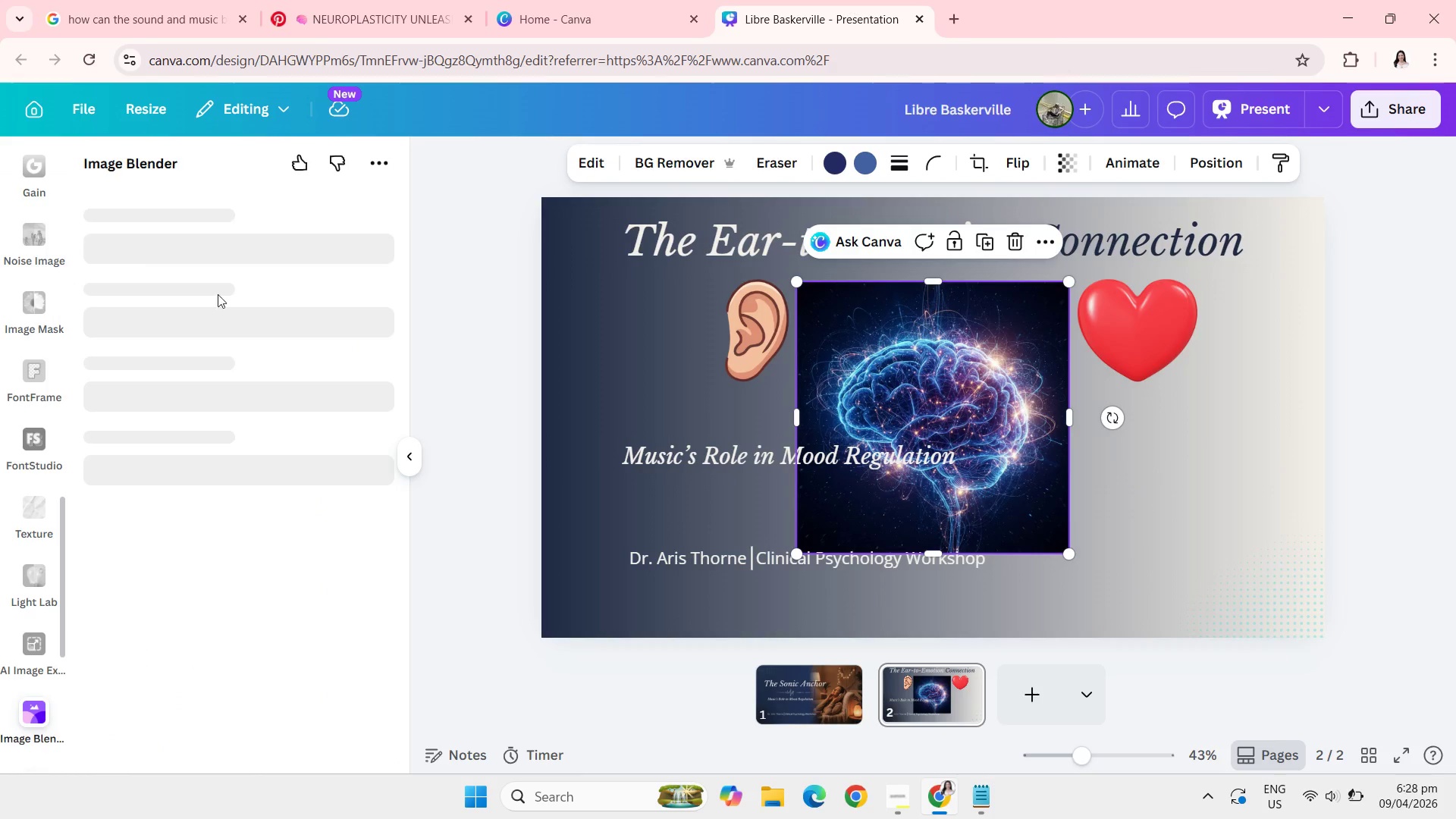 
mouse_move([301, 369])
 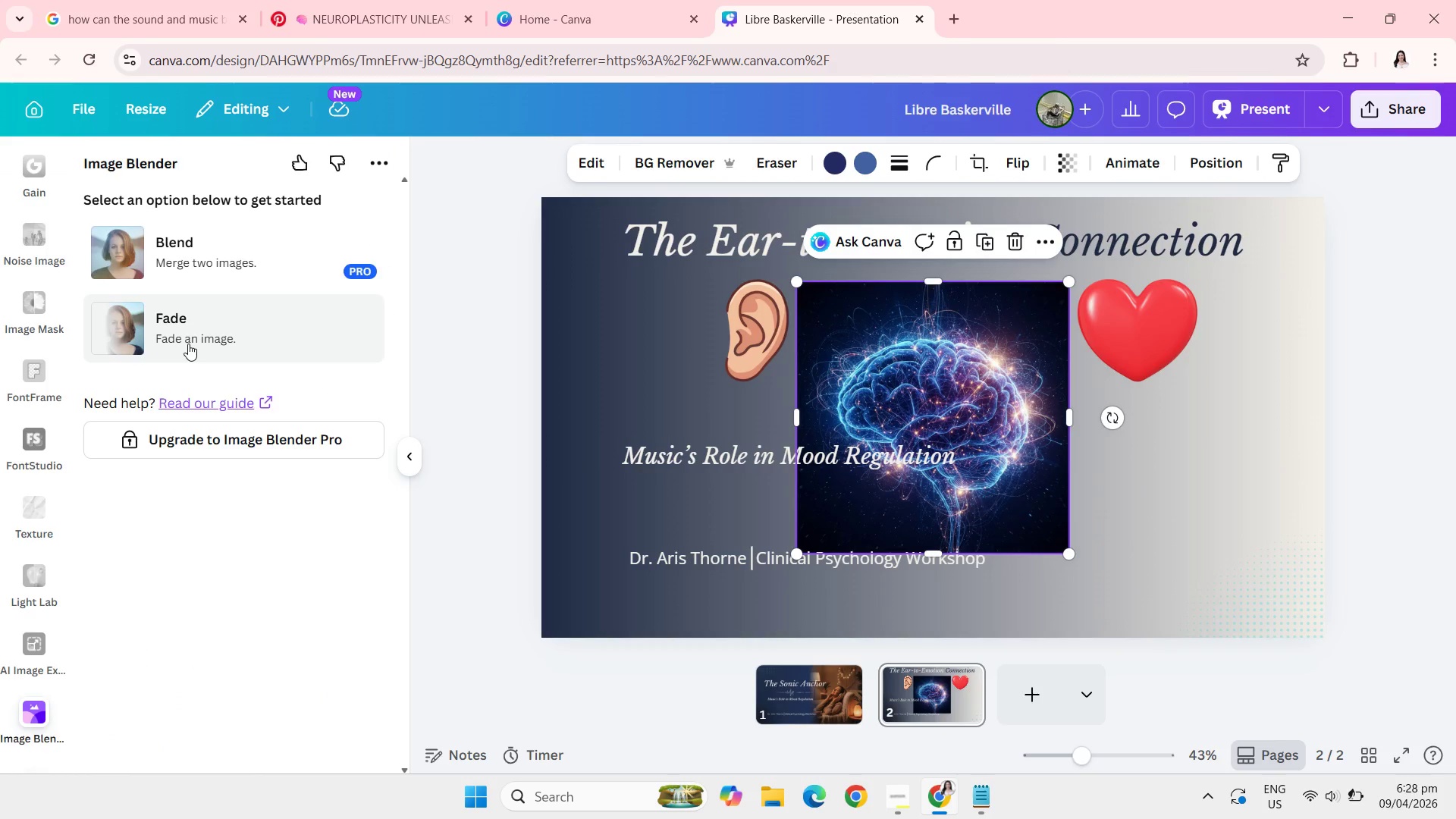 
left_click([188, 344])
 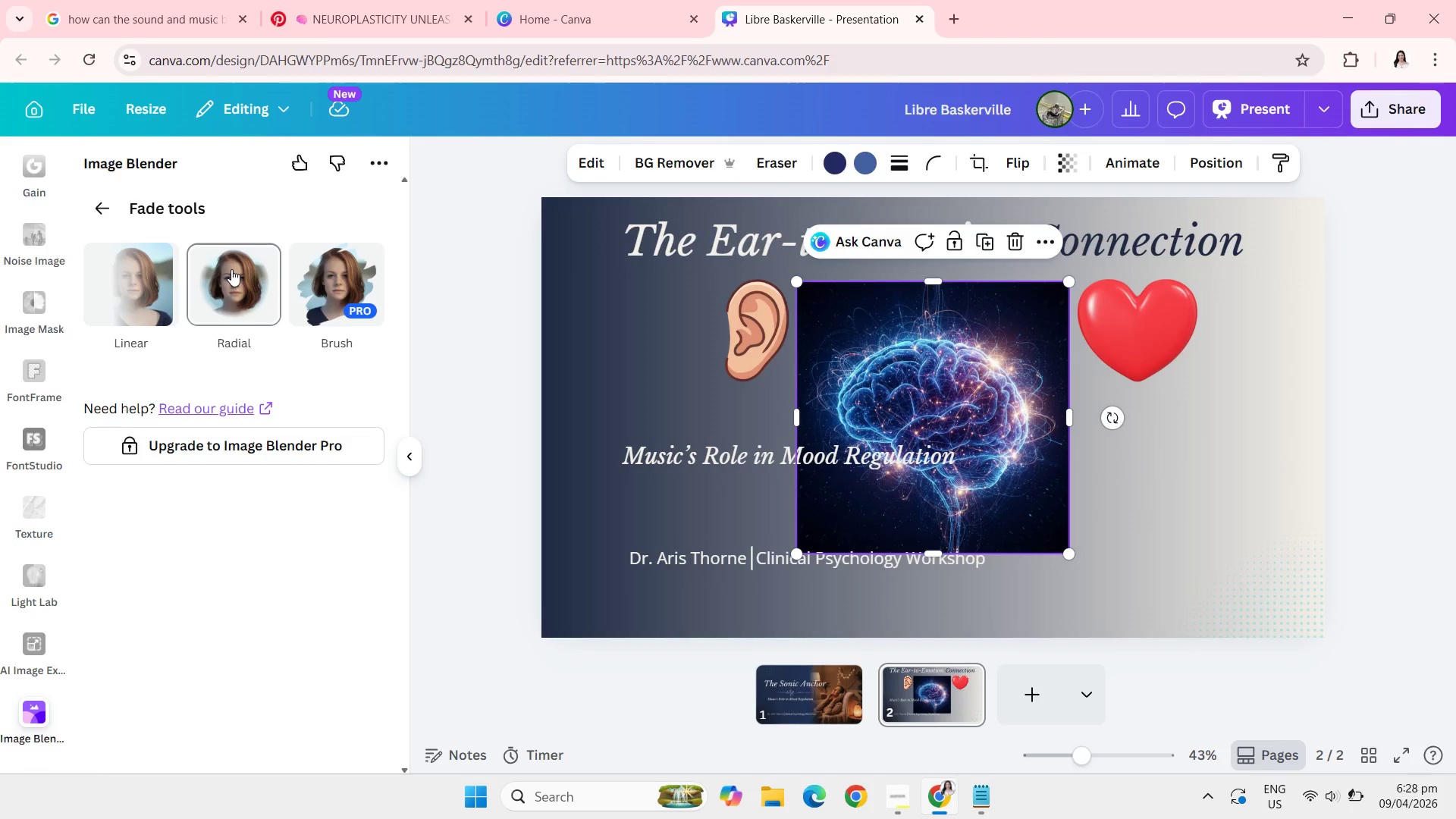 
left_click([231, 269])
 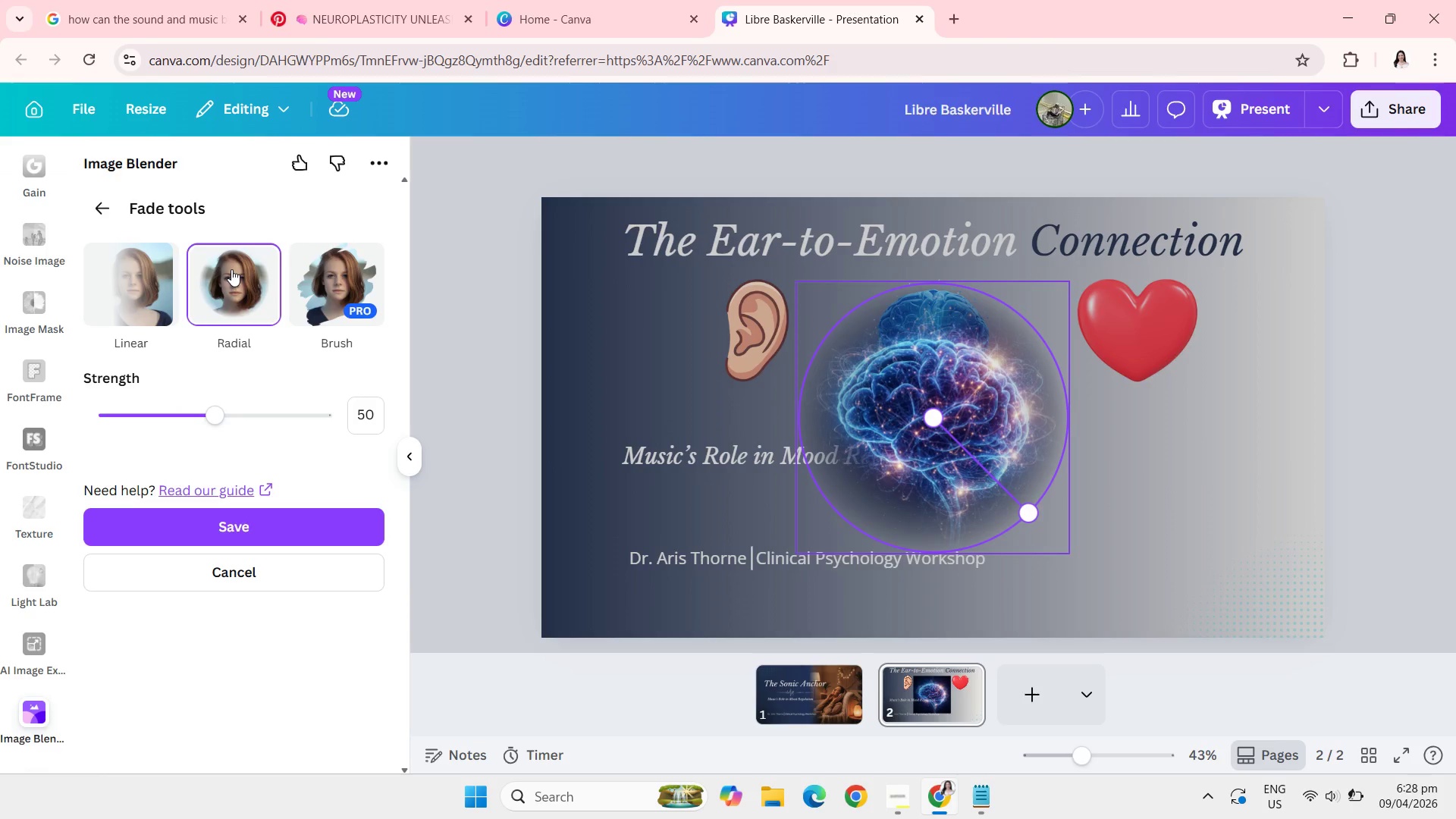 
wait(8.94)
 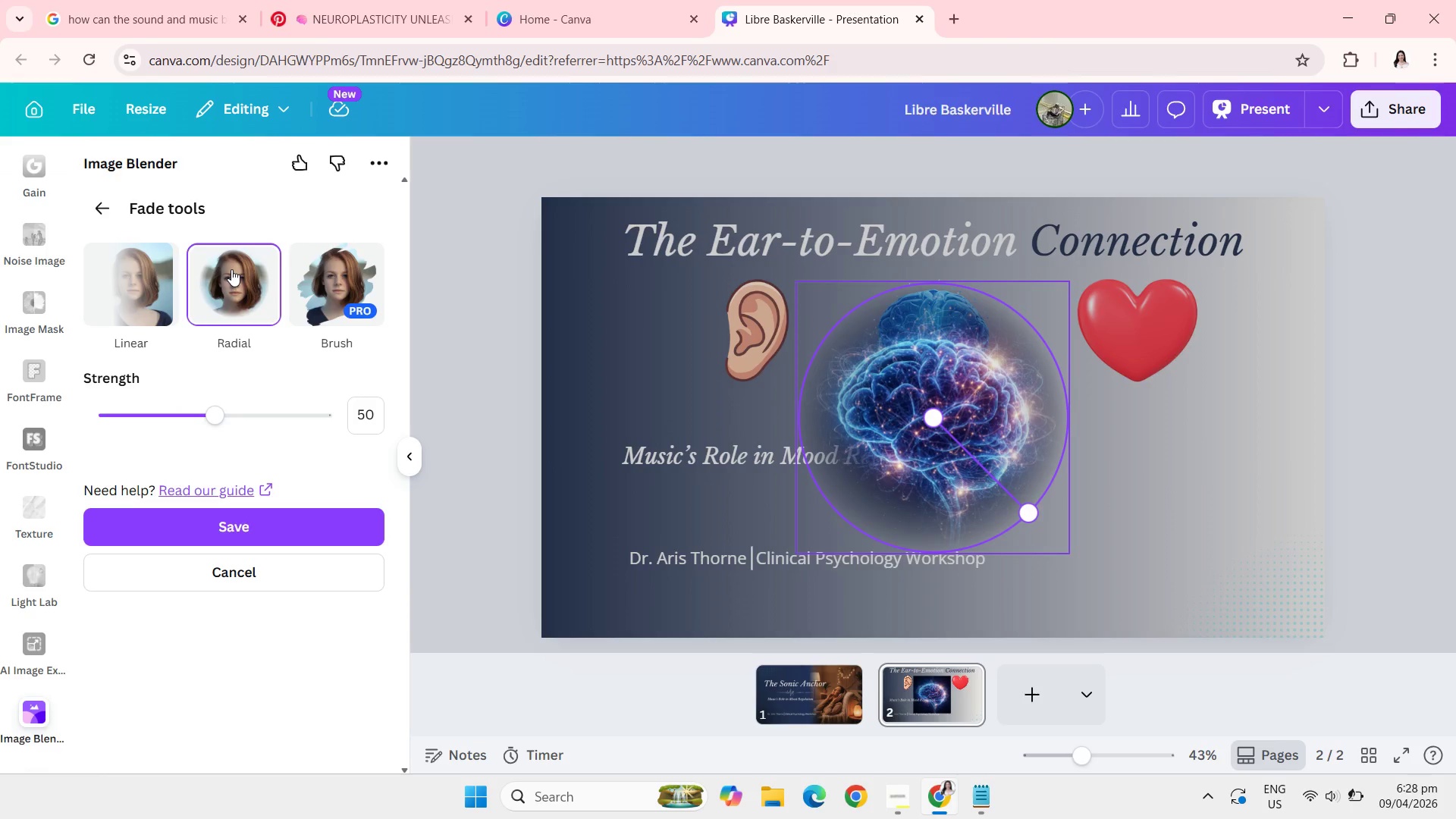 
left_click_drag(start_coordinate=[940, 427], to_coordinate=[944, 443])
 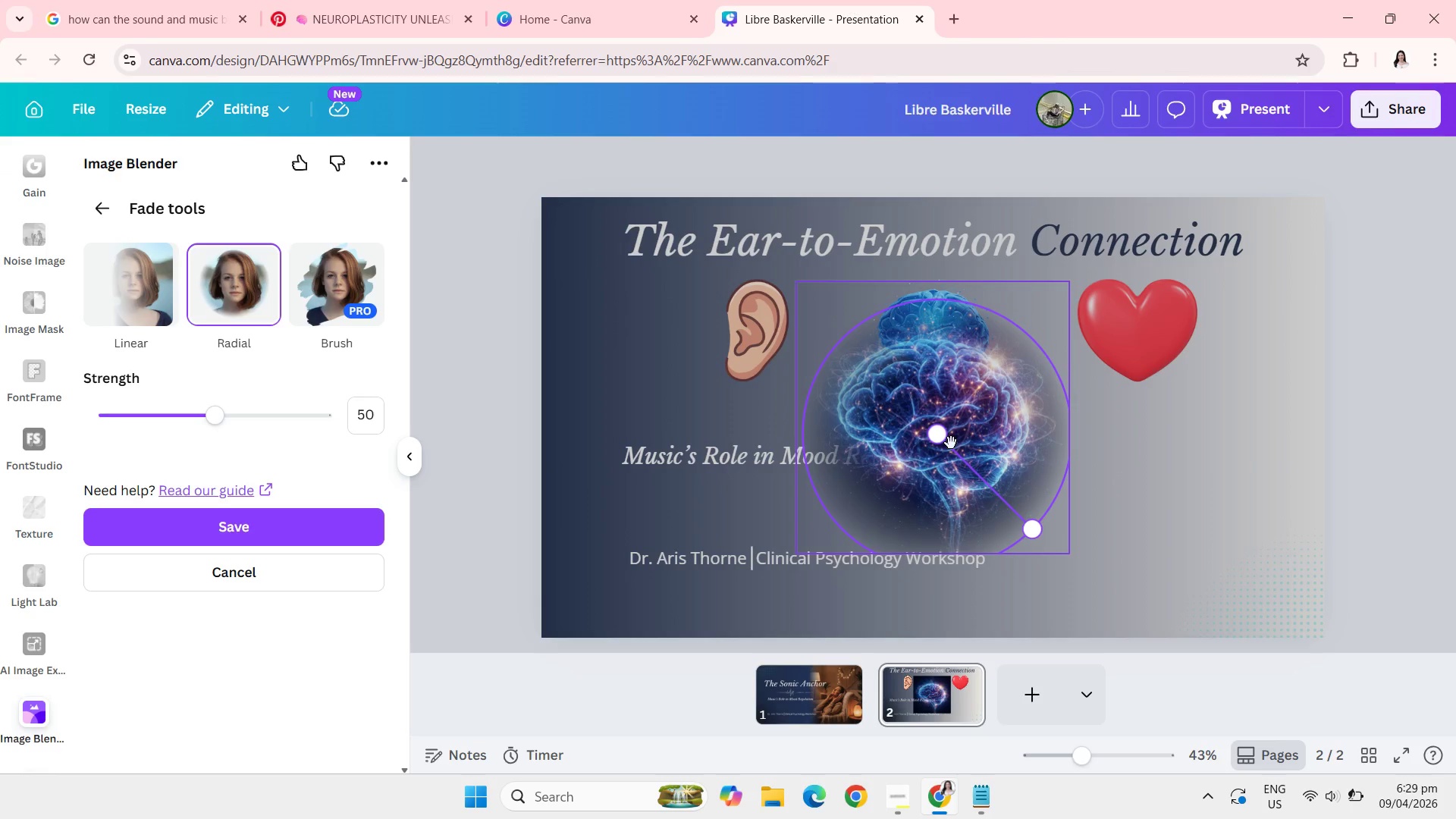 
left_click_drag(start_coordinate=[938, 439], to_coordinate=[939, 434])
 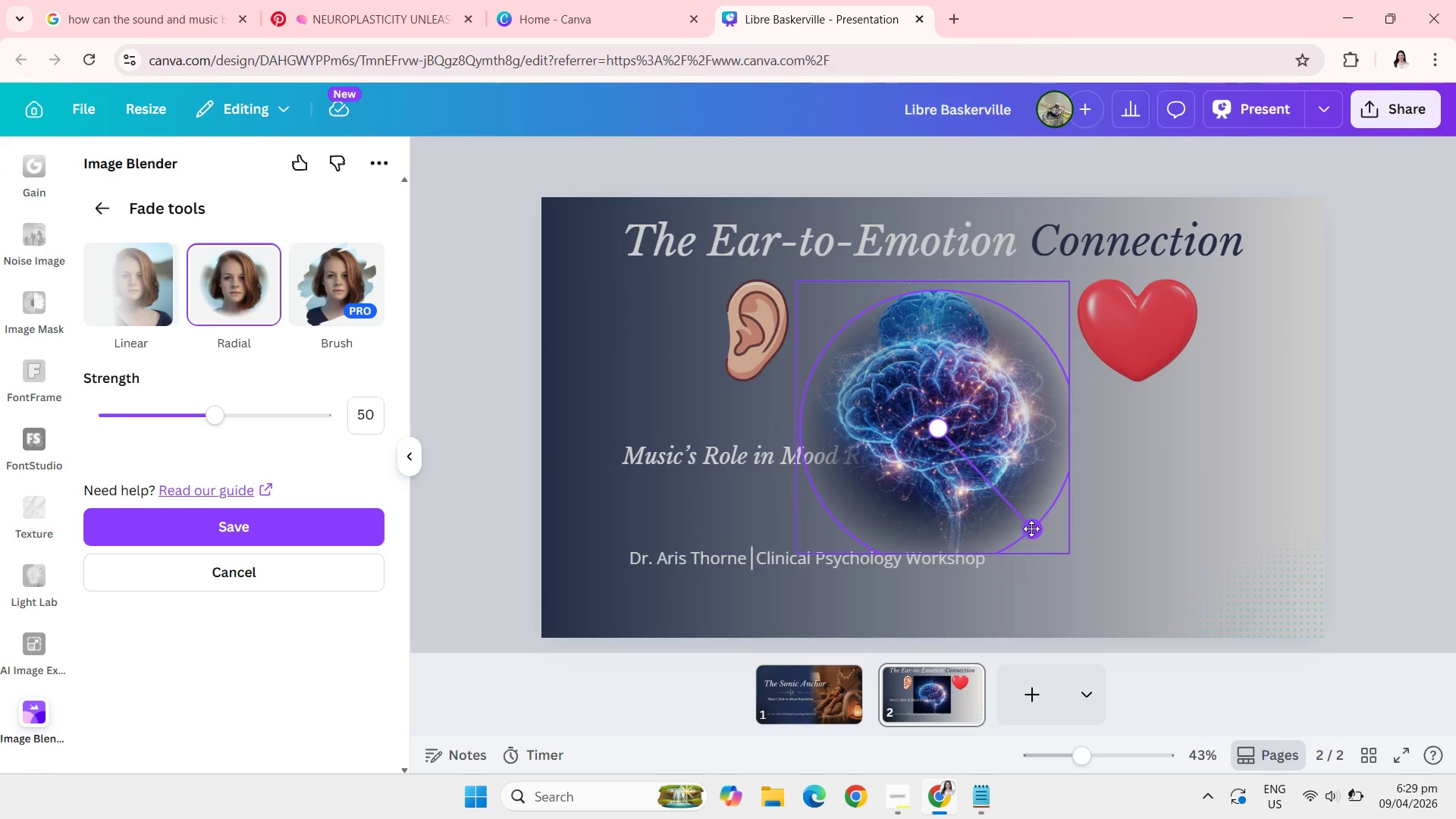 
left_click_drag(start_coordinate=[1033, 531], to_coordinate=[1053, 542])
 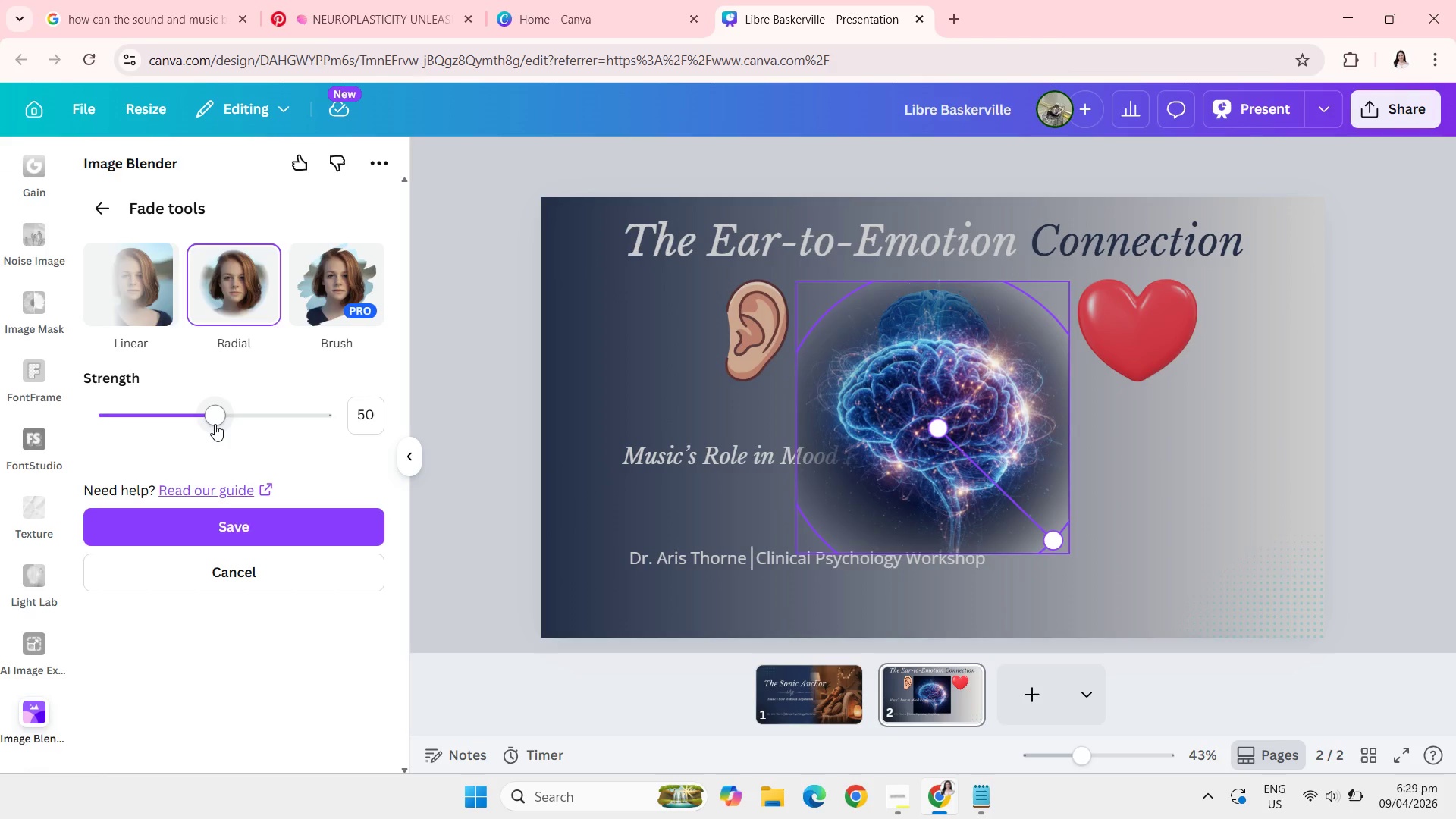 
left_click_drag(start_coordinate=[215, 424], to_coordinate=[260, 438])
 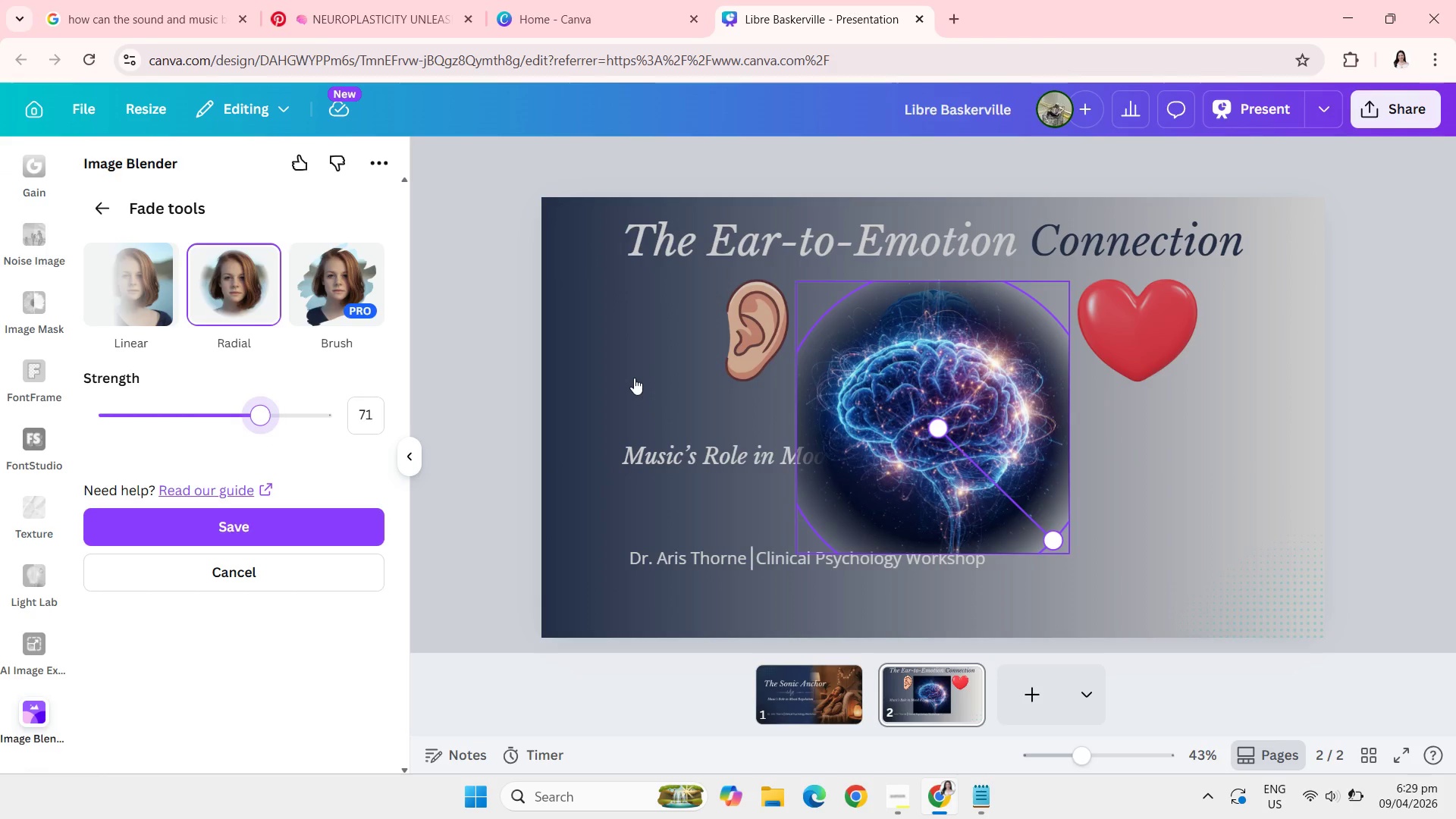 
left_click([628, 366])
 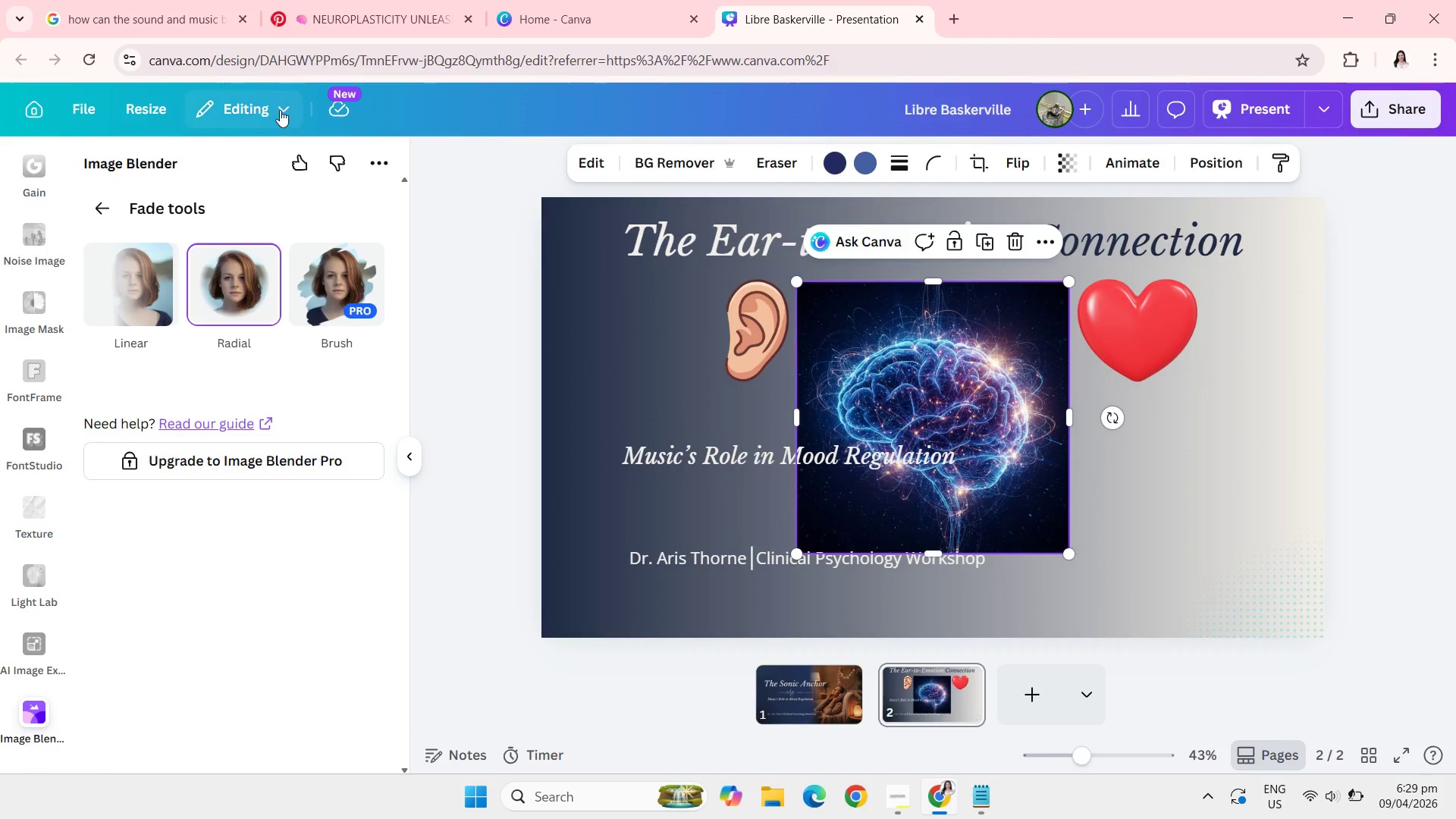 
wait(5.03)
 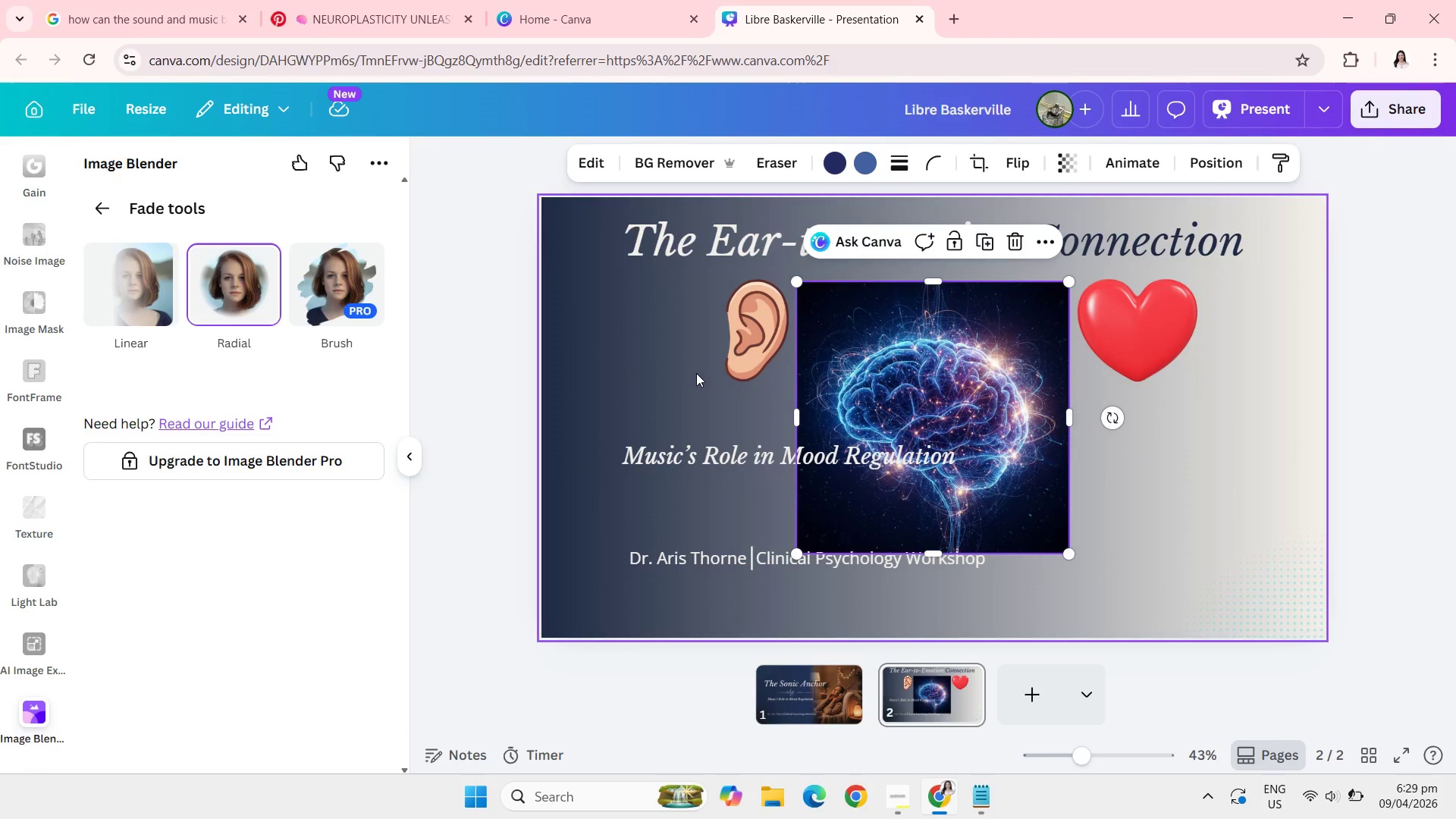 
left_click([705, 322])
 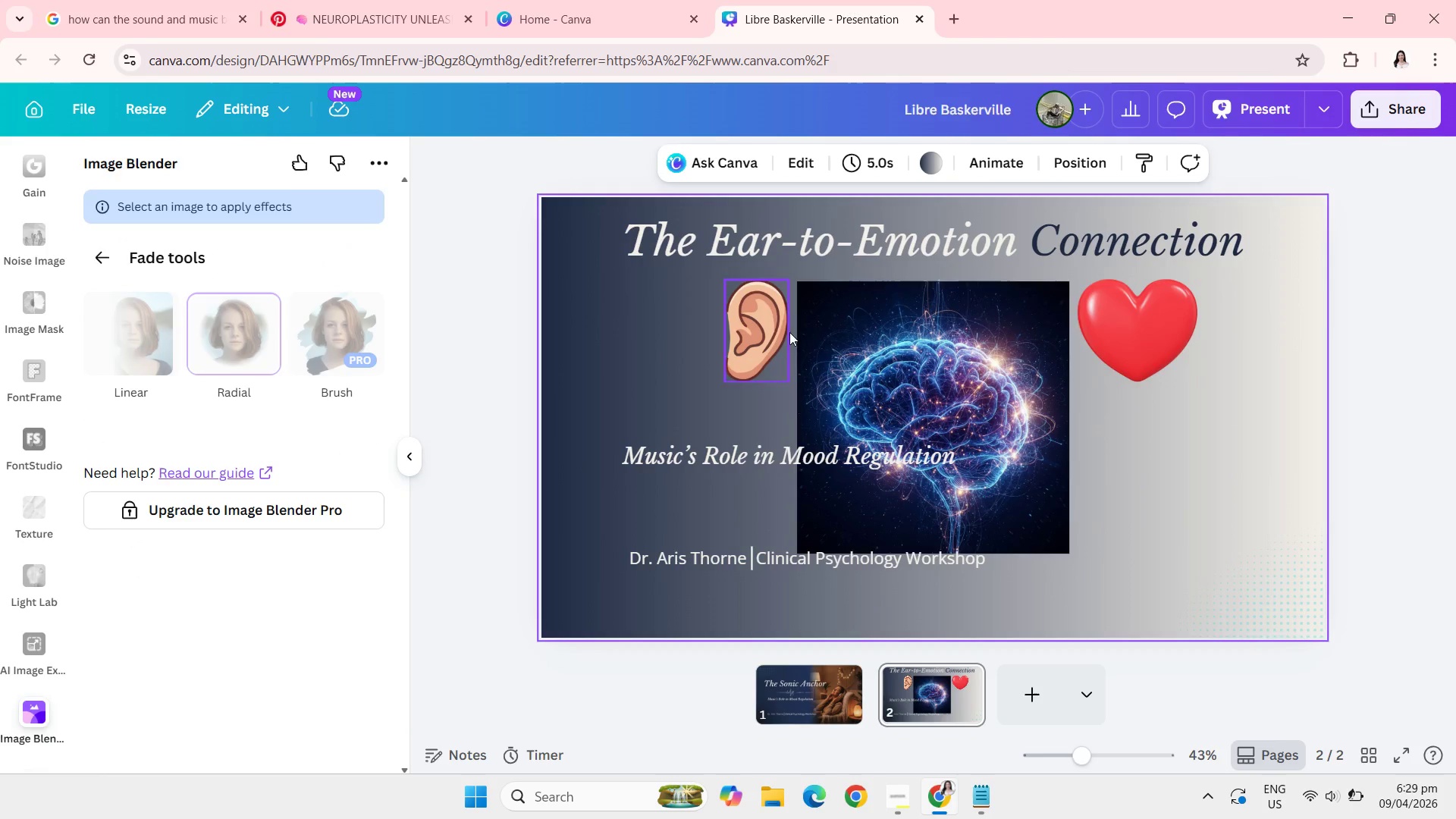 
left_click([802, 336])
 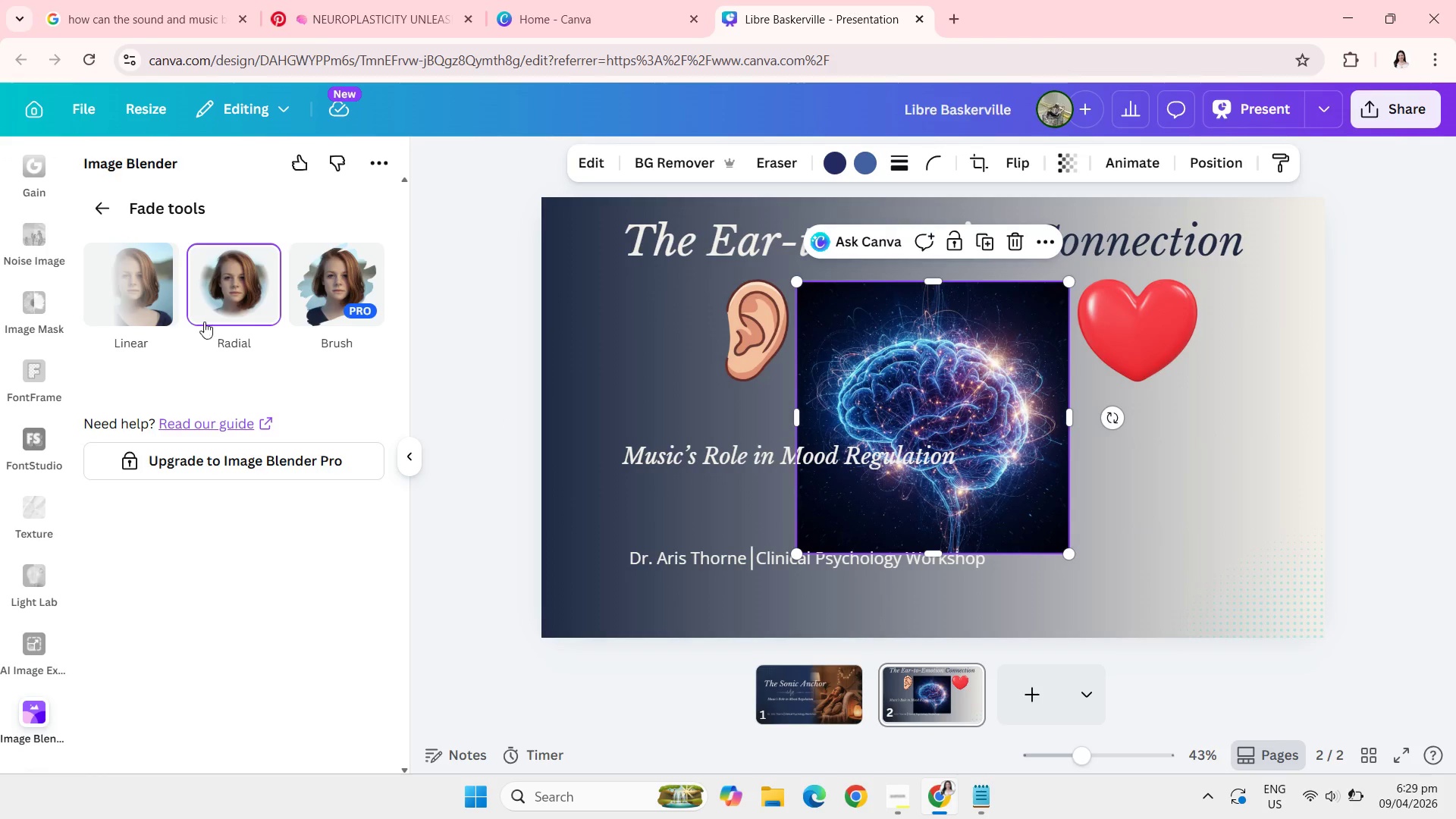 
left_click([203, 303])
 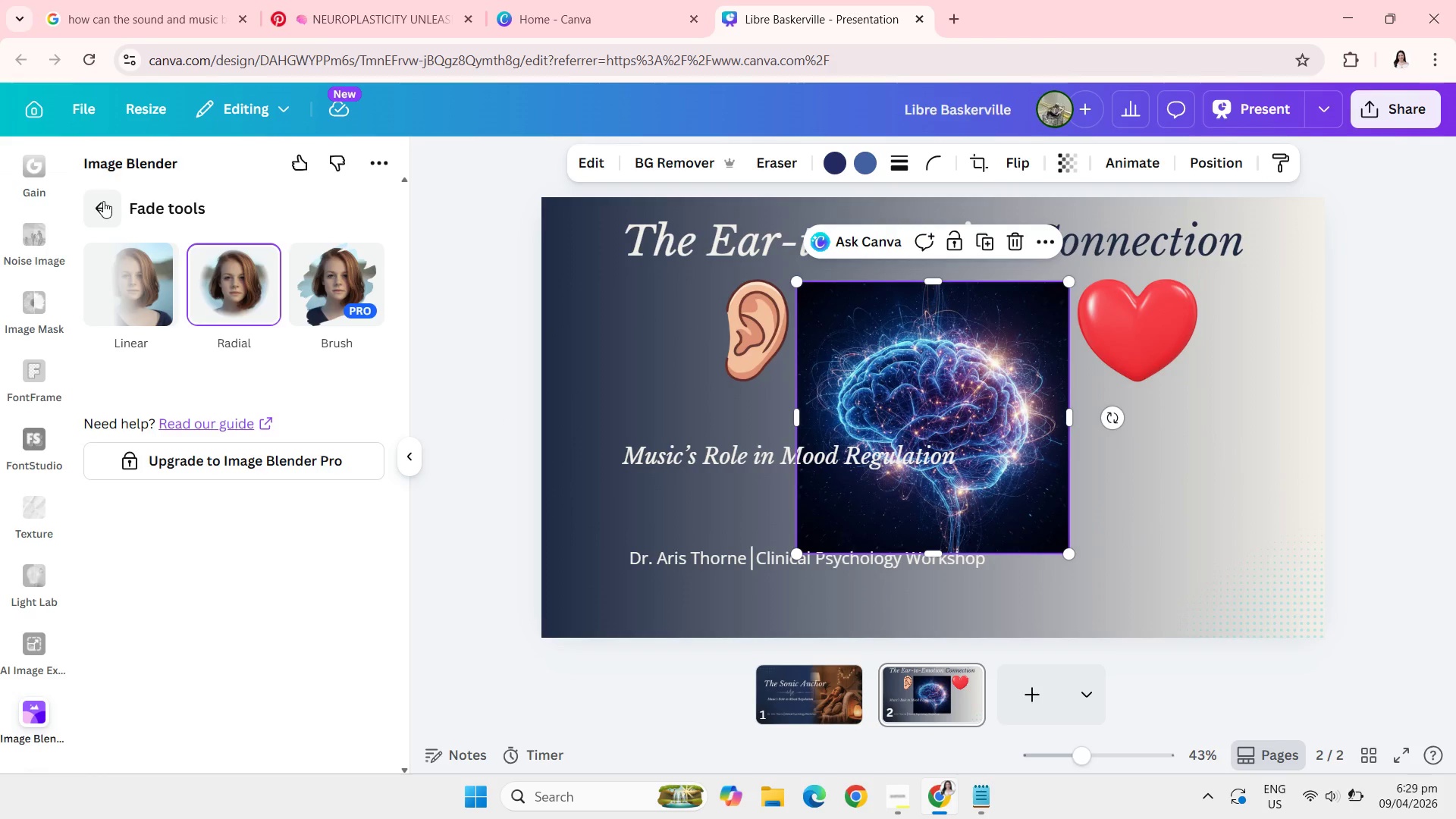 
left_click([103, 201])
 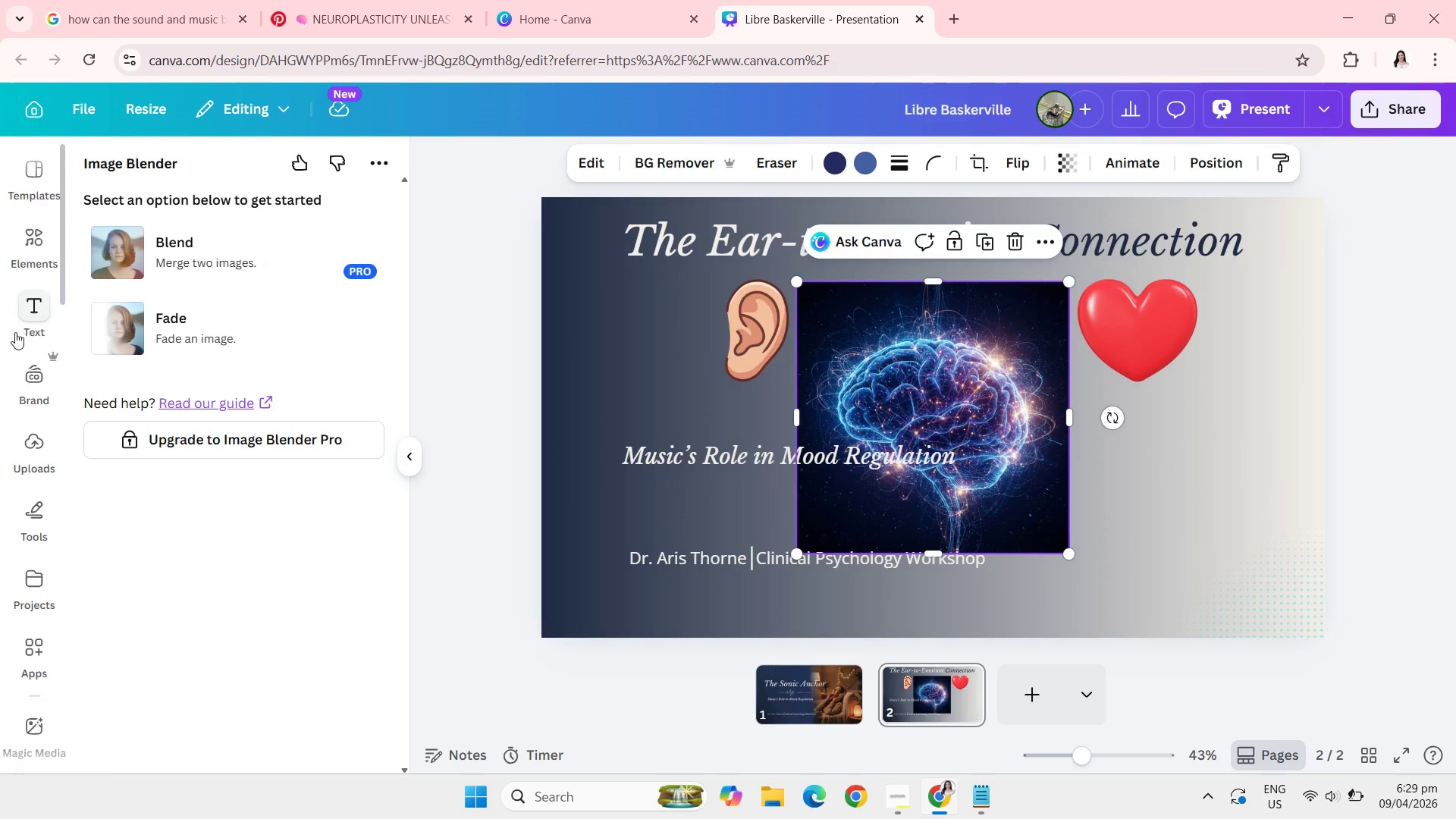 
left_click([21, 258])
 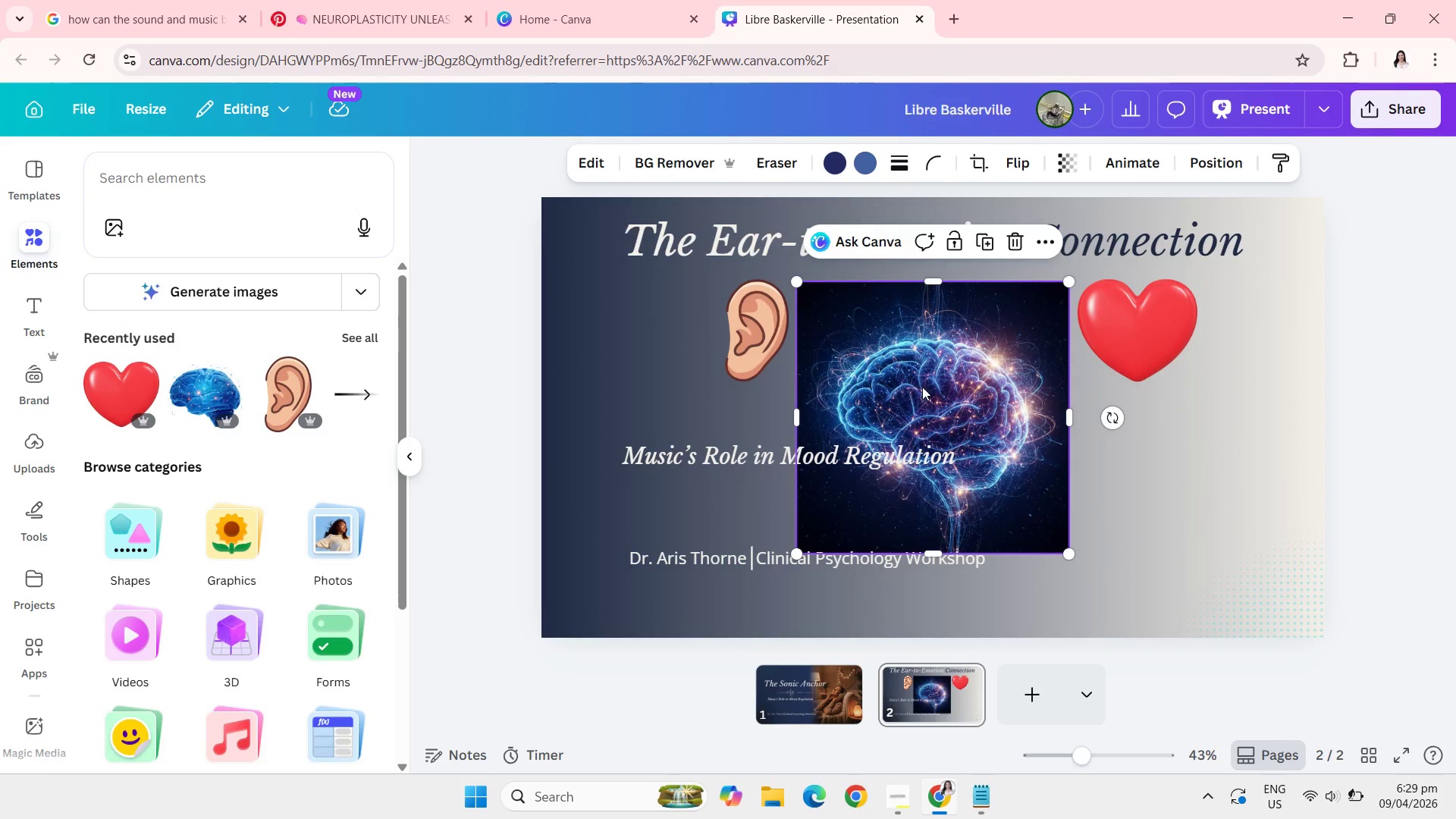 
mouse_move([50, 563])
 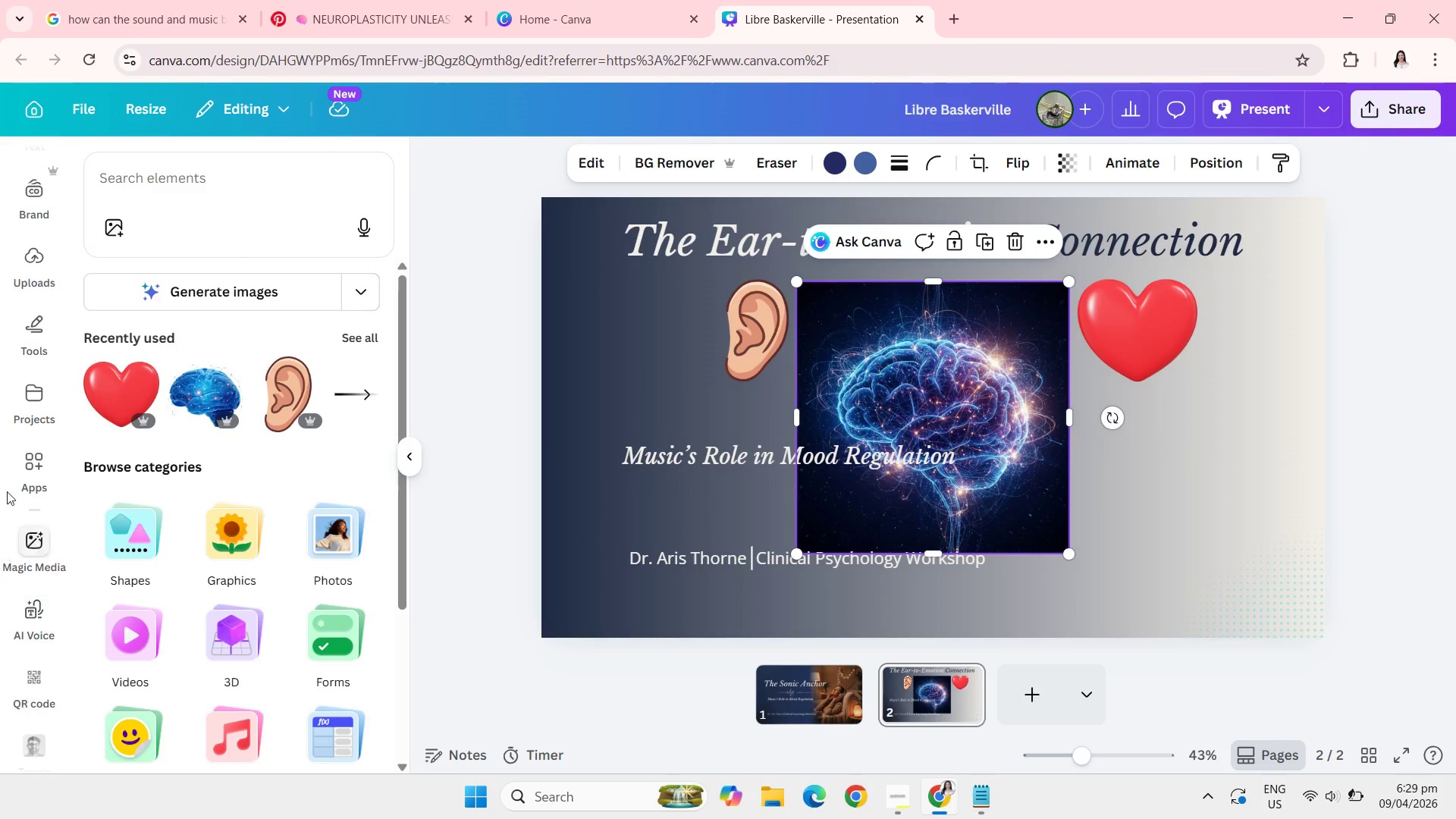 
left_click([24, 479])
 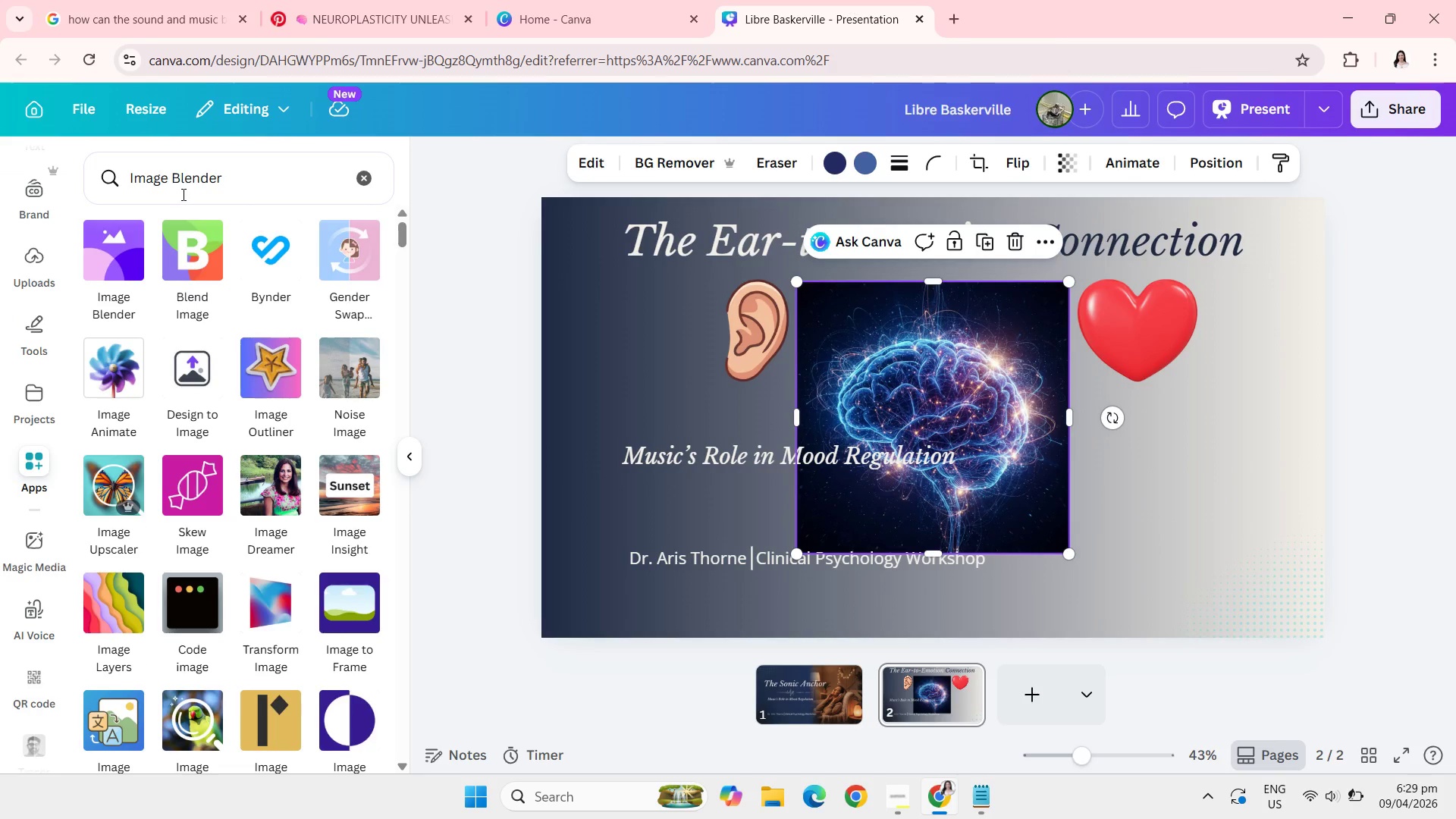 
left_click([115, 276])
 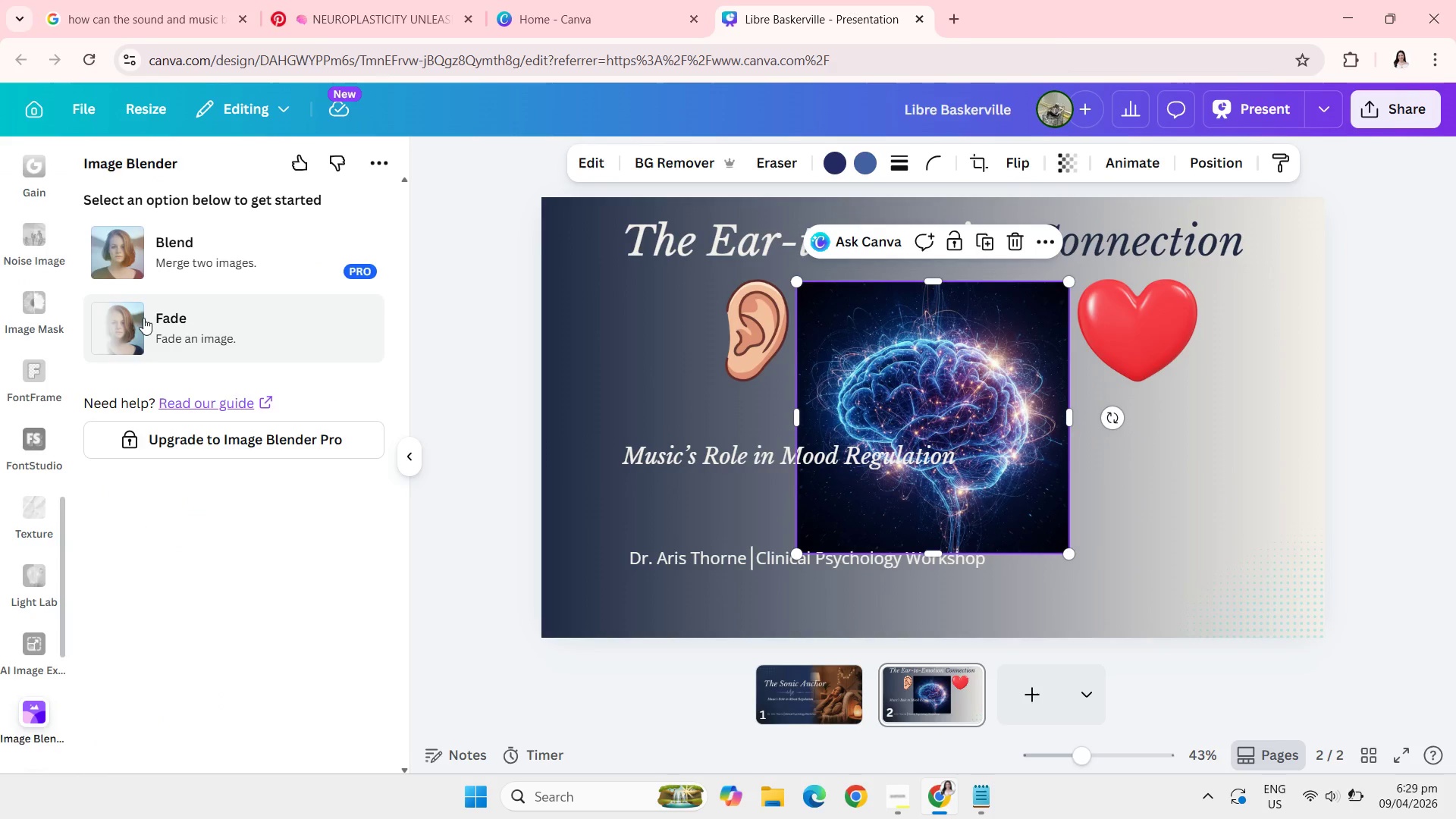 
left_click([131, 331])
 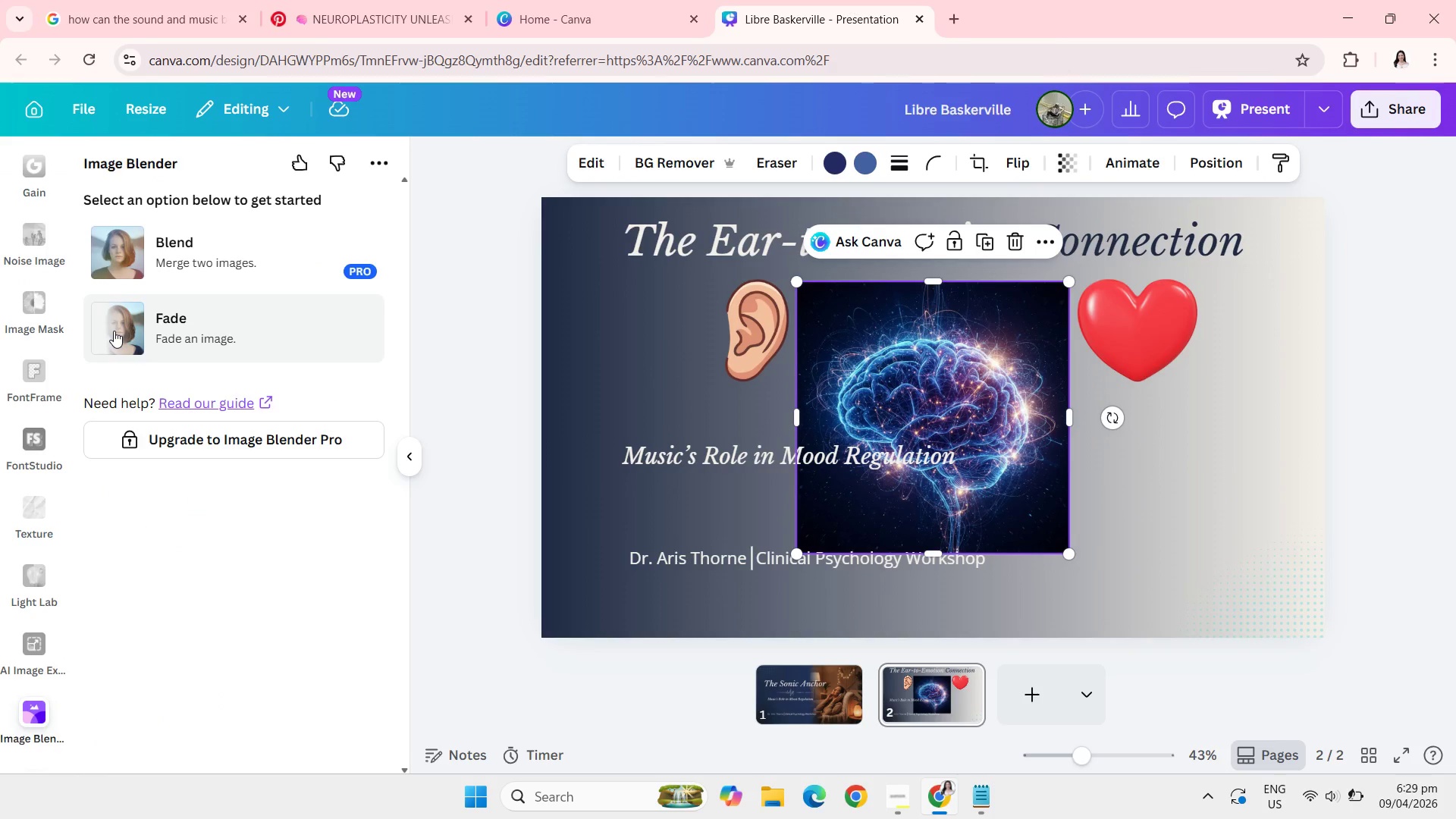 
double_click([114, 331])
 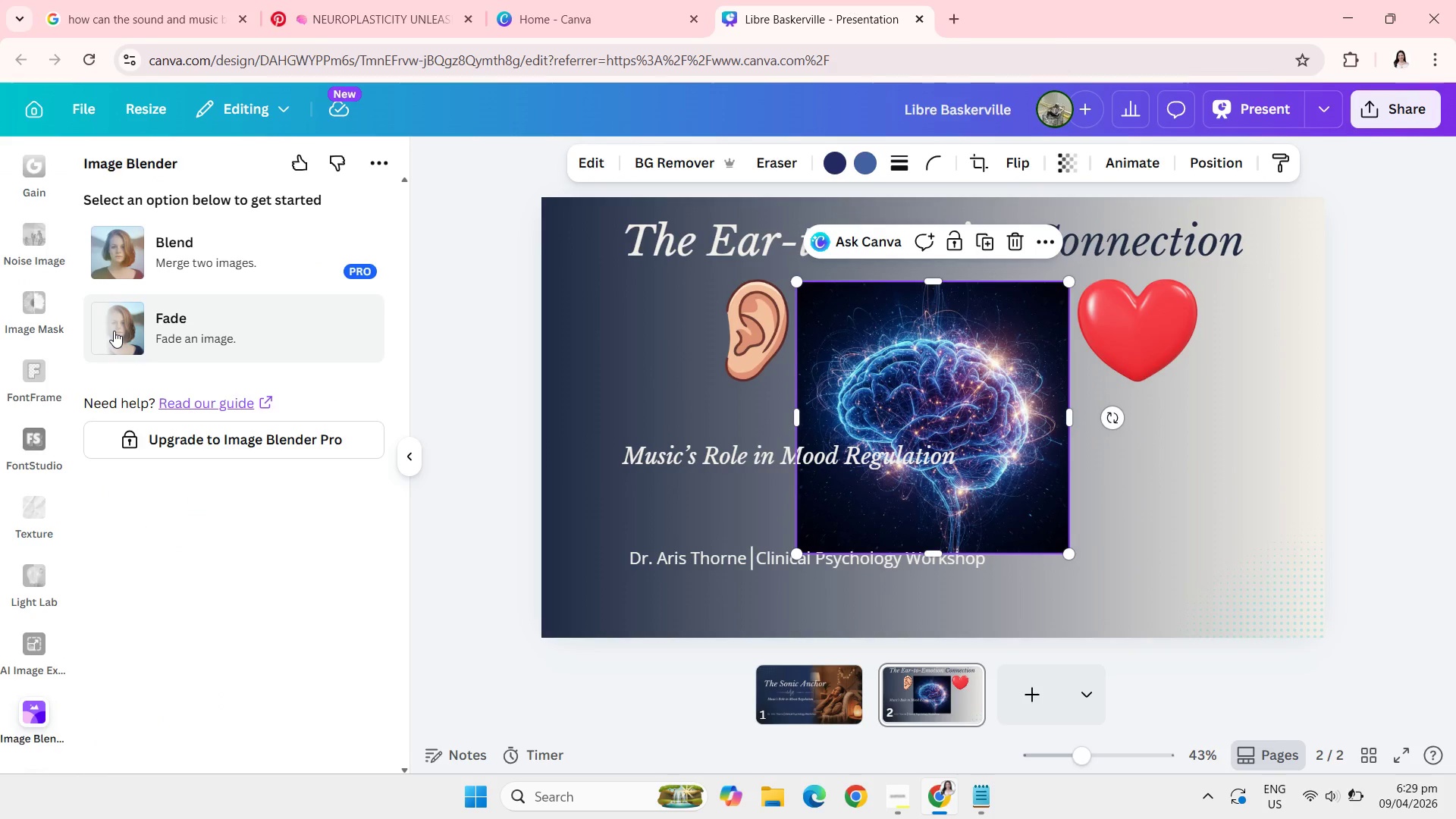 
triple_click([114, 331])
 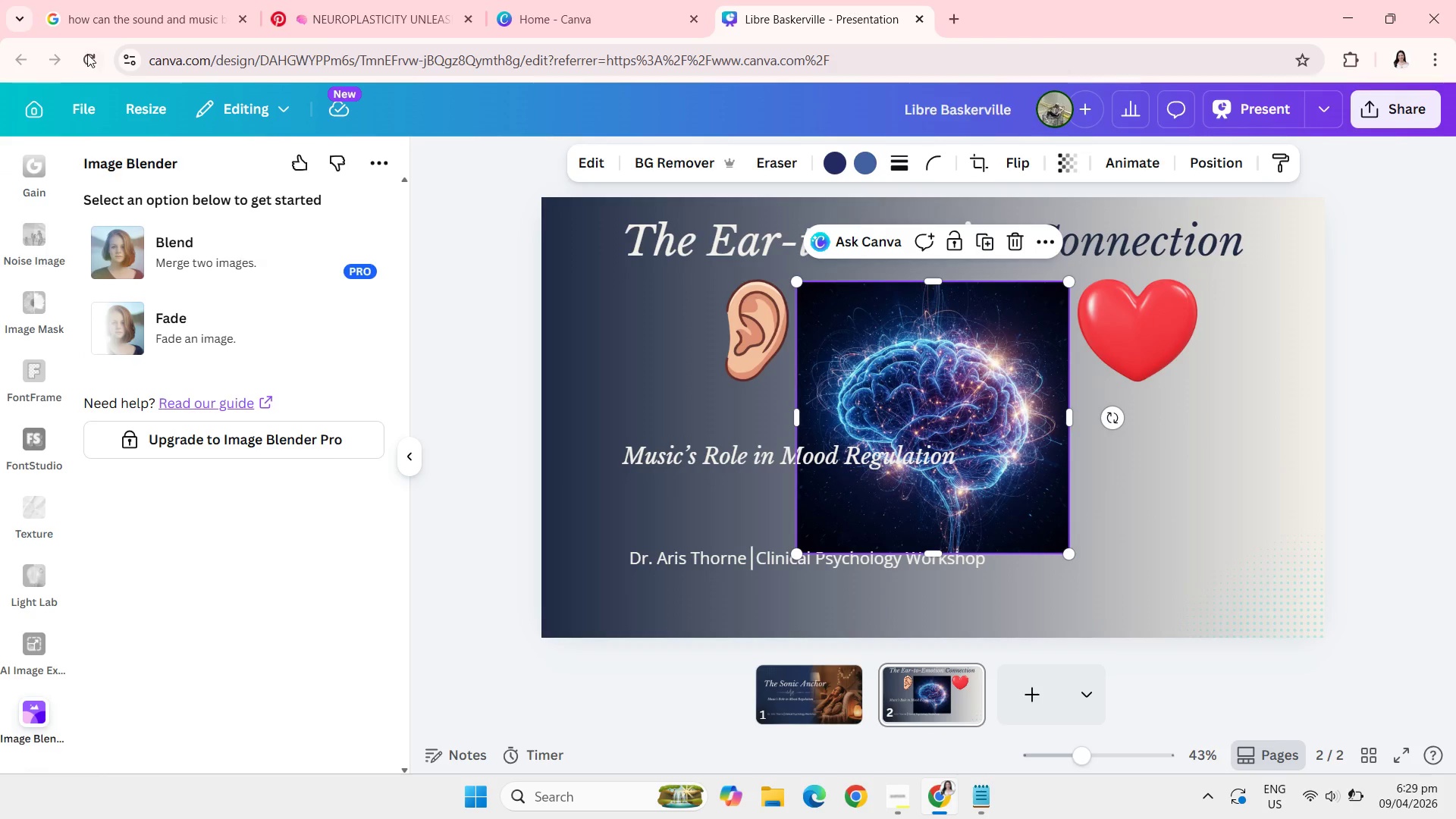 
left_click([92, 46])
 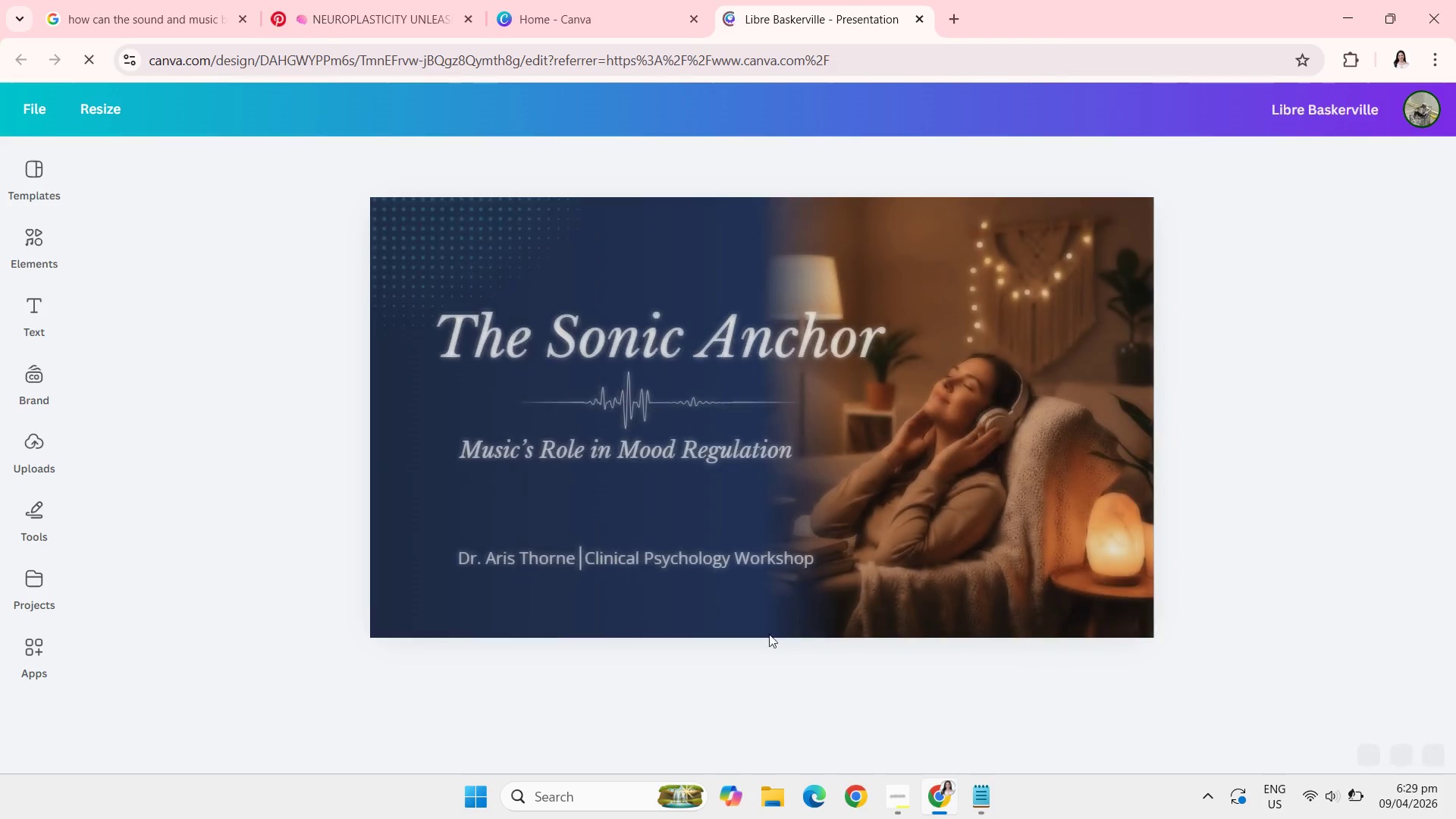 
left_click([748, 701])
 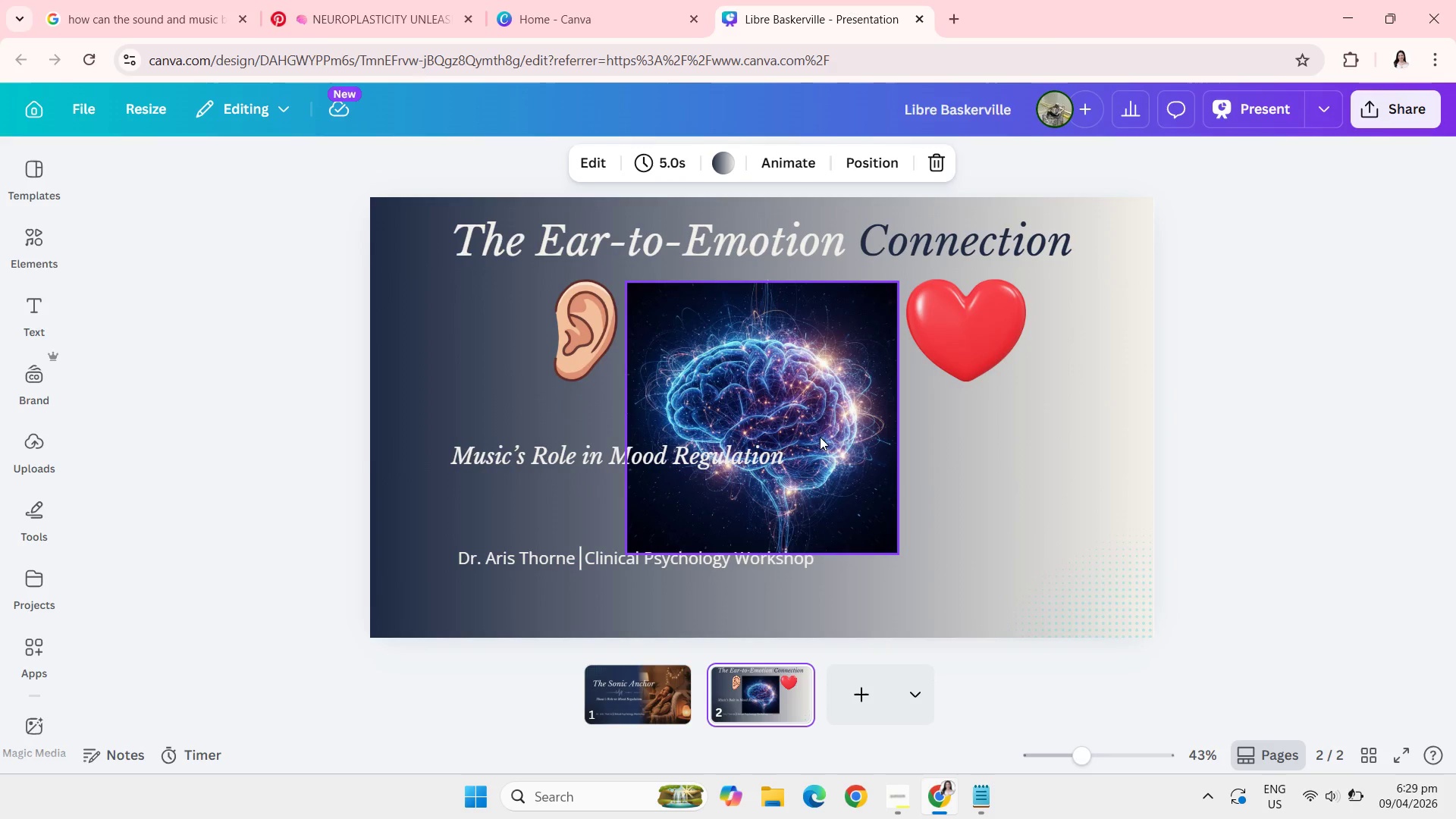 
left_click([781, 389])
 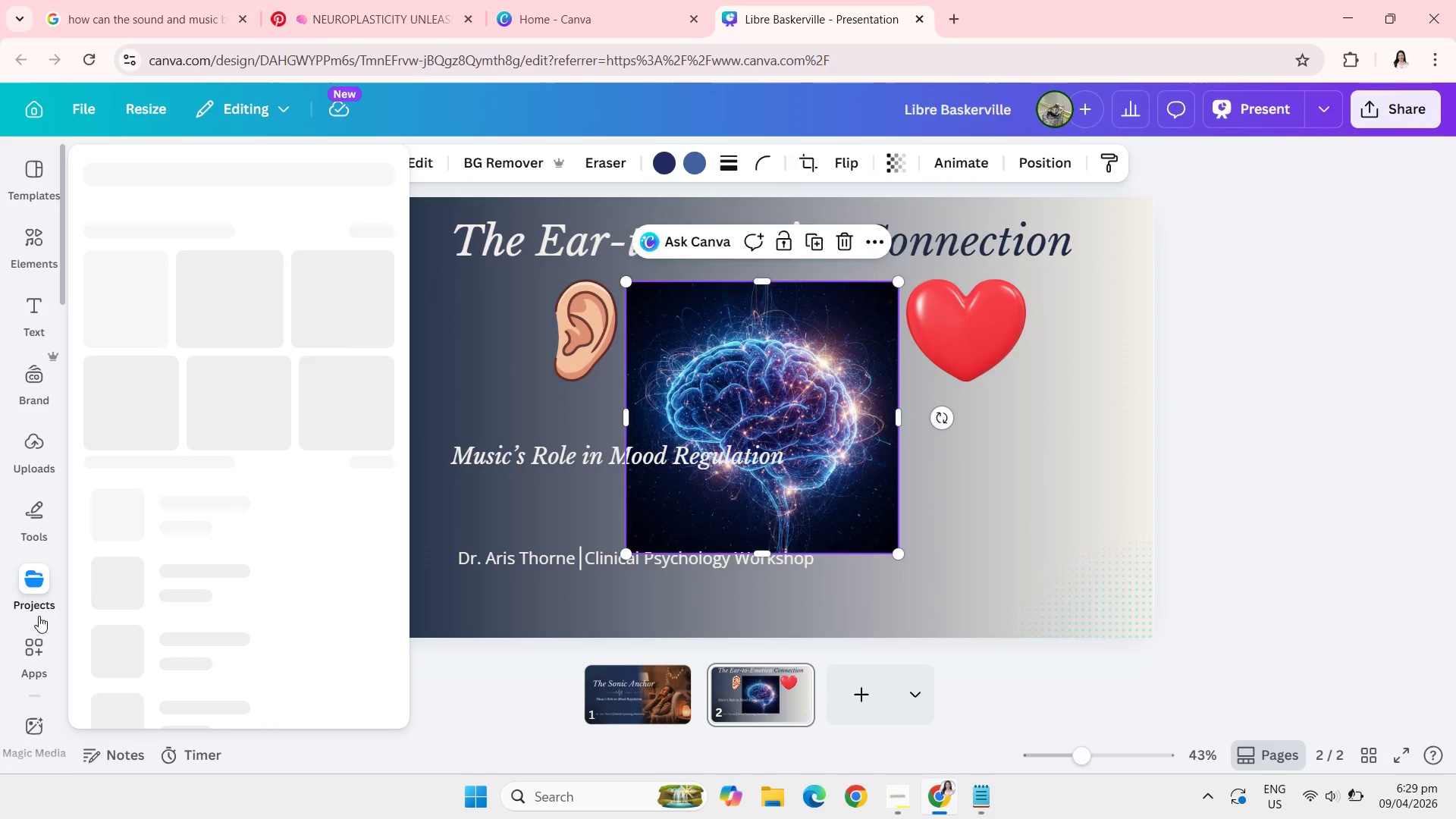 
left_click([36, 634])
 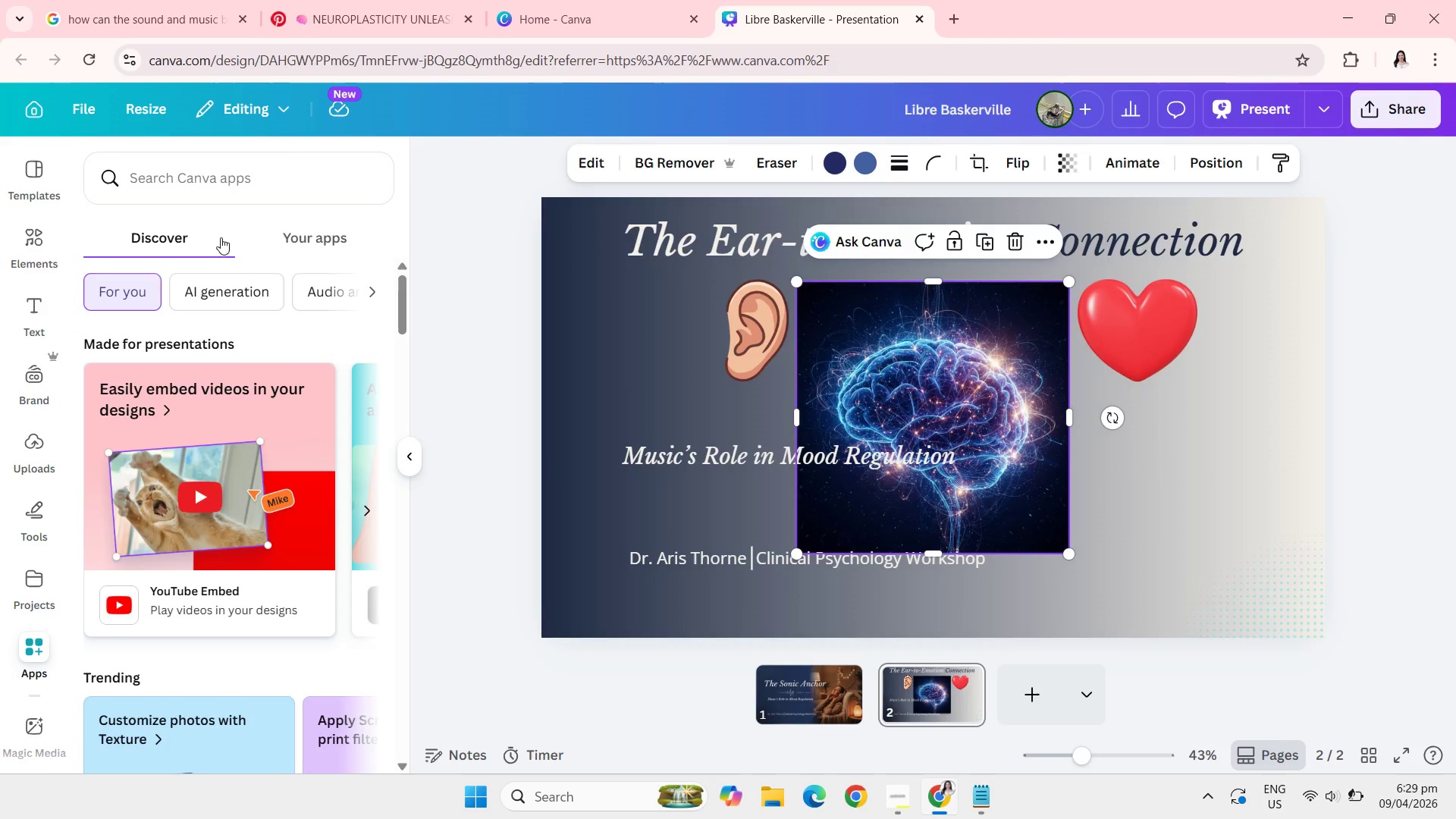 
left_click([213, 177])
 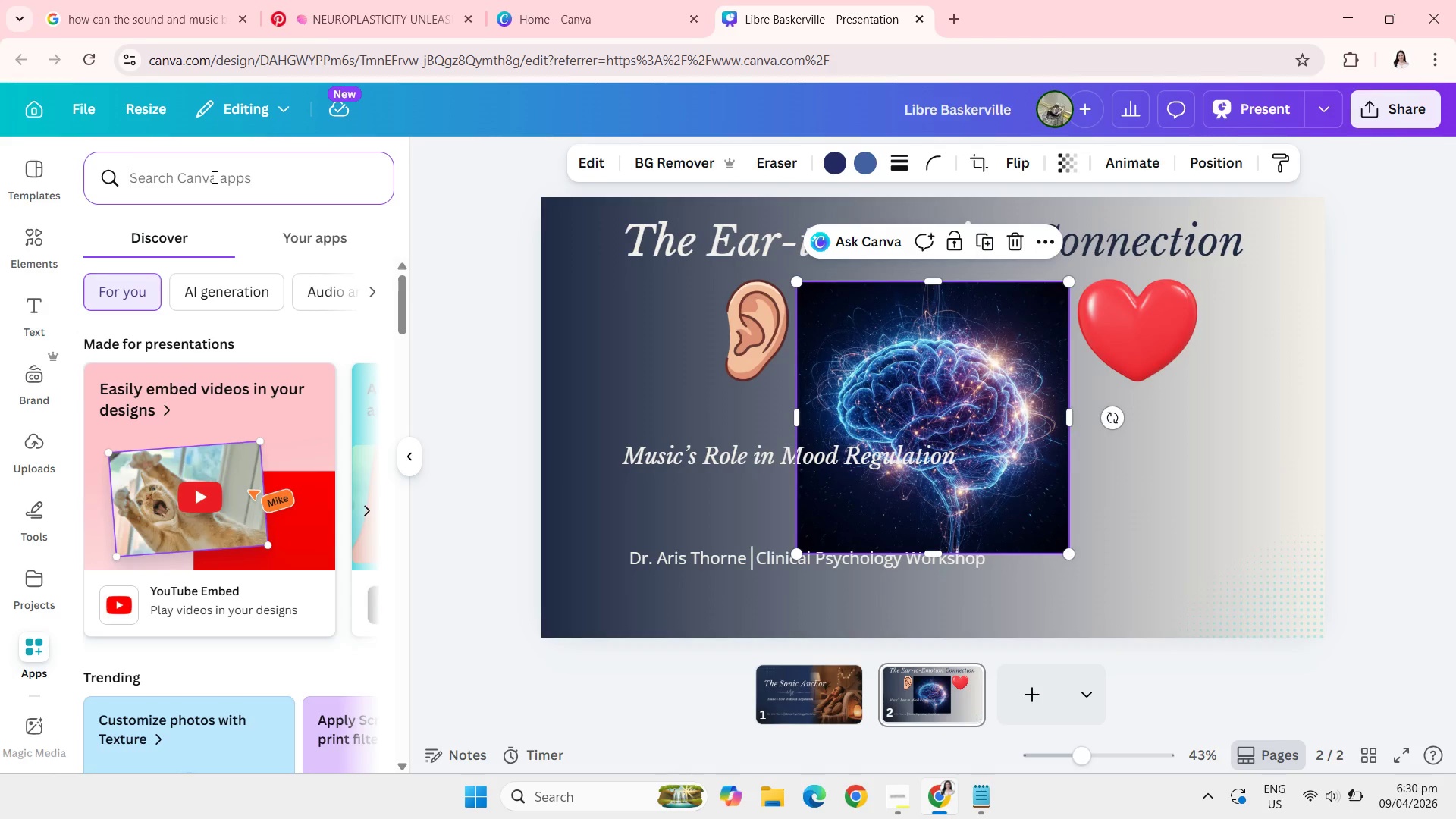 
wait(7.45)
 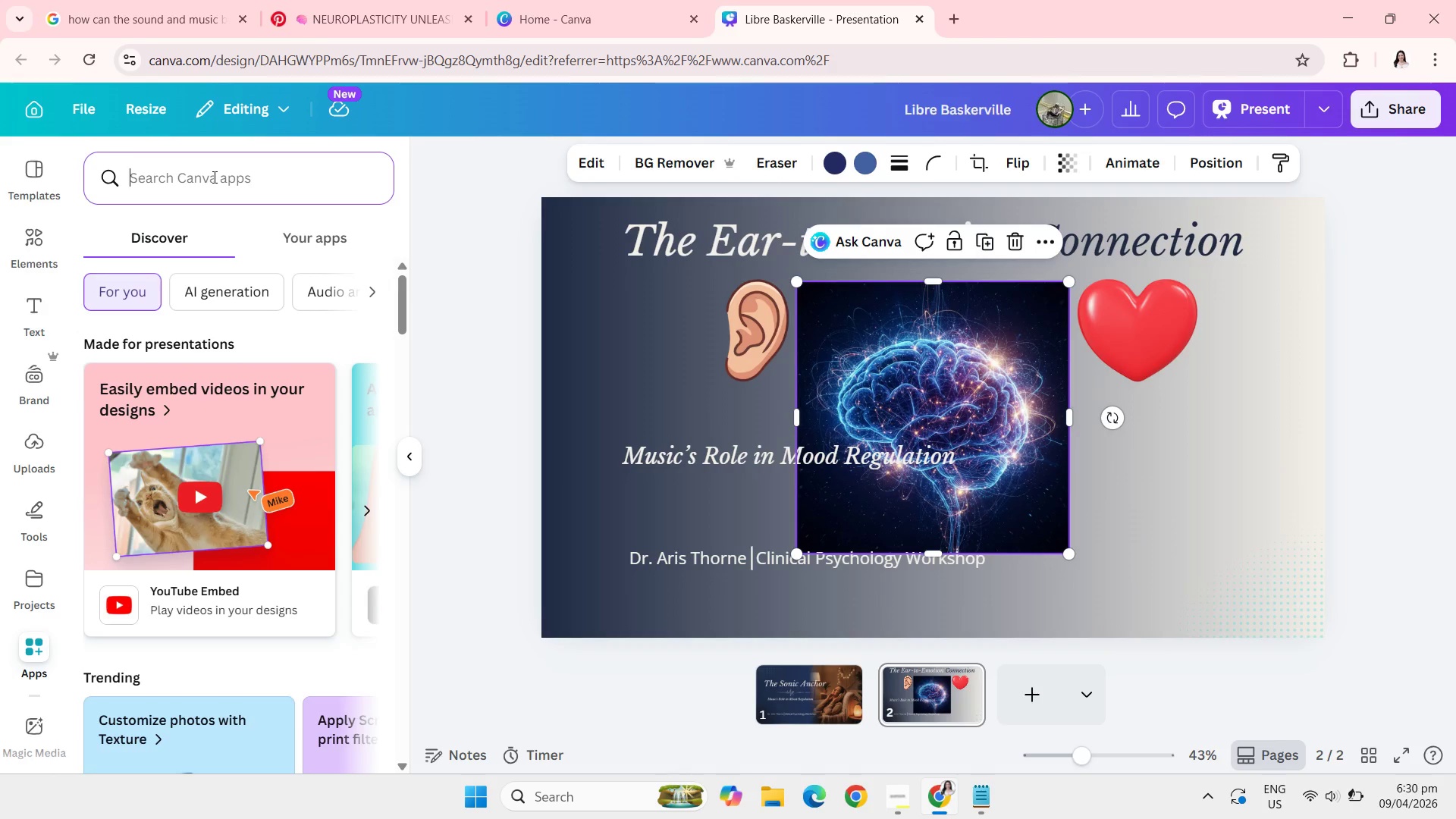 
type(image blene)
key(Backspace)
type(der)
 